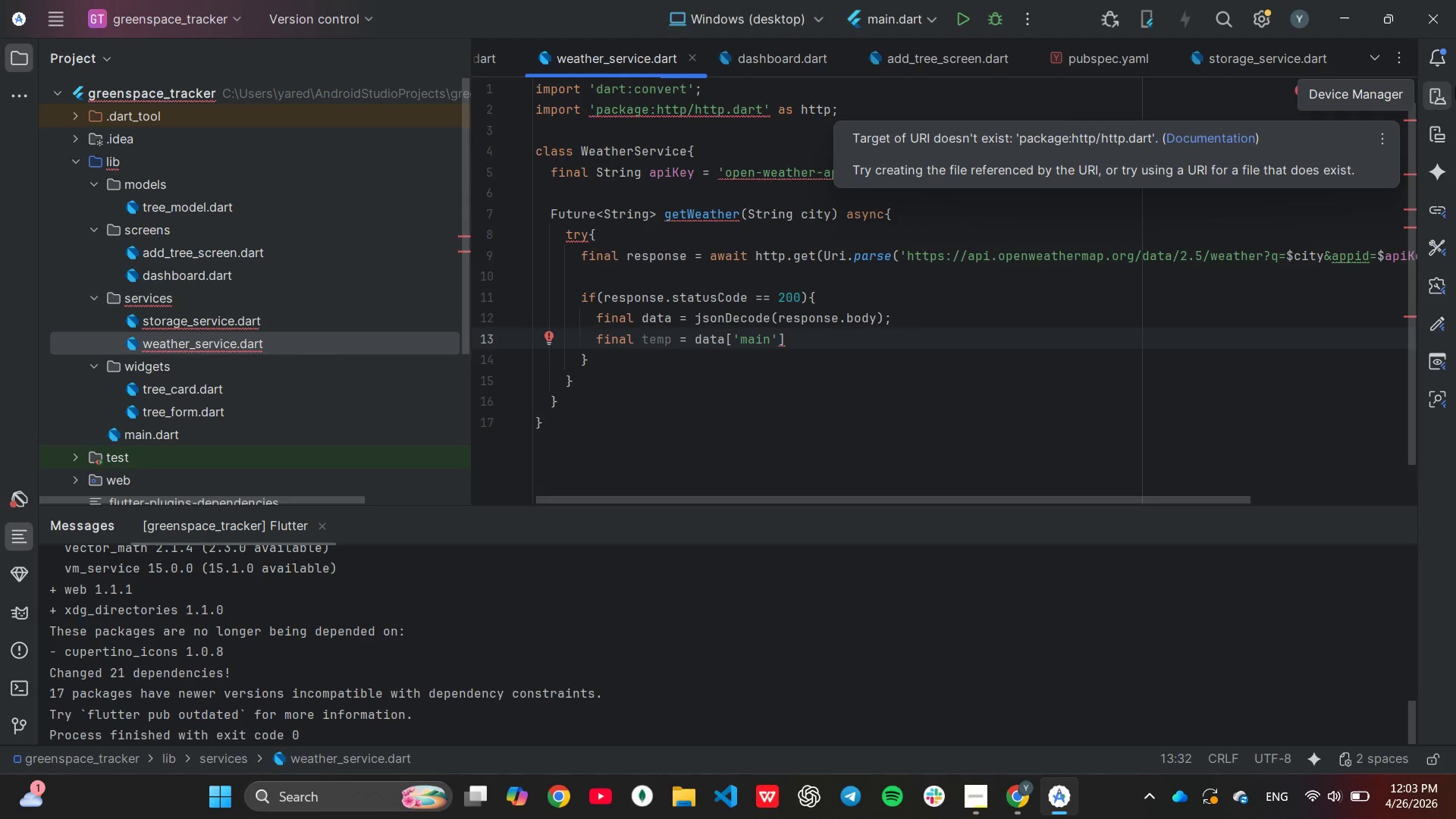 
left_click([984, 337])
 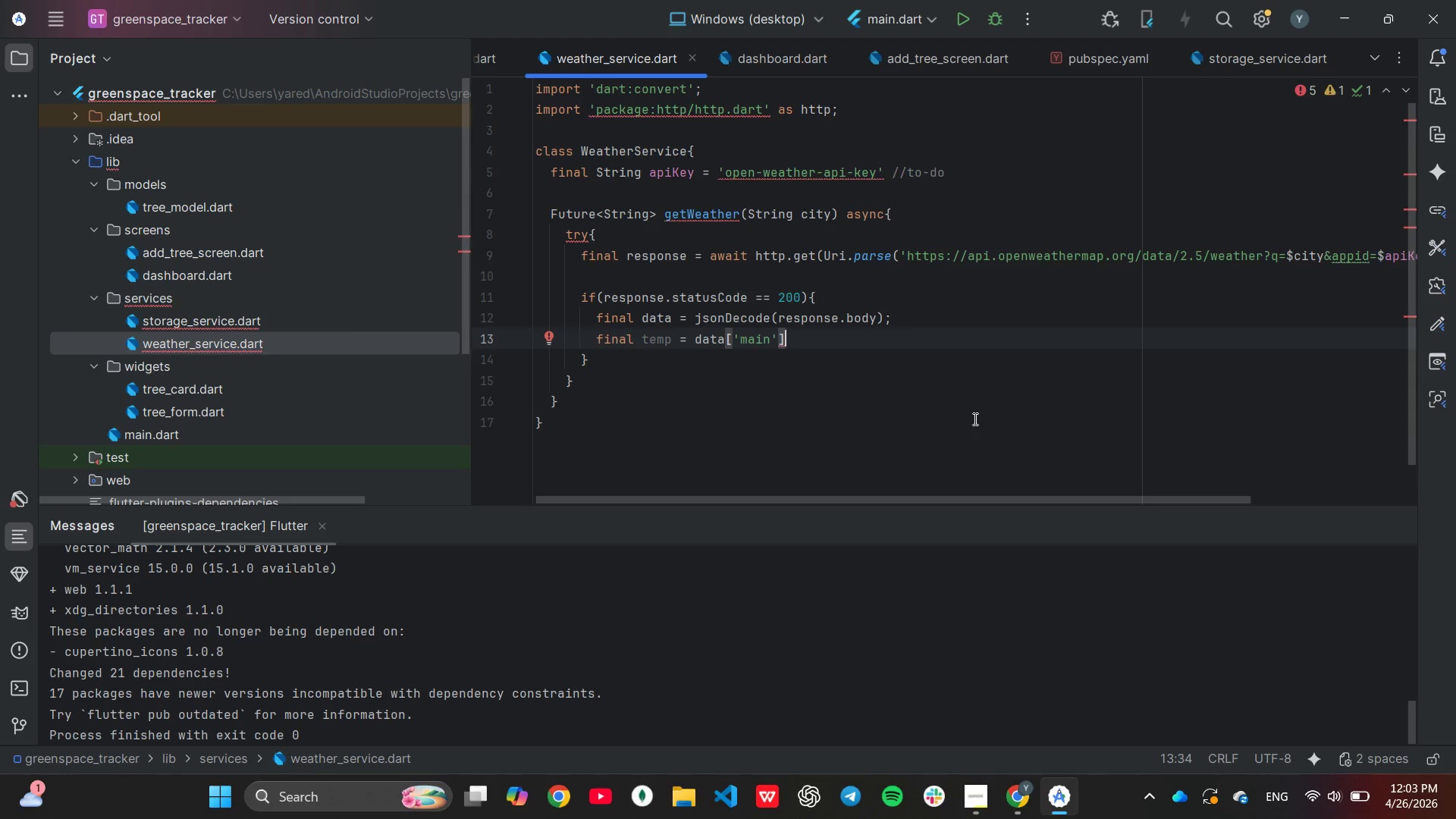 
type(['temp)
 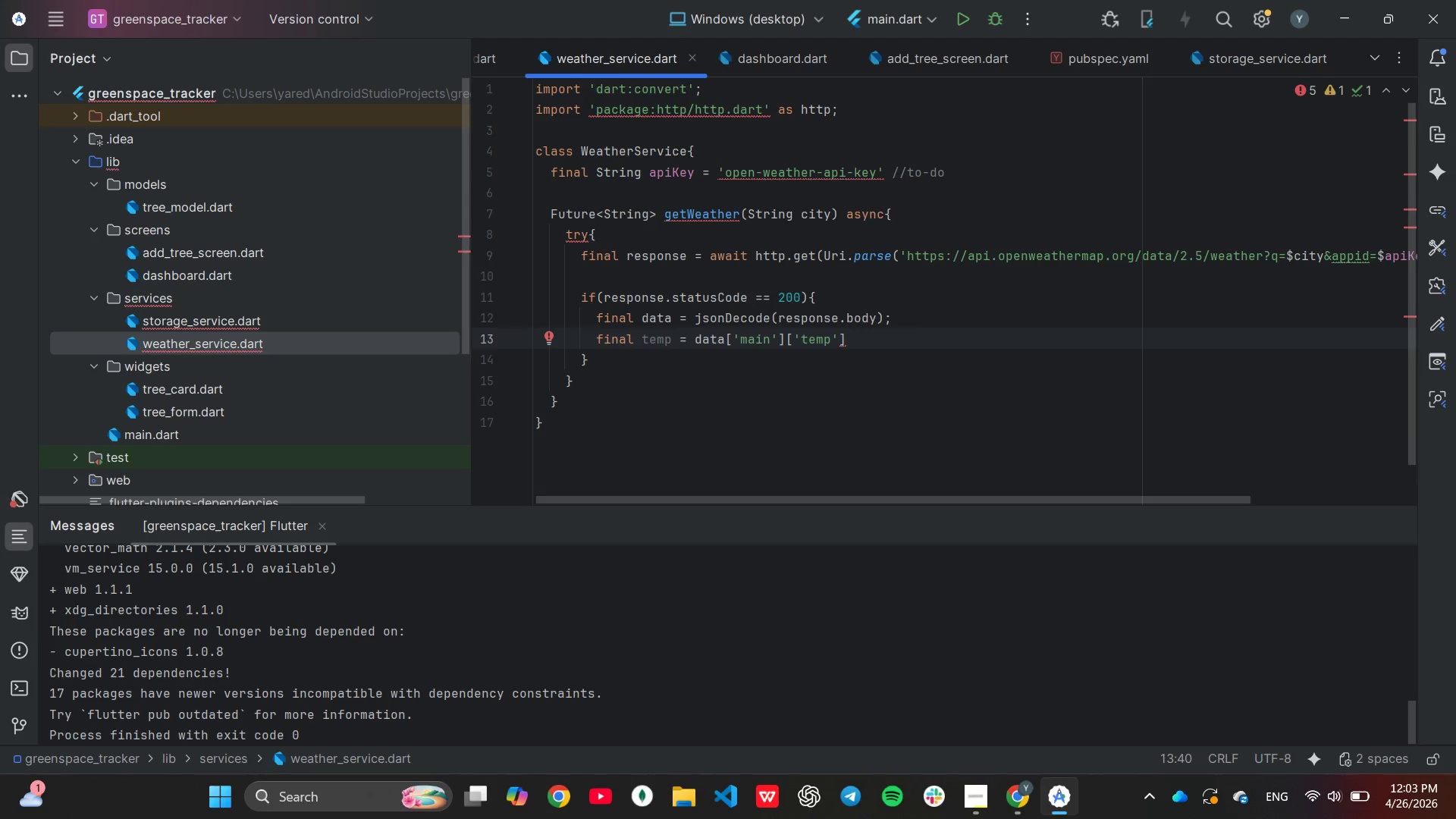 
key(ArrowRight)
 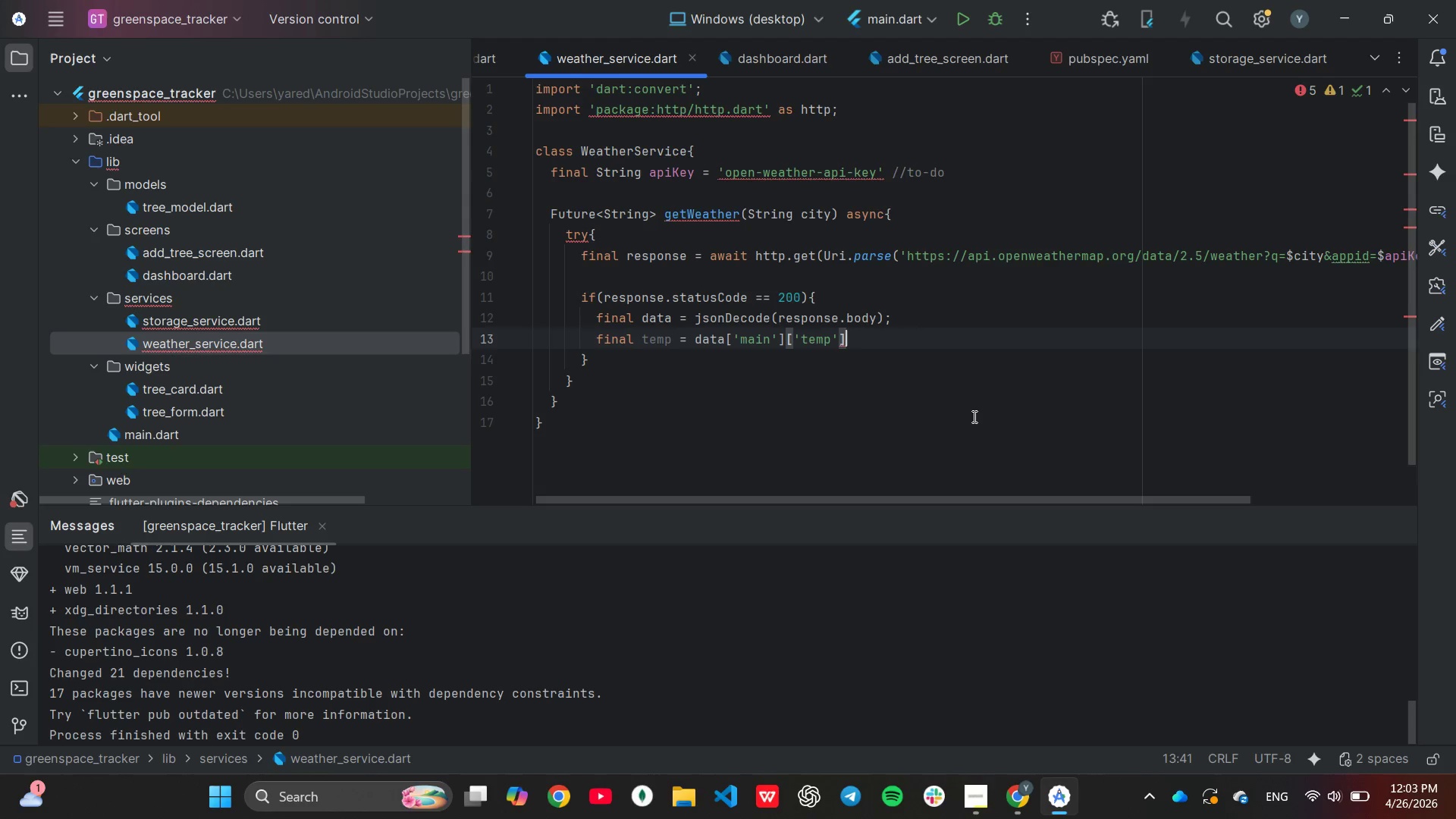 
key(ArrowRight)
 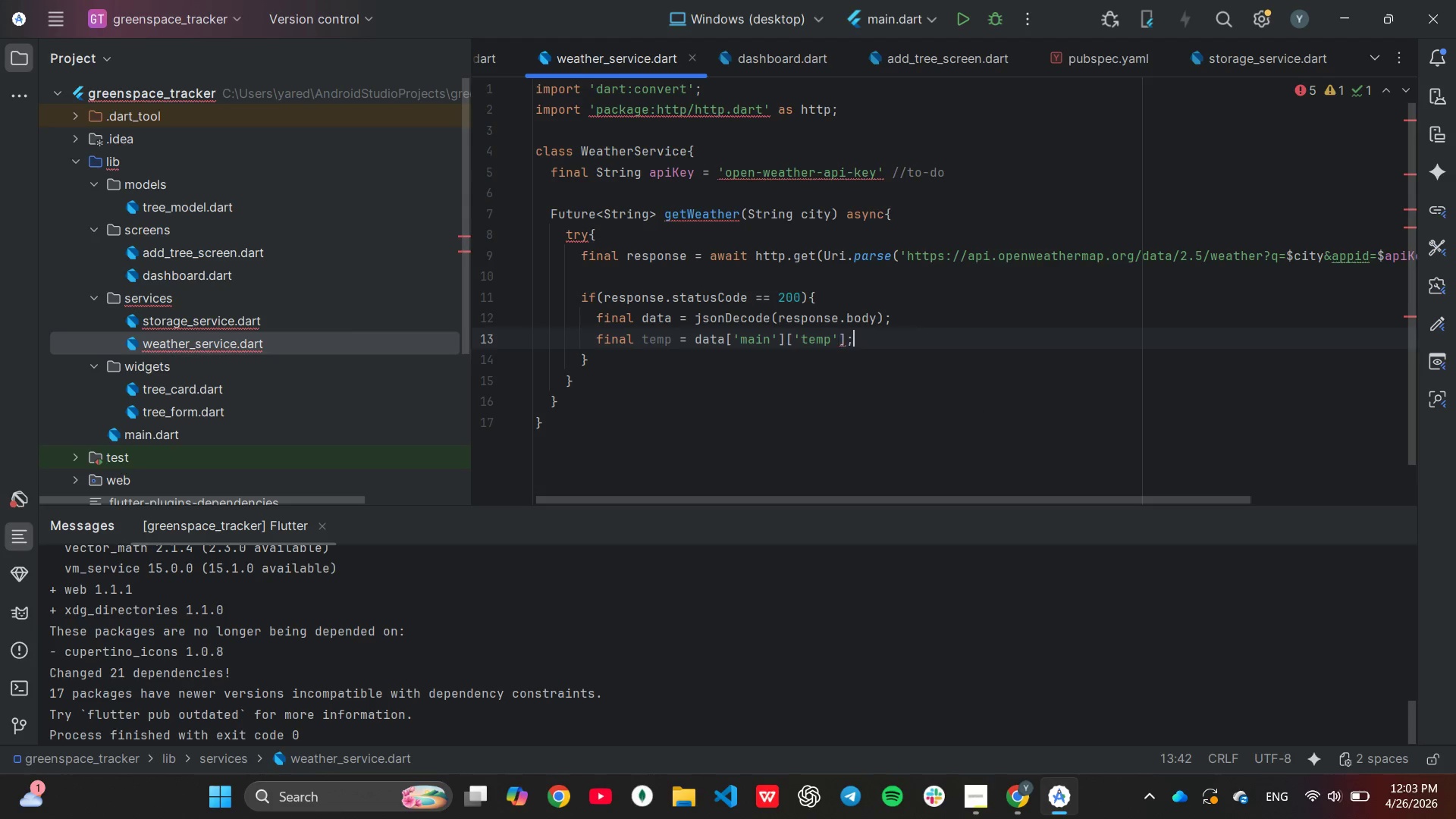 
key(Semicolon)
 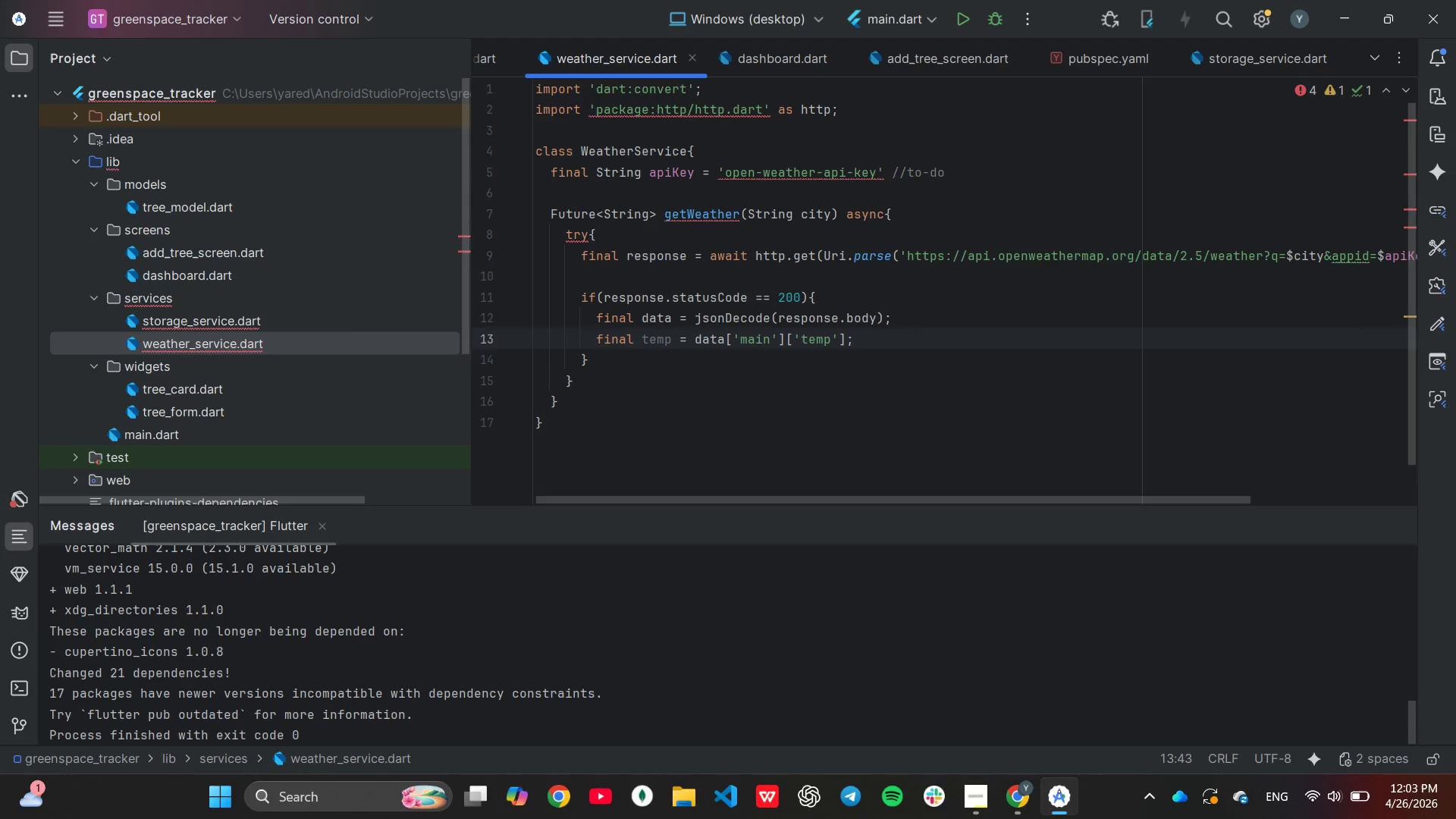 
key(Enter)
 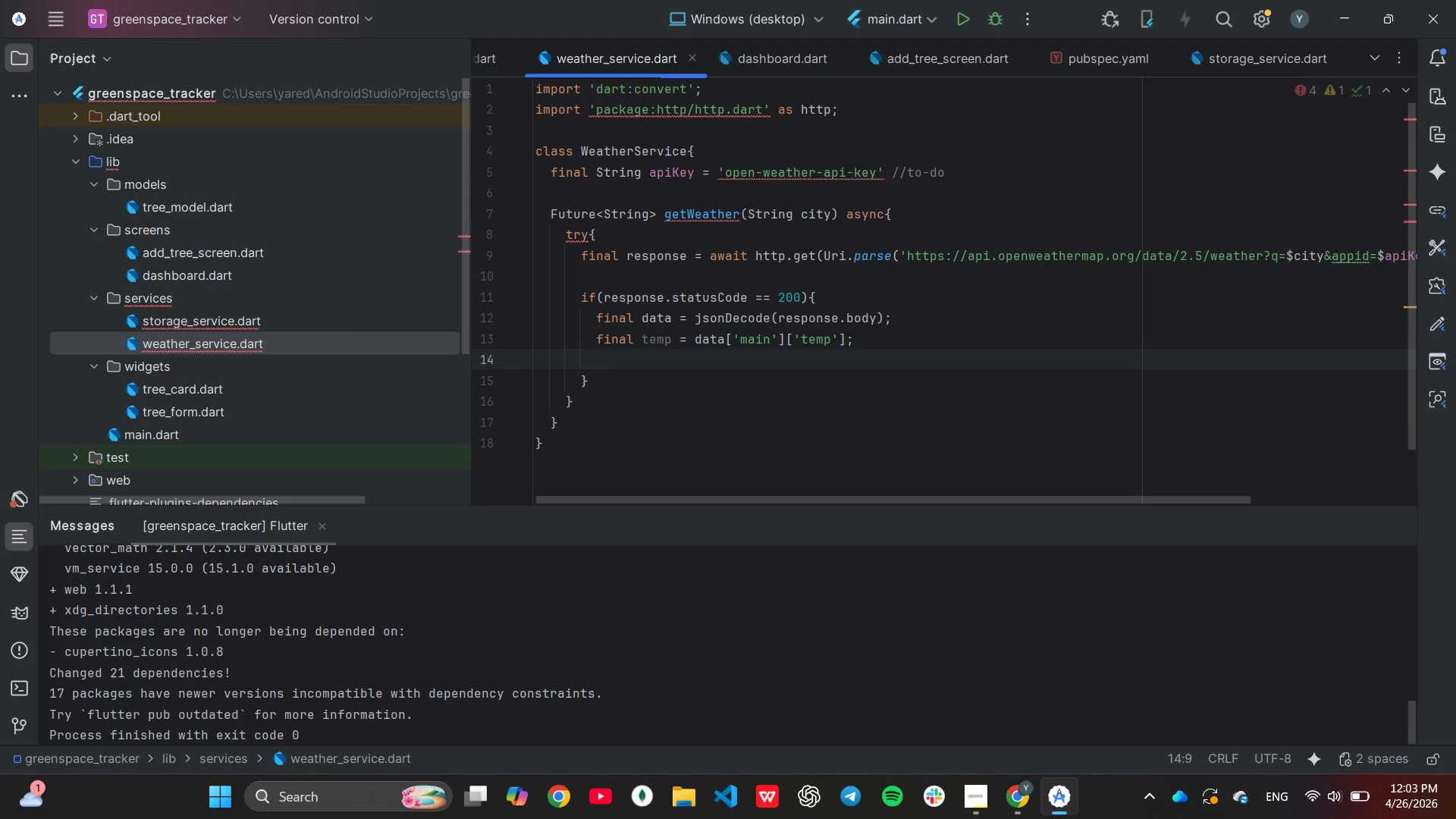 
type(final desc = data['weather)
 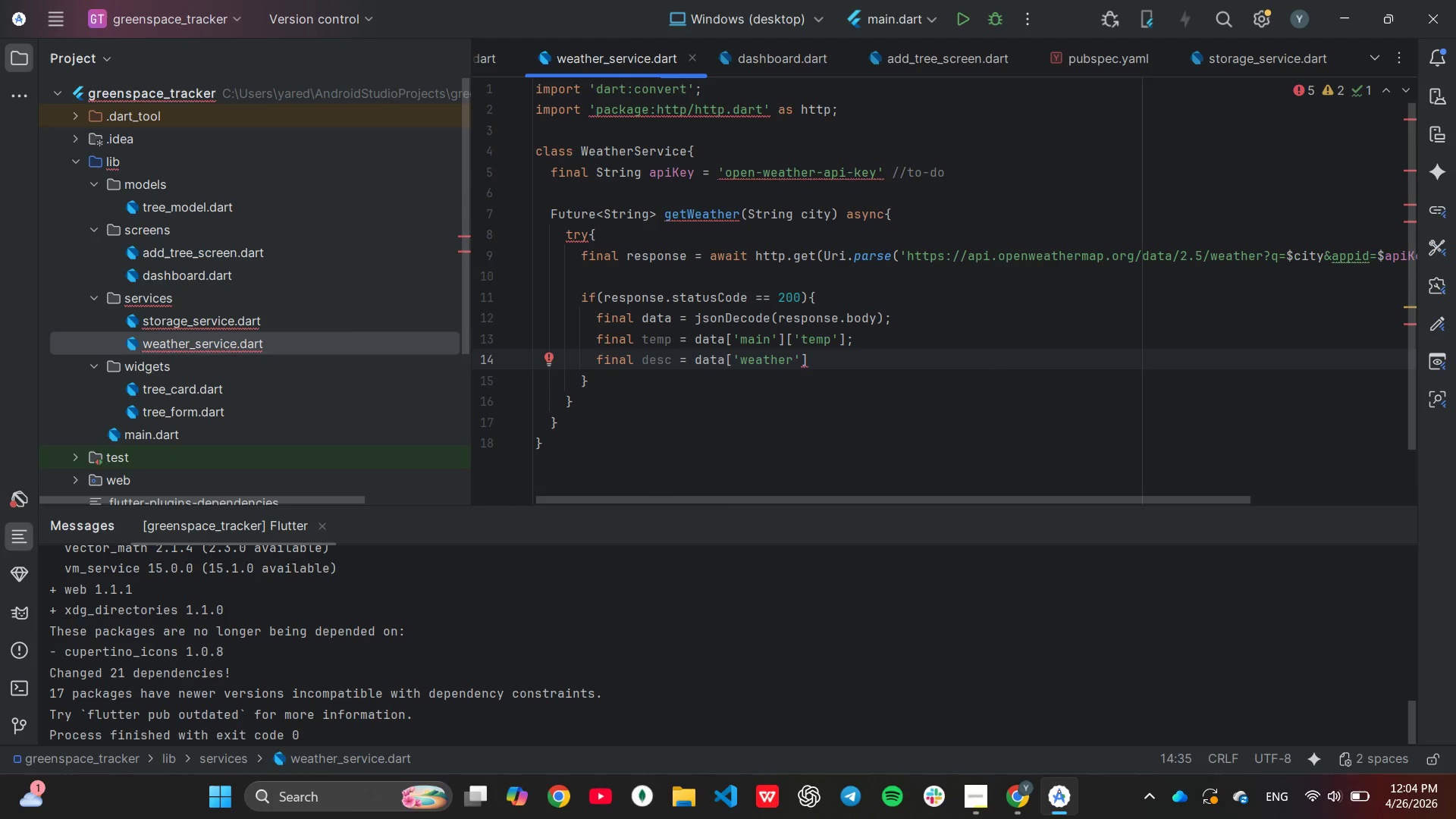 
key(ArrowRight)
 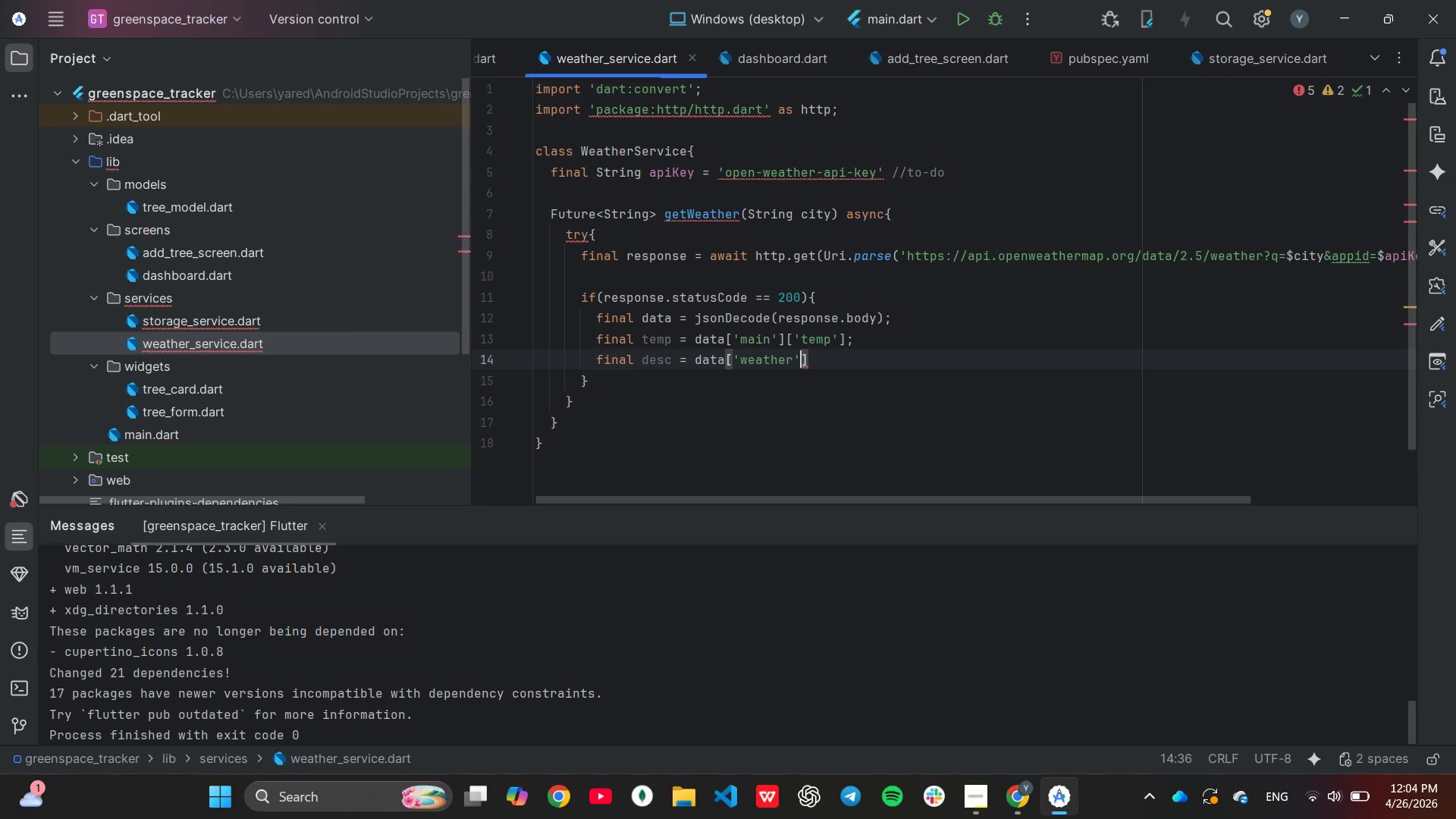 
key(ArrowRight)
 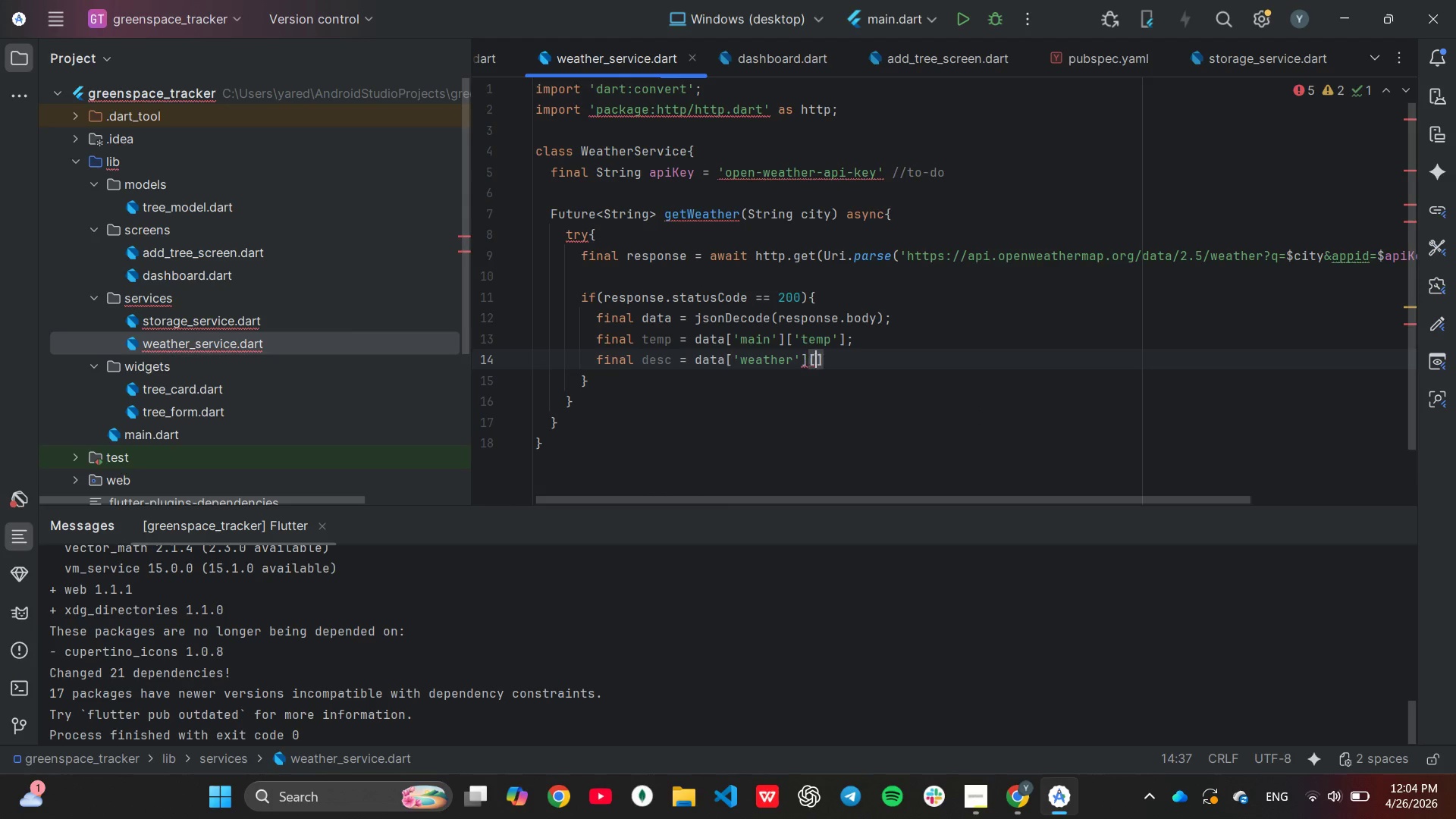 
key(BracketLeft)
 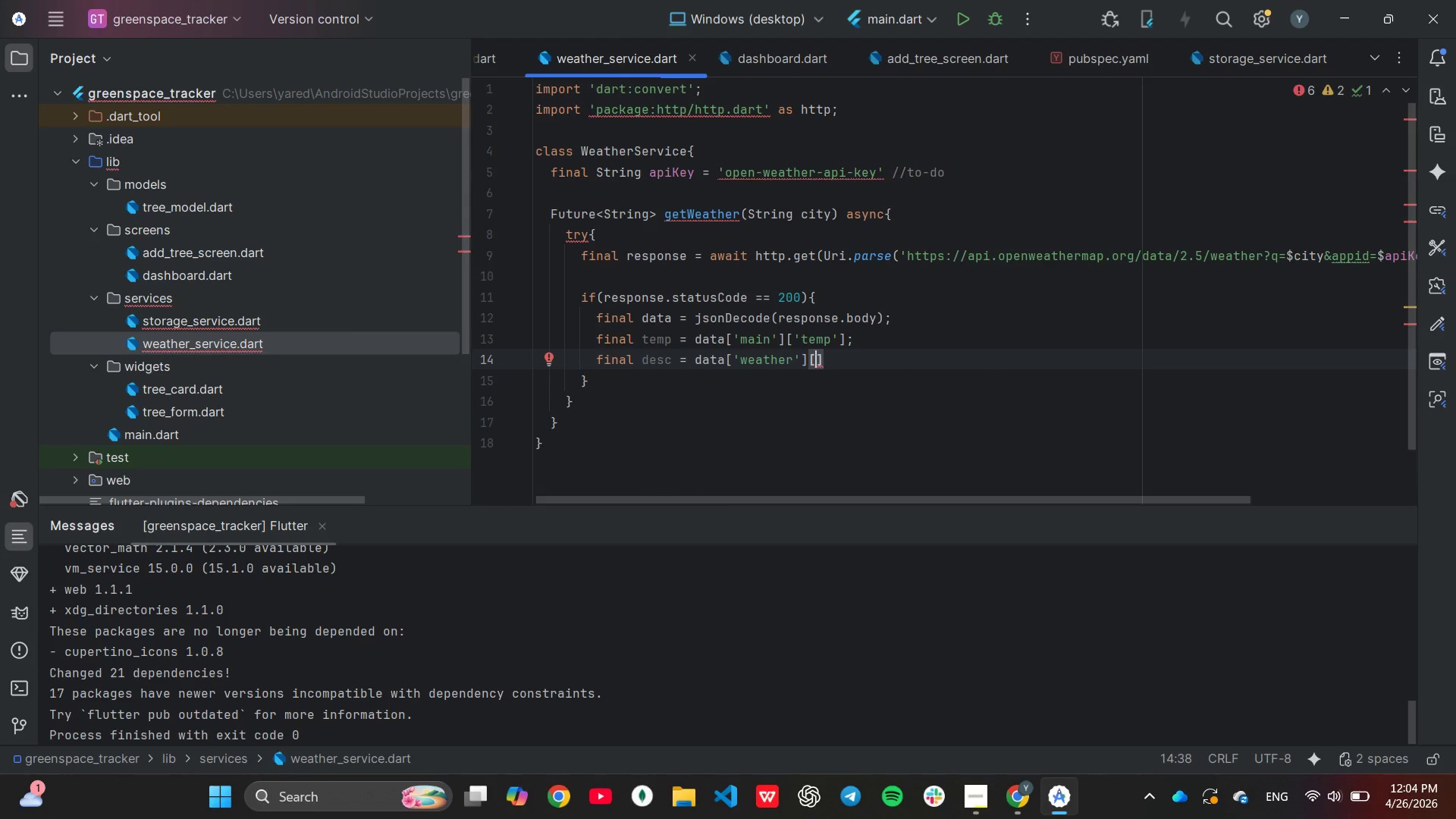 
key(0)
 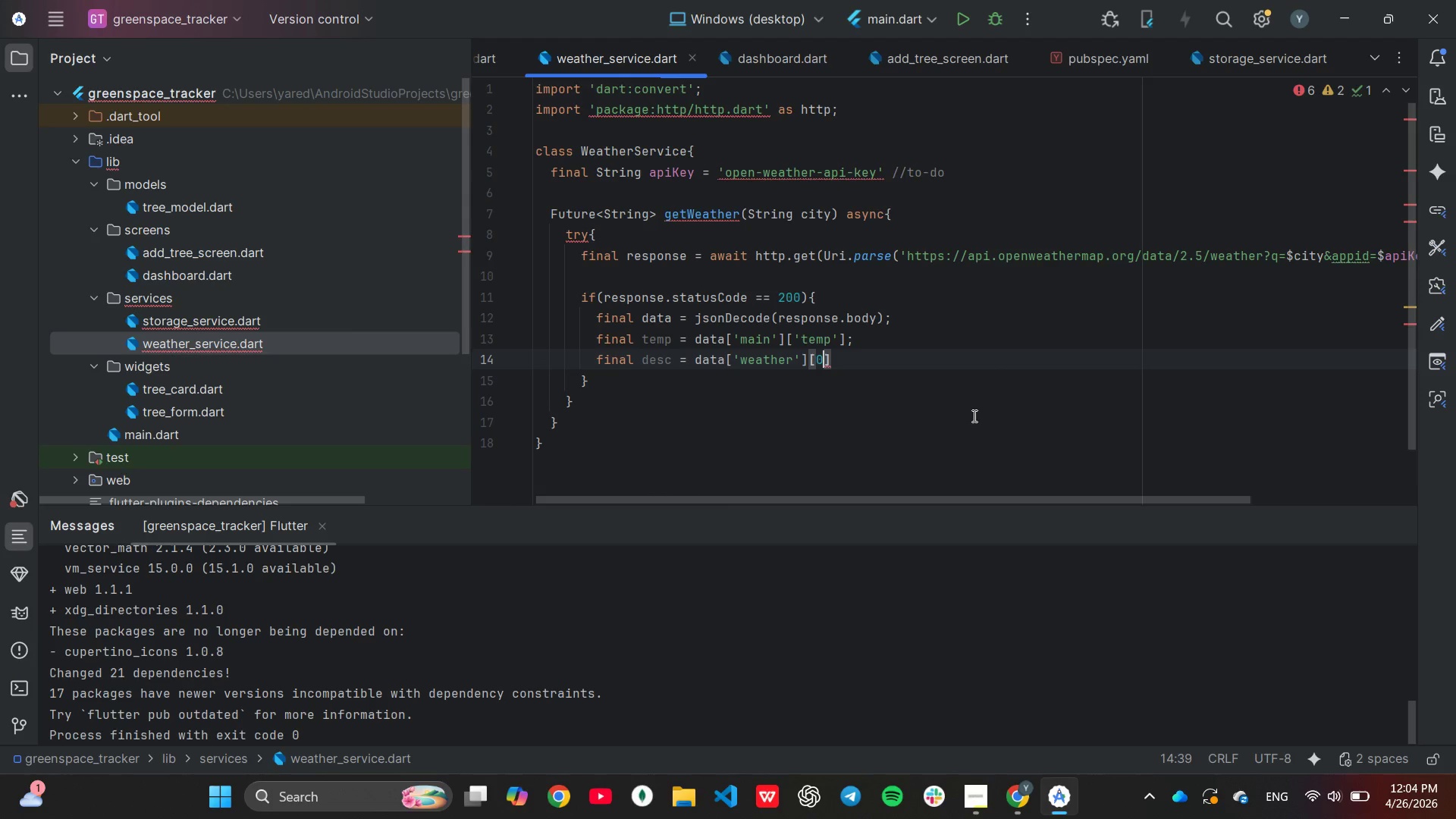 
key(ArrowRight)
 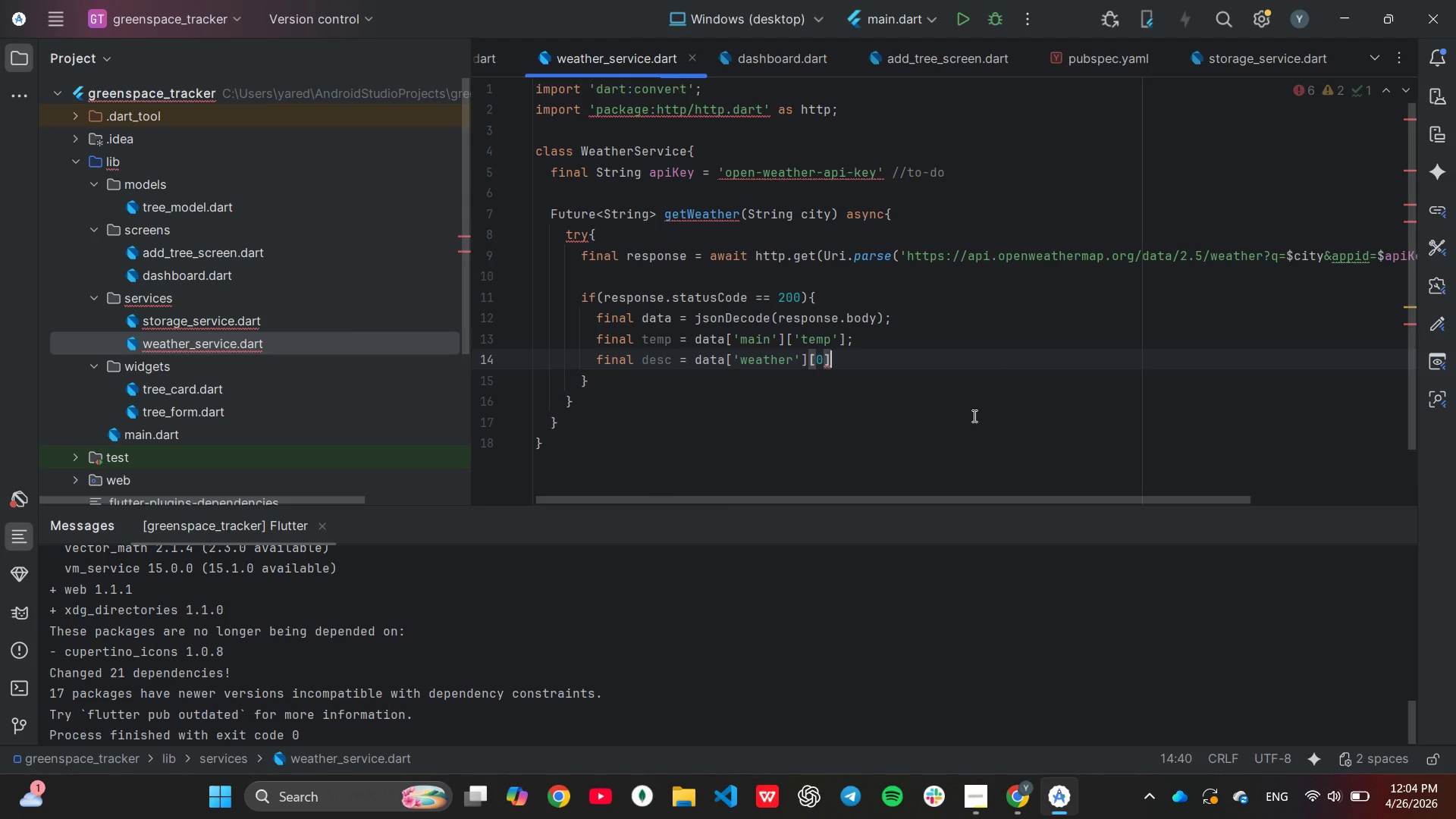 
type(['description)
 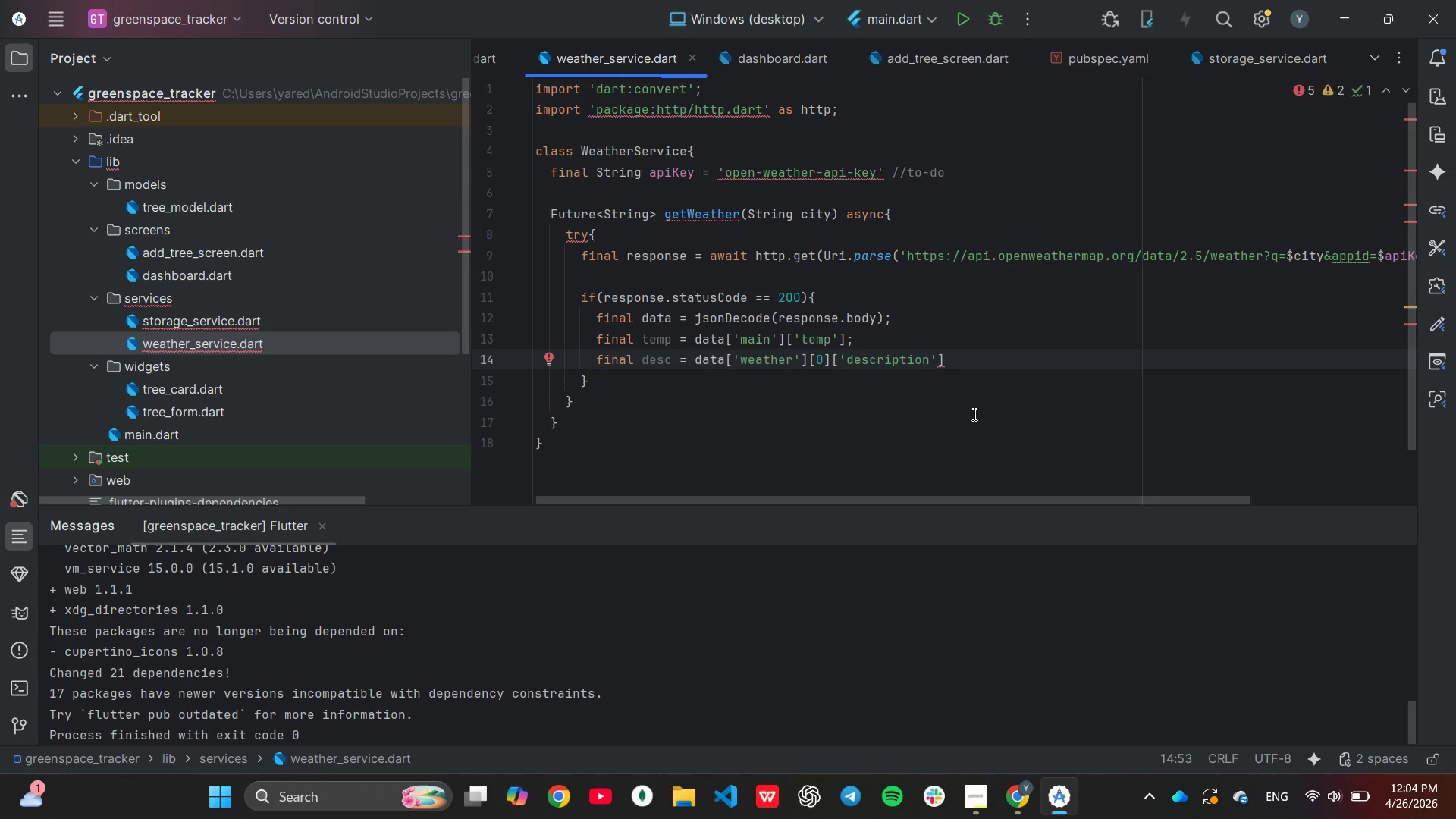 
key(ArrowRight)
 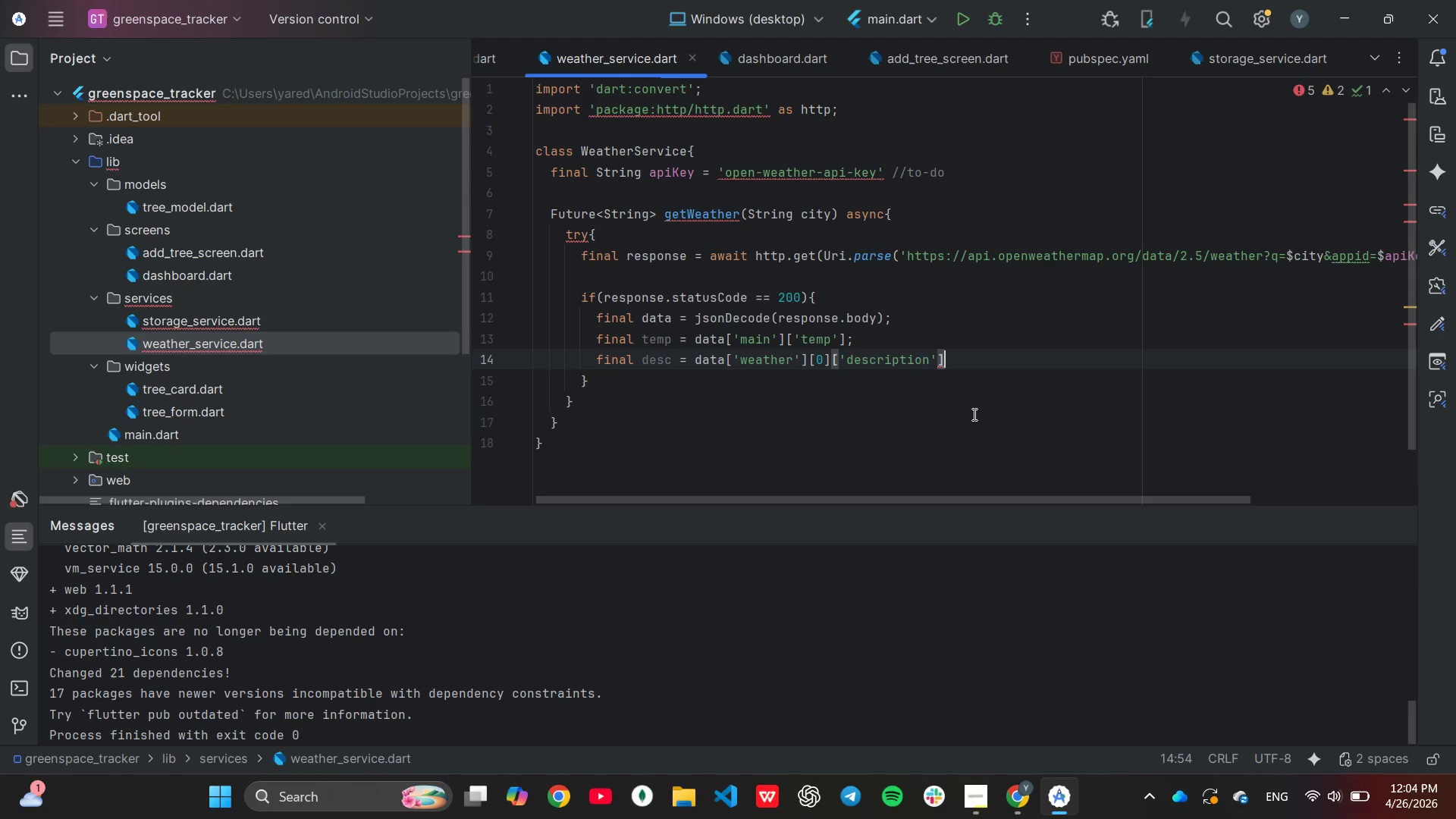 
key(ArrowRight)
 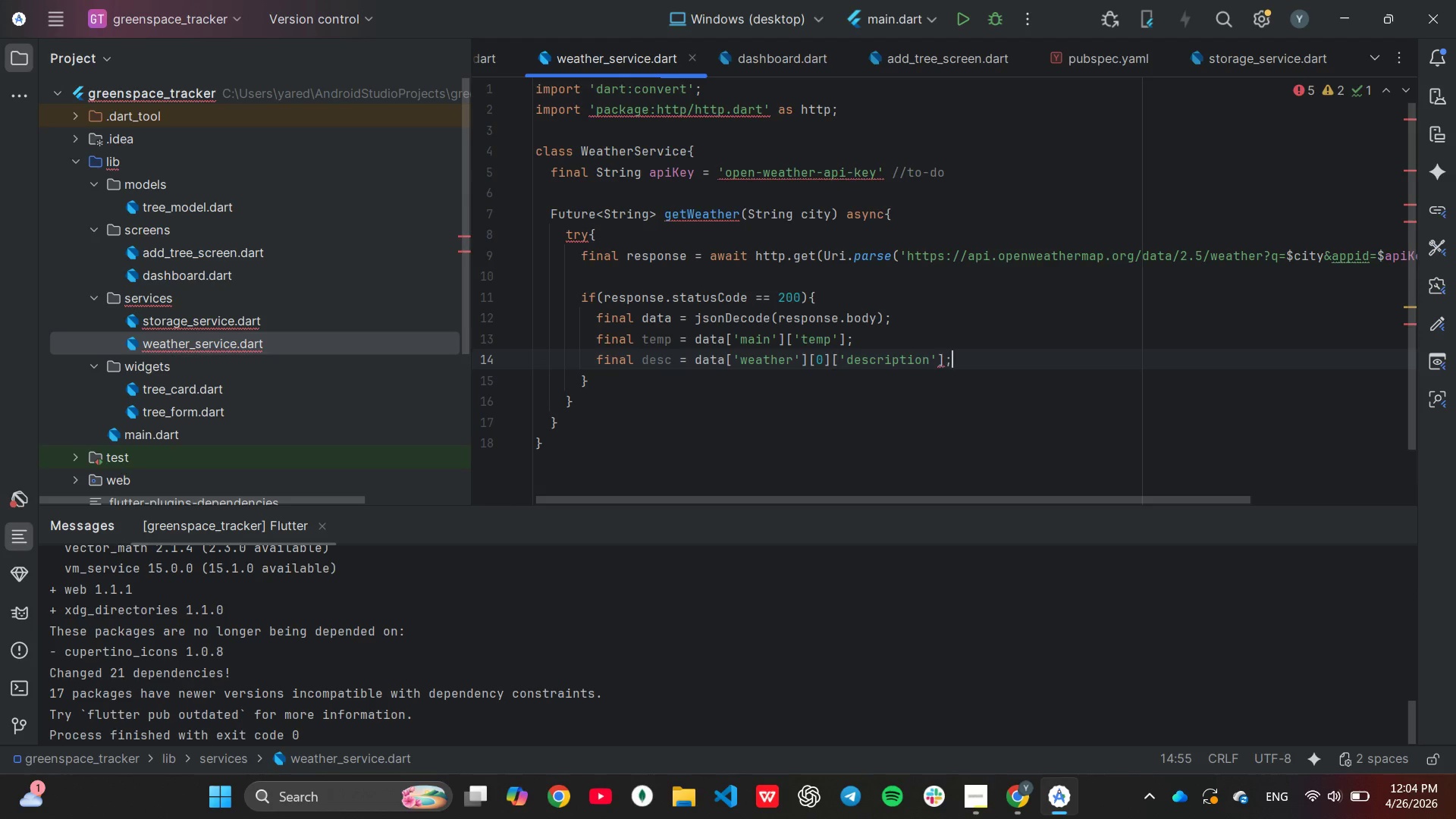 
key(Semicolon)
 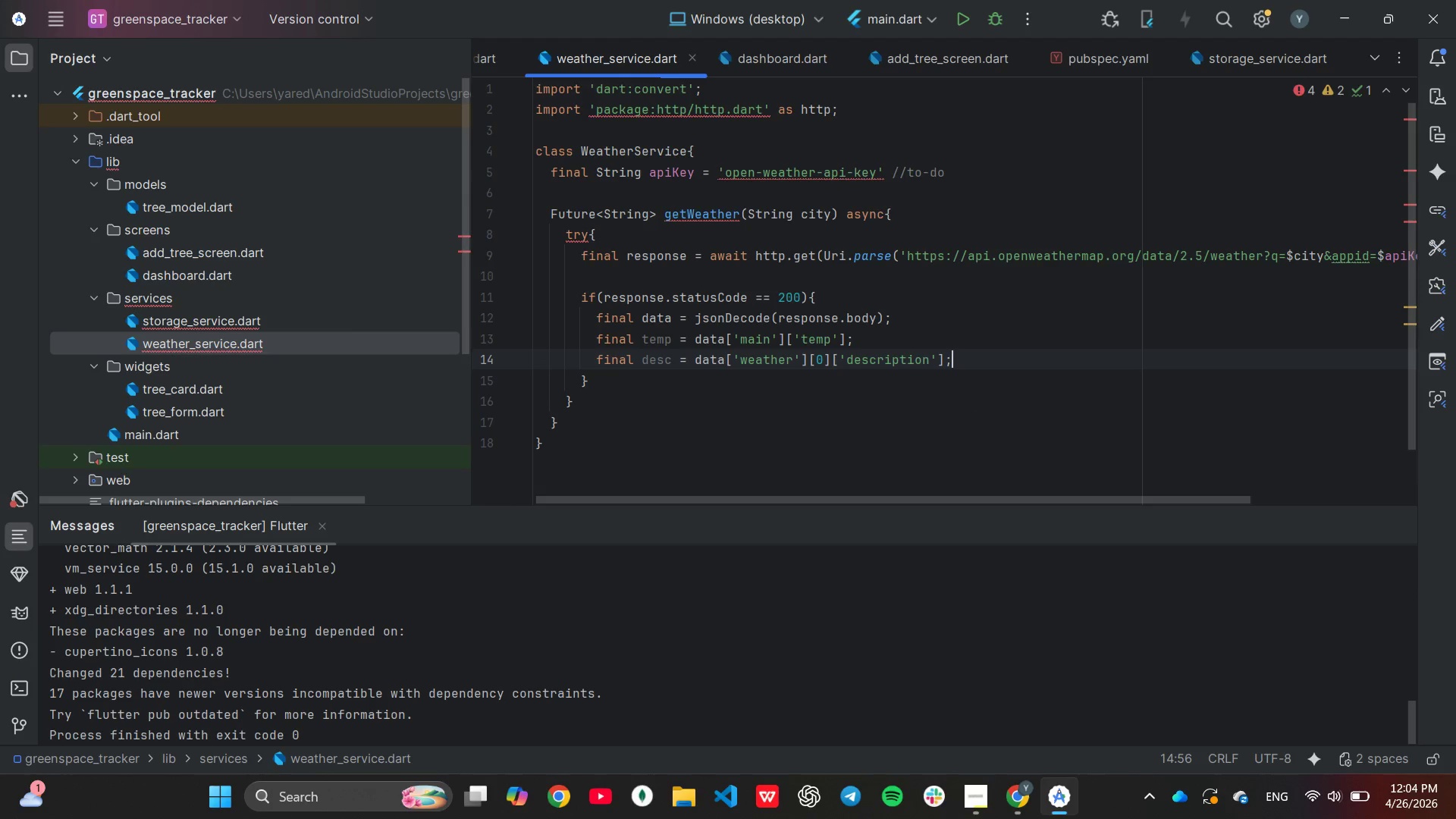 
key(Enter)
 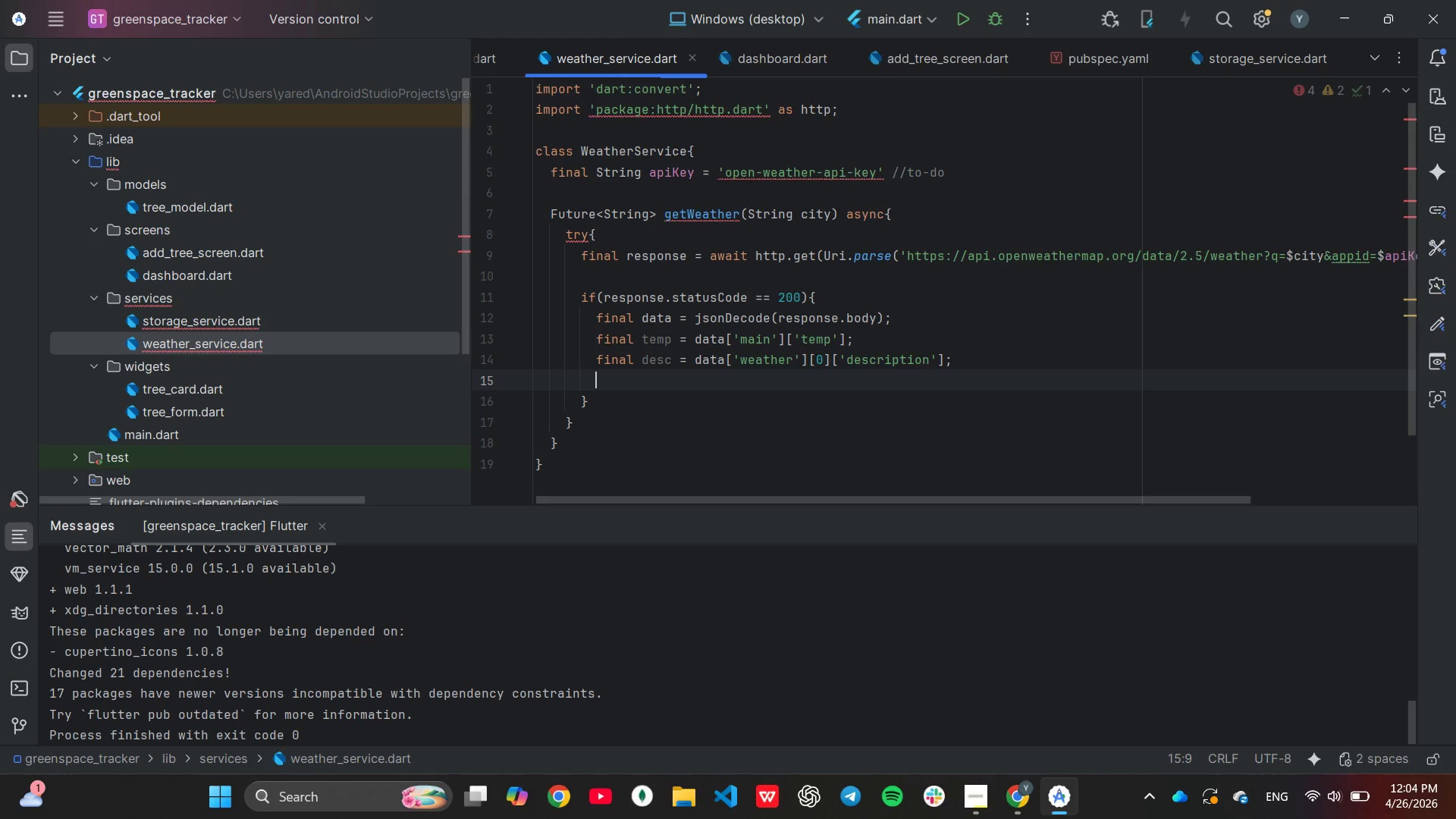 
type(retu\)
key(Backspace)
type(rn ')
 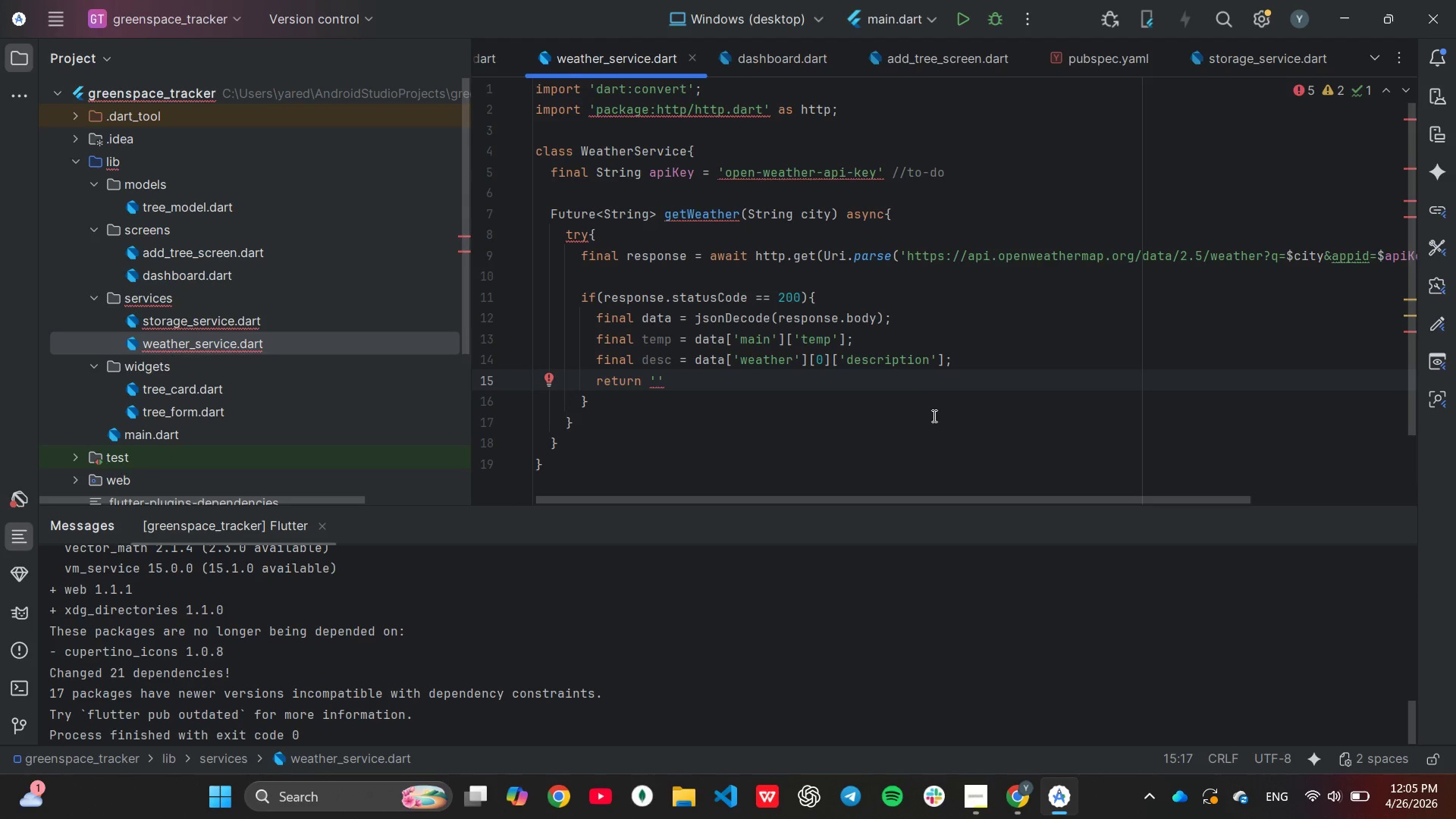 
wait(70.11)
 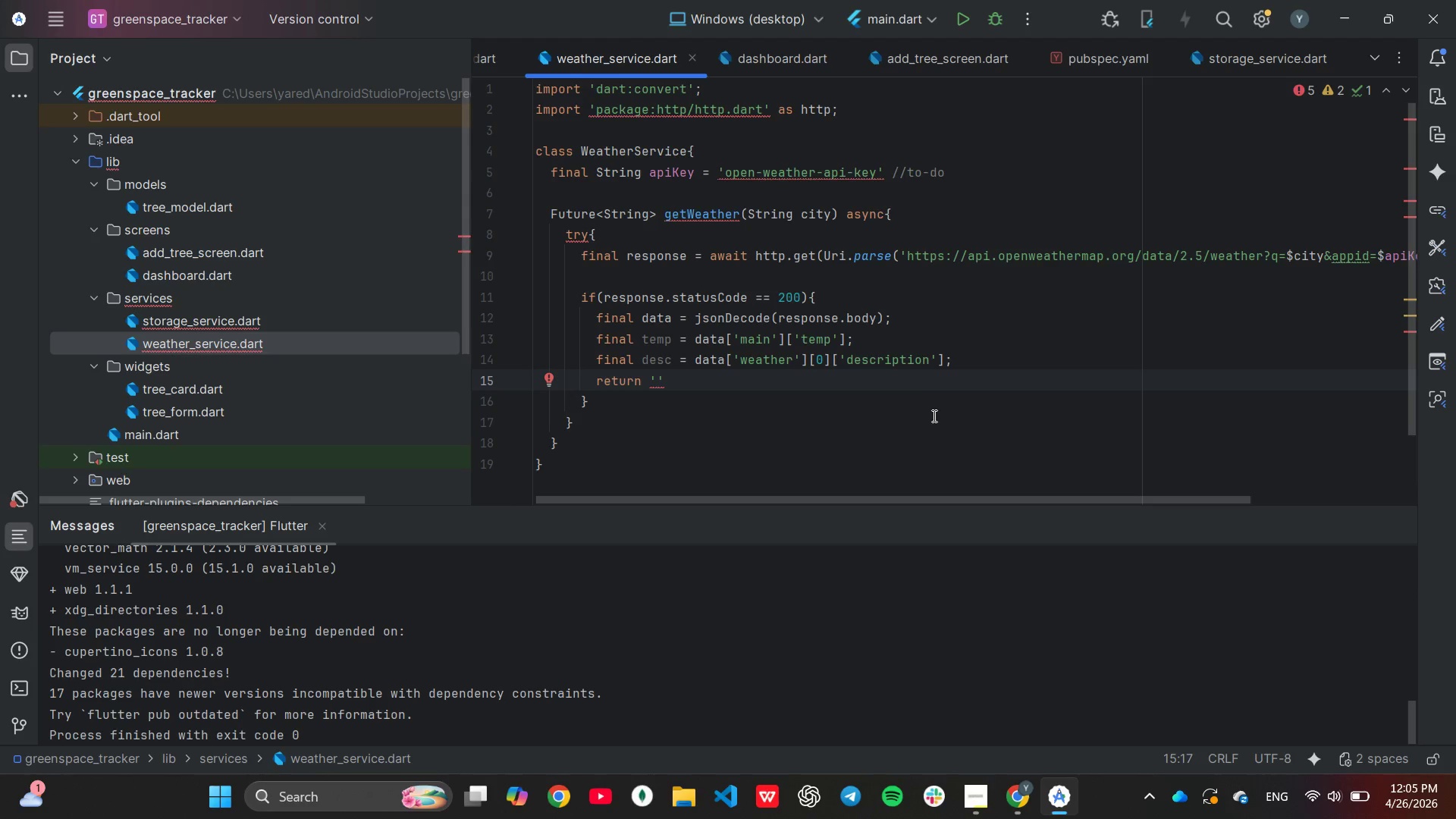 
type($temp)
key(Tab)
 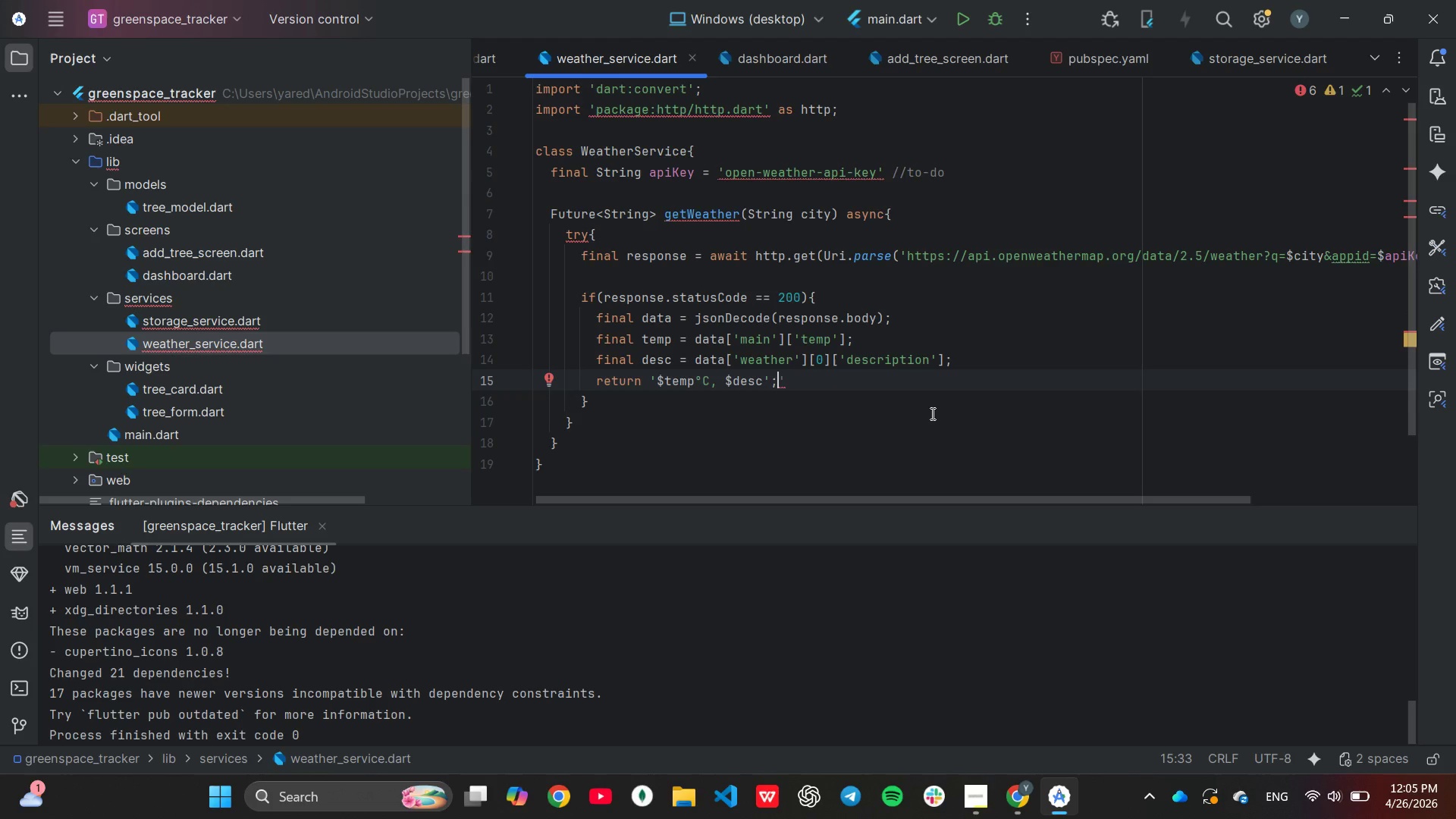 
key(ArrowRight)
 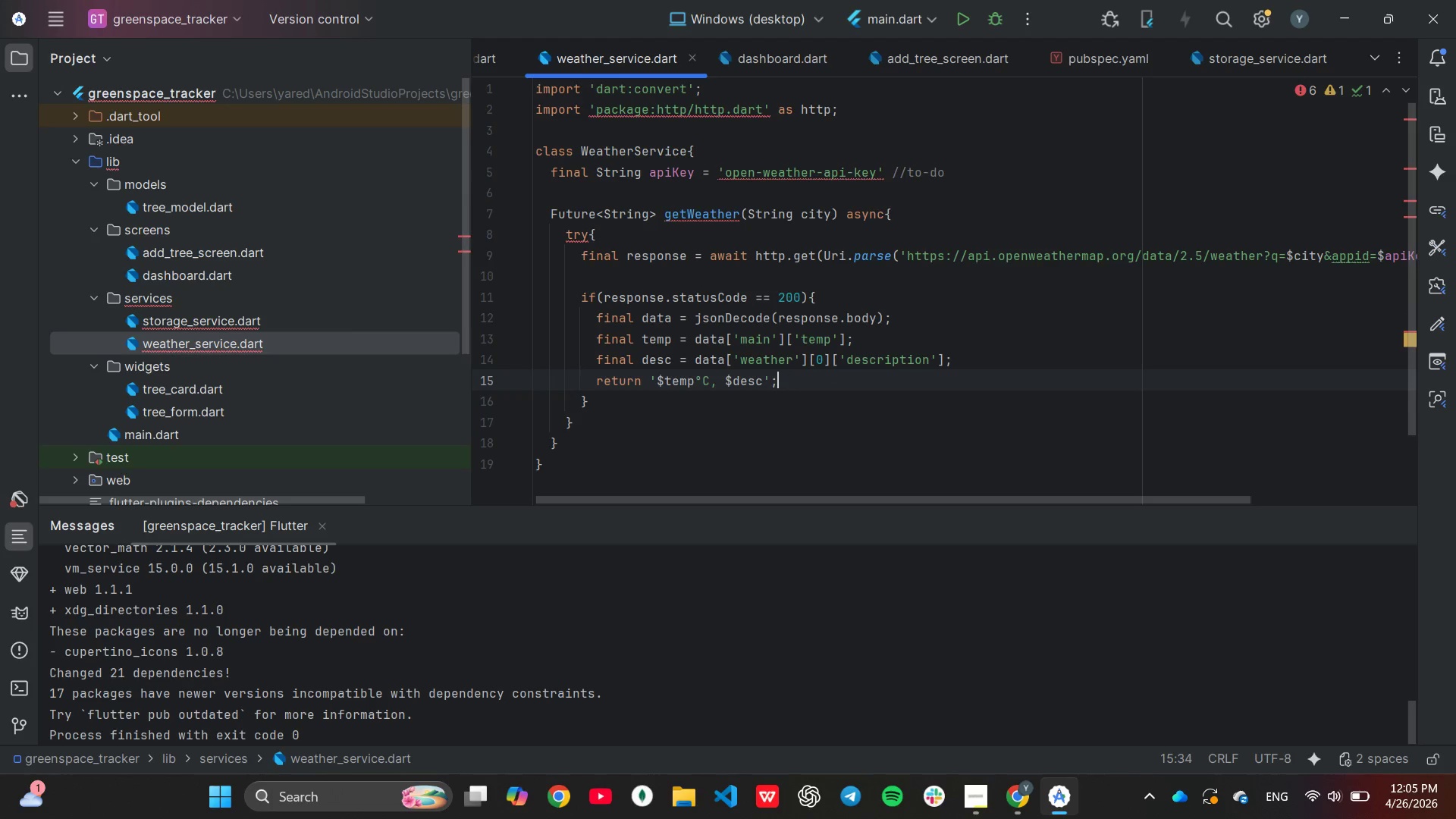 
key(Backspace)
 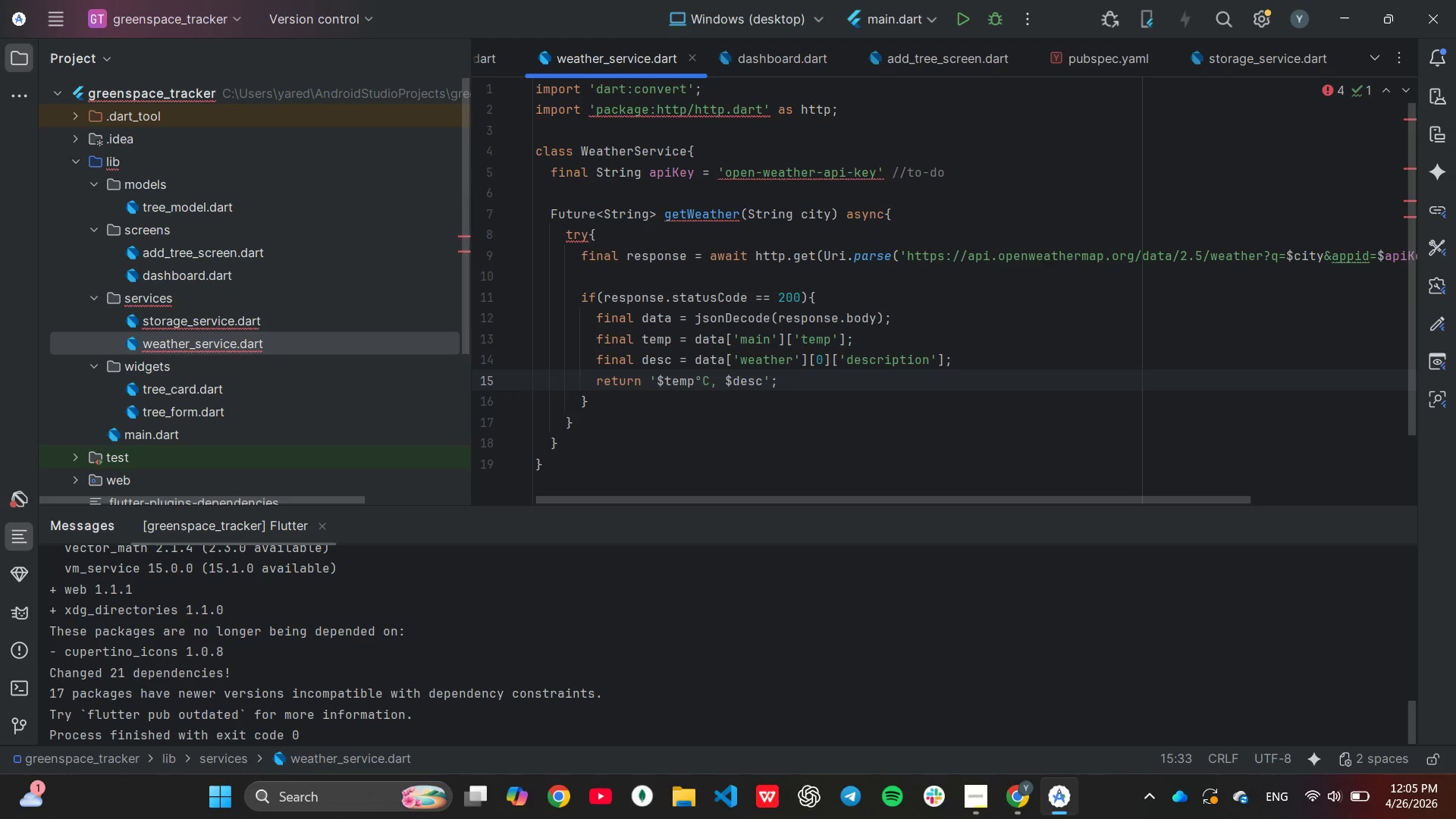 
key(ArrowDown)
 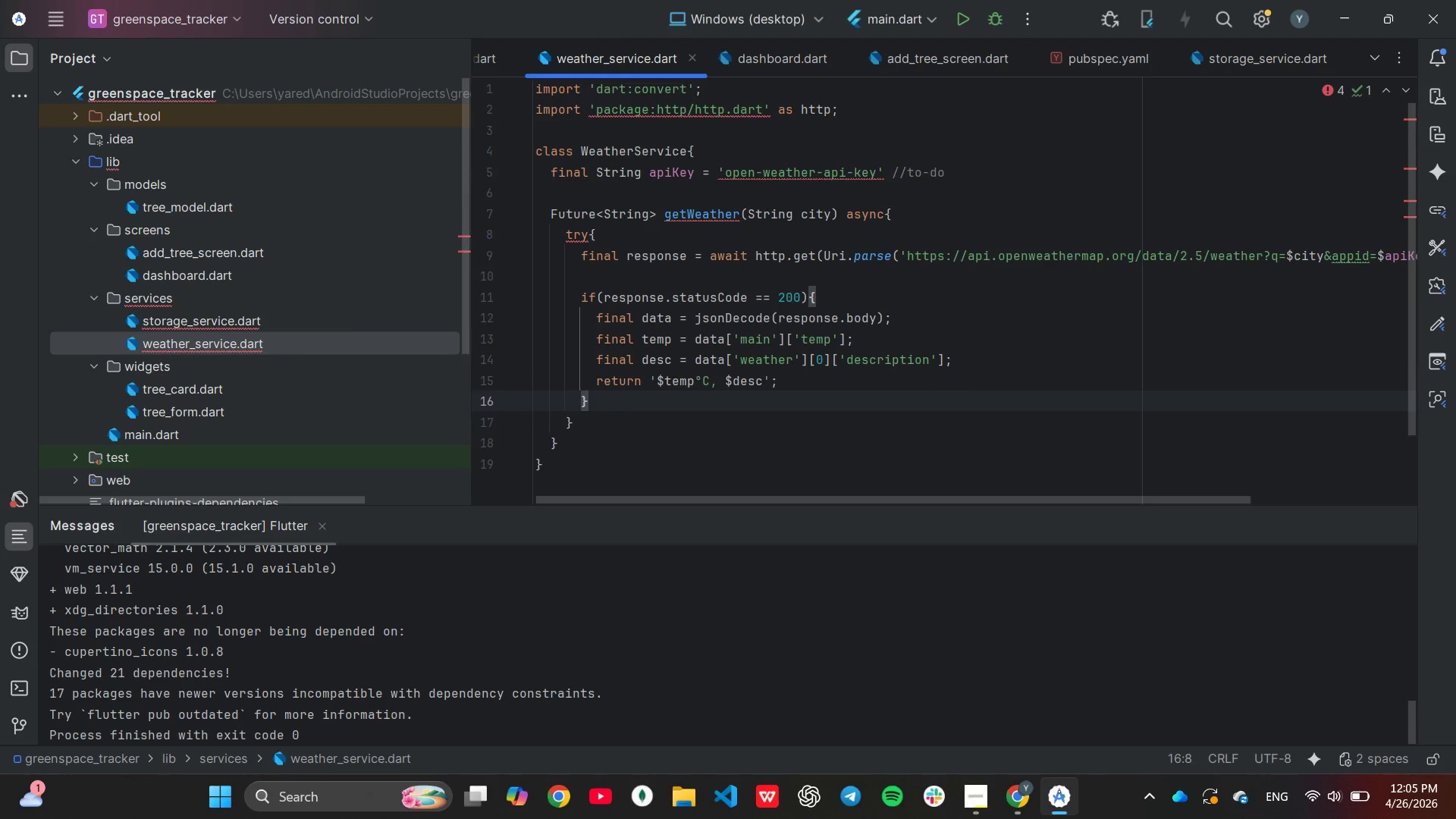 
key(Enter)
 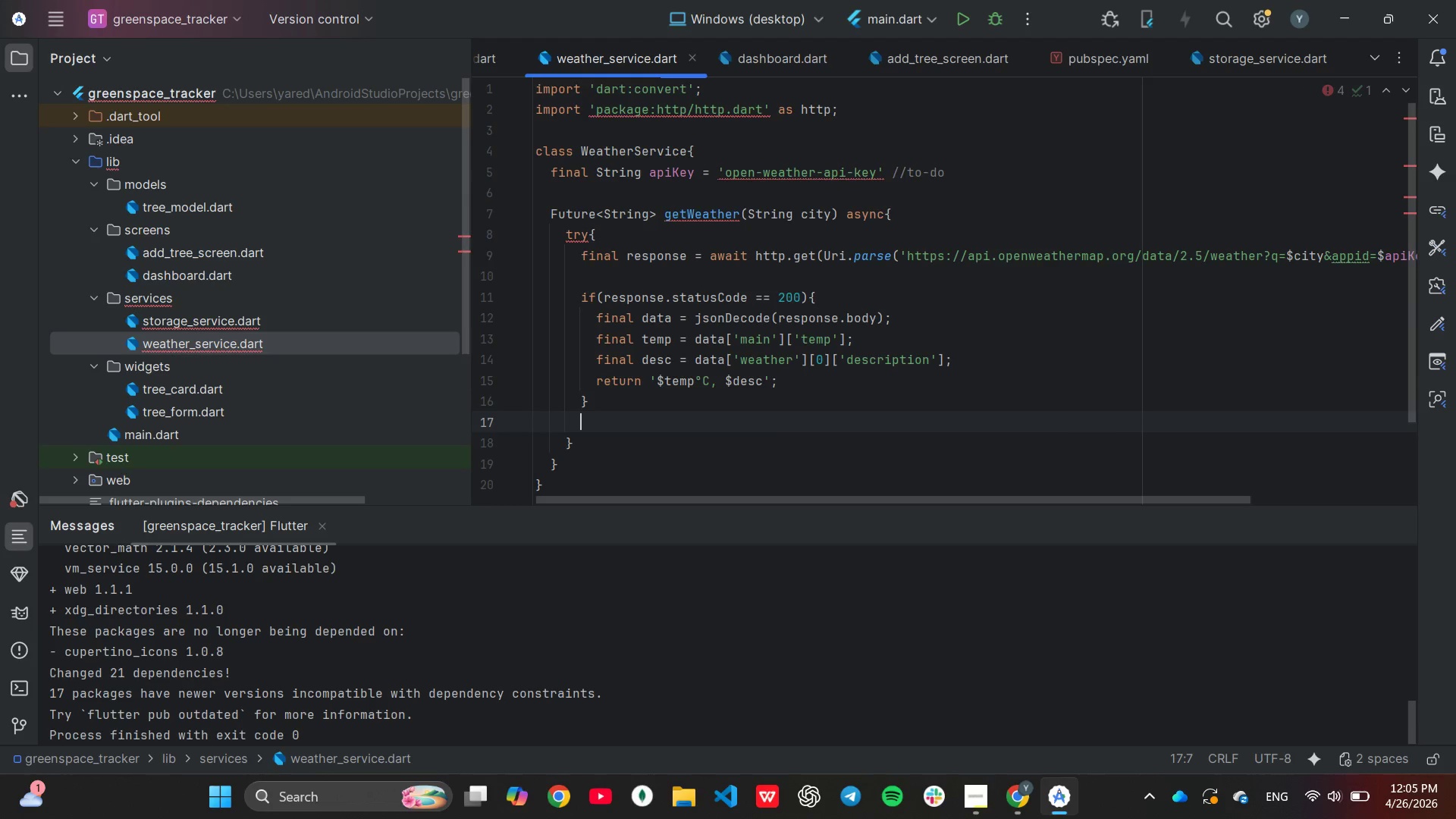 
type(ret)
 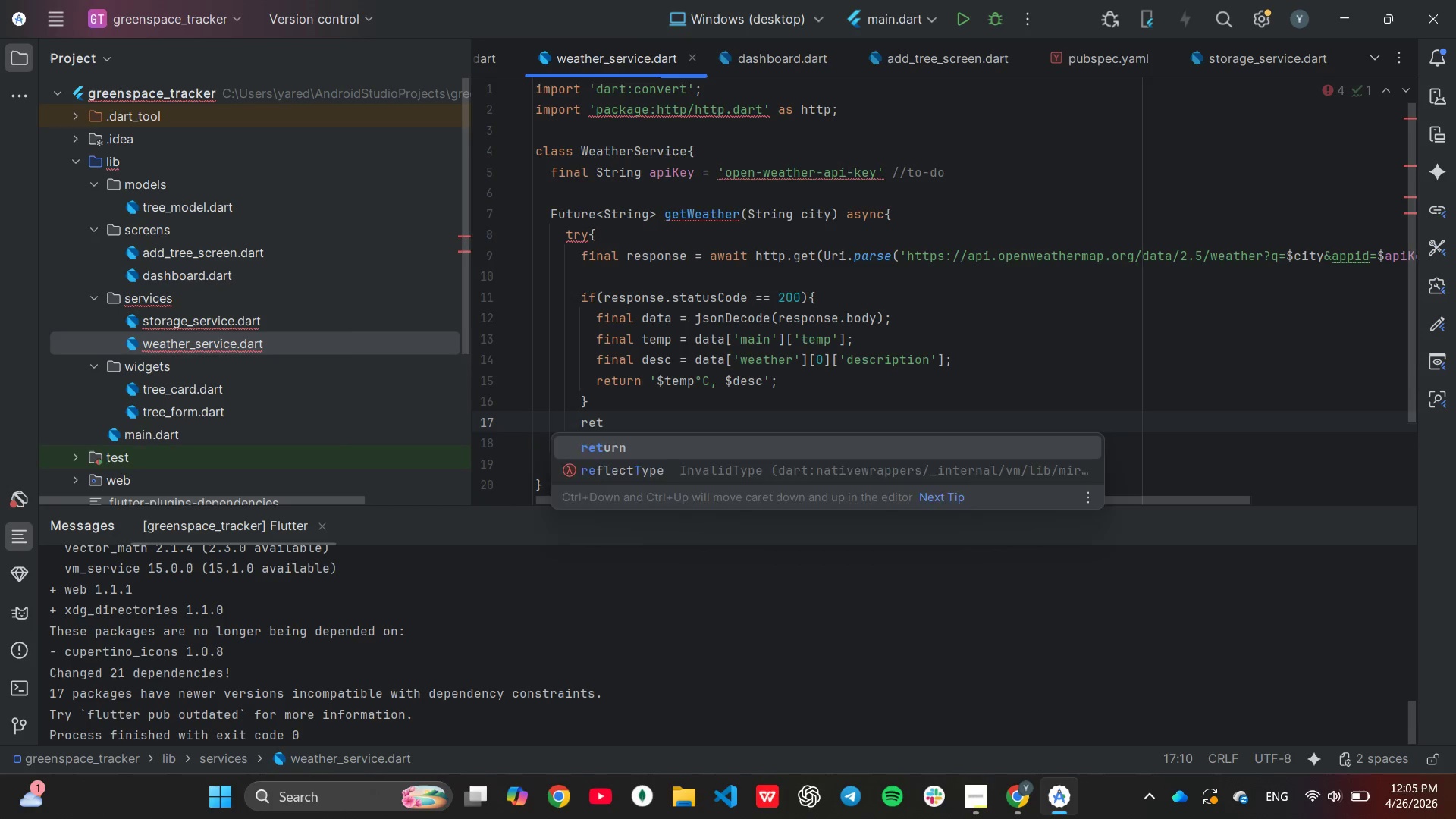 
key(Enter)
 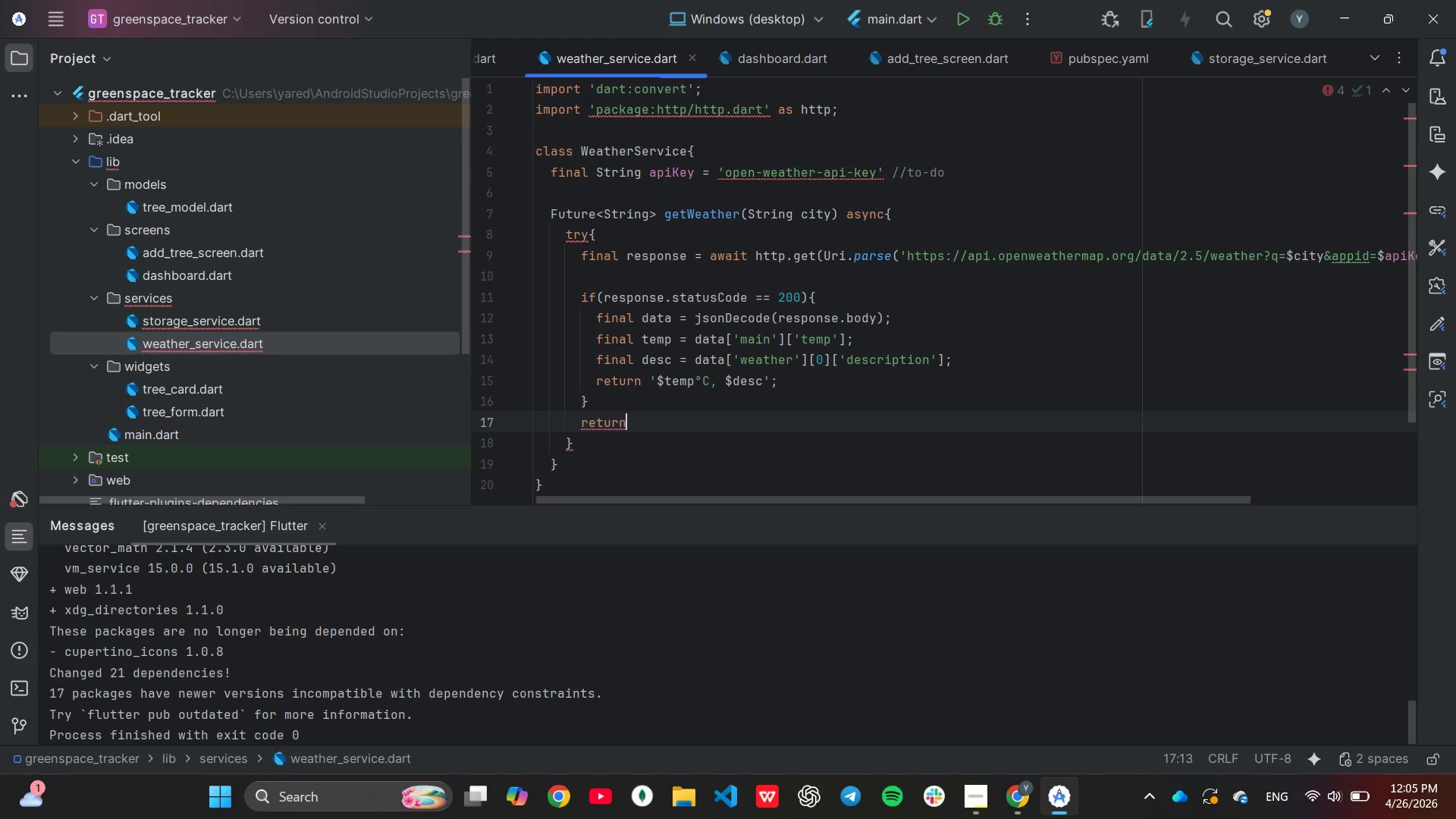 
type( 'Weather unavi)
key(Backspace)
type(ailable)
 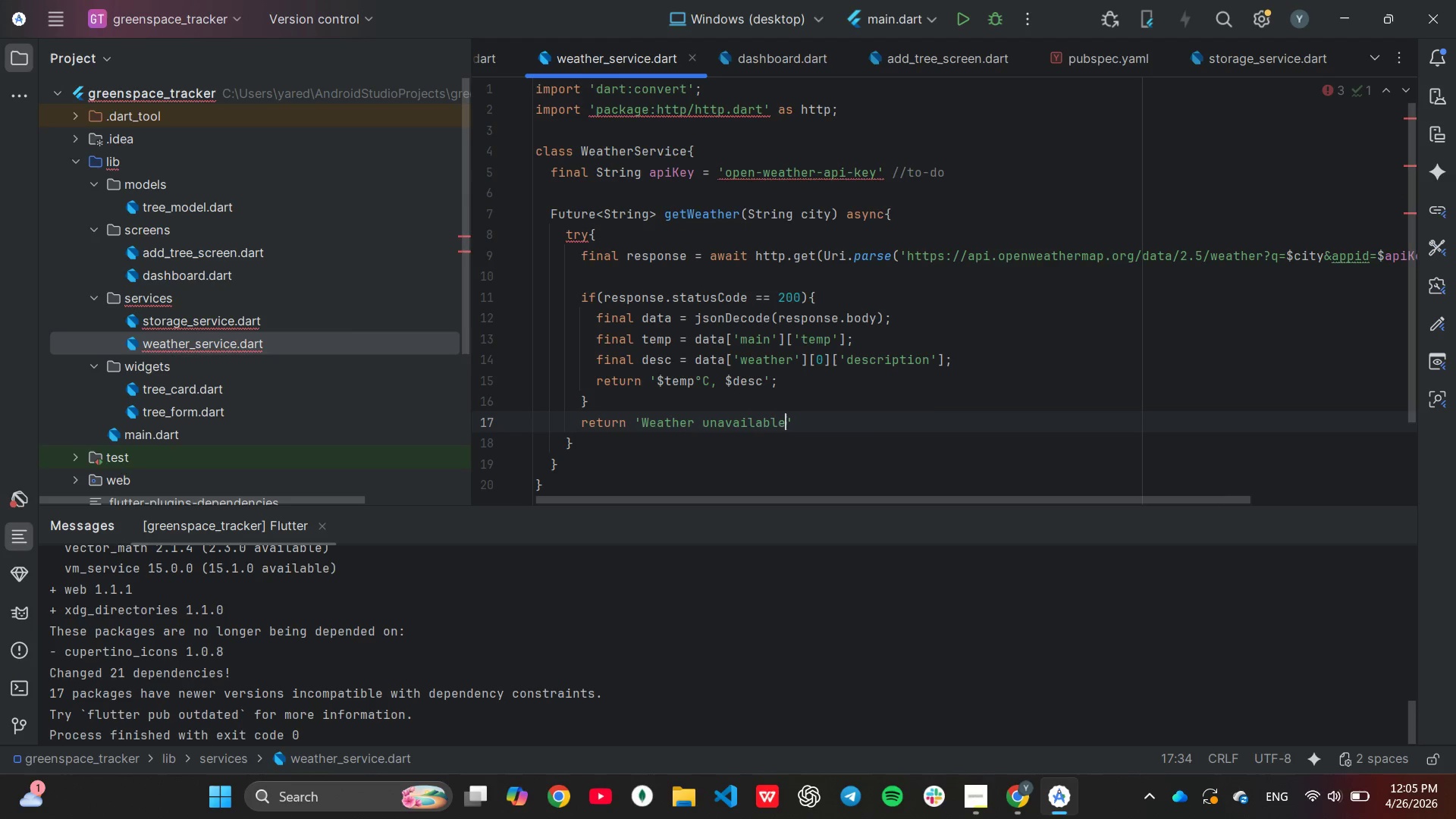 
key(ArrowRight)
 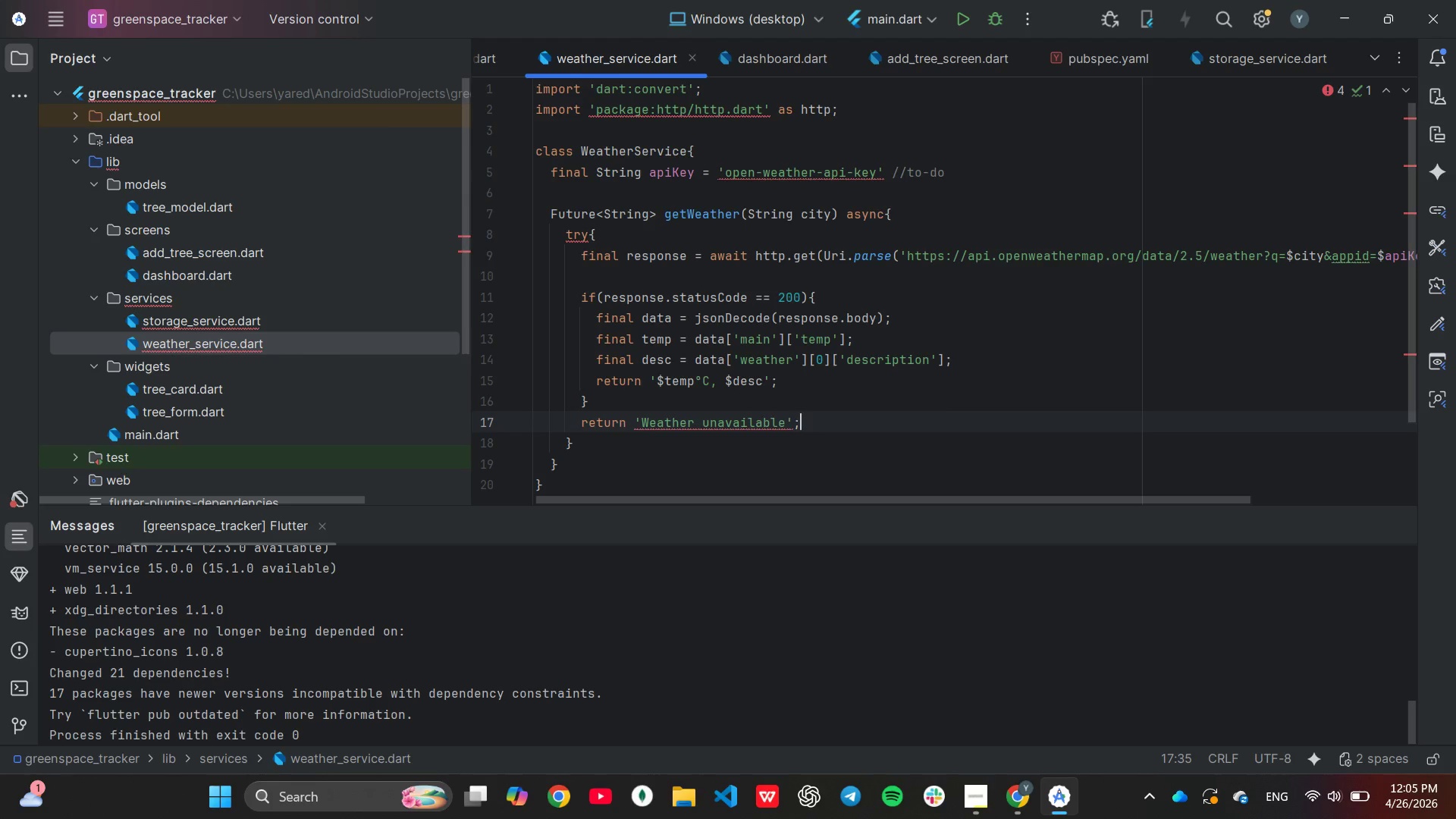 
key(Semicolon)
 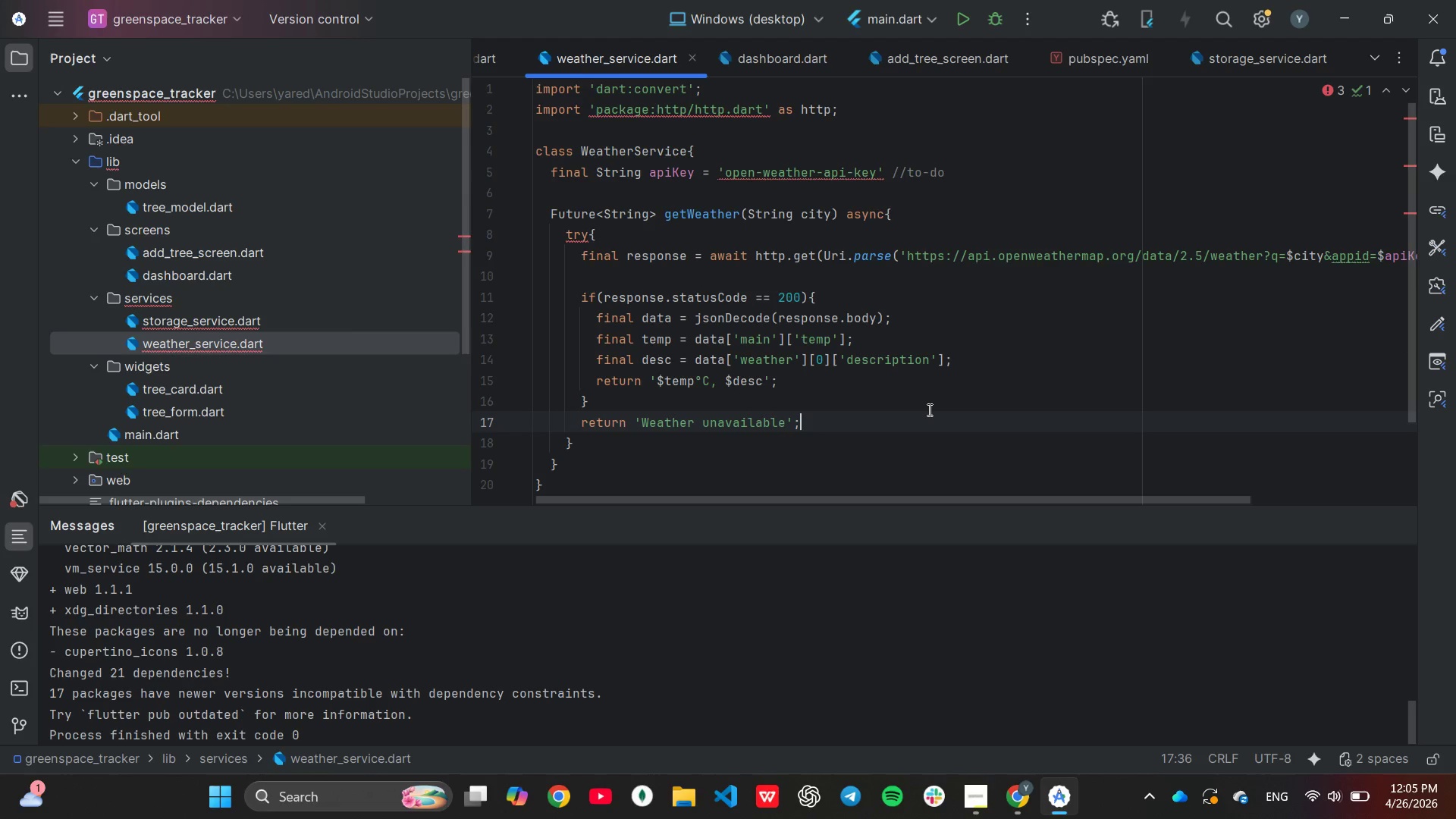 
scroll: coordinate [886, 415], scroll_direction: down, amount: 1.0
 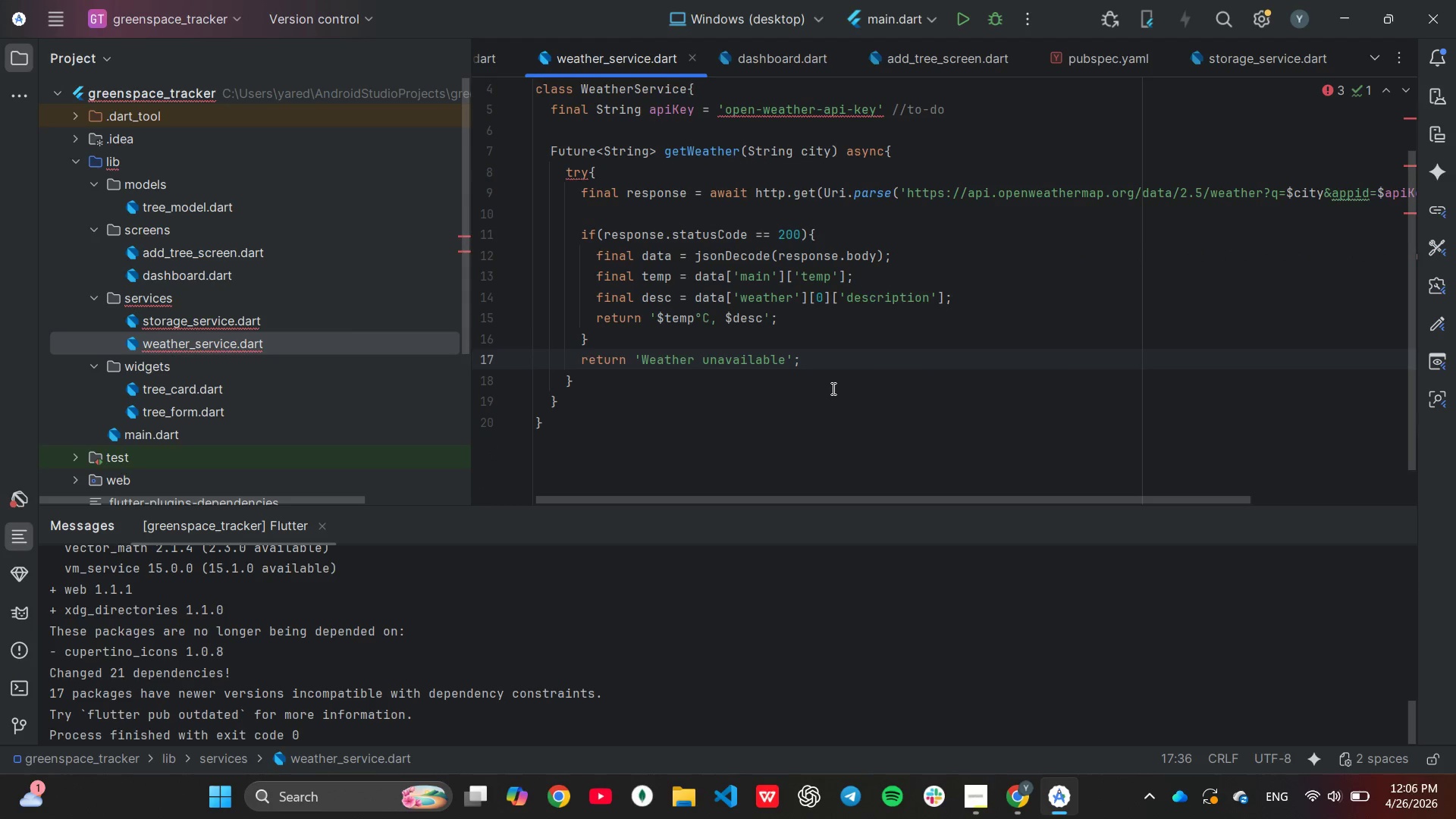 
left_click([831, 388])
 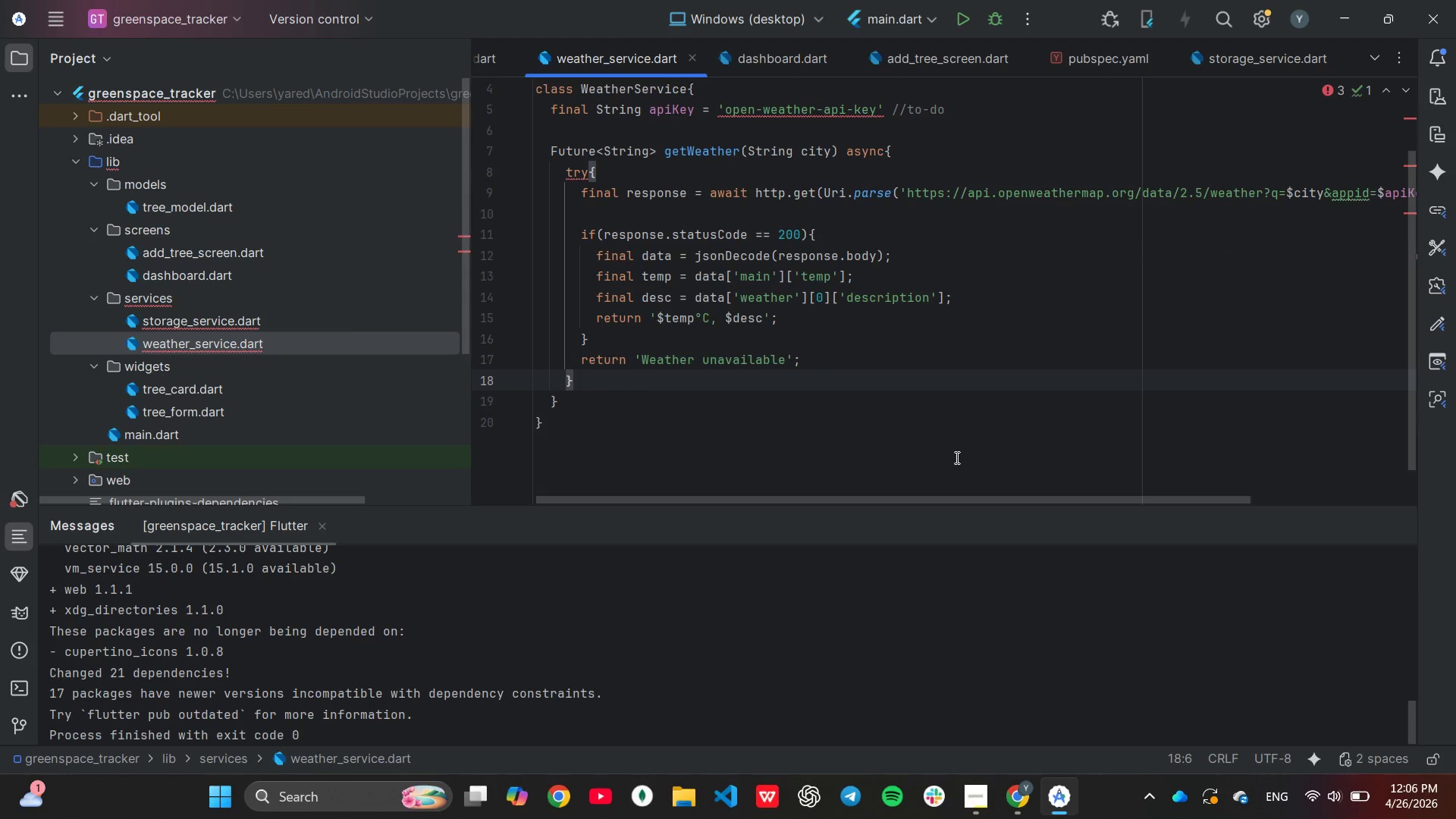 
type( catc)
 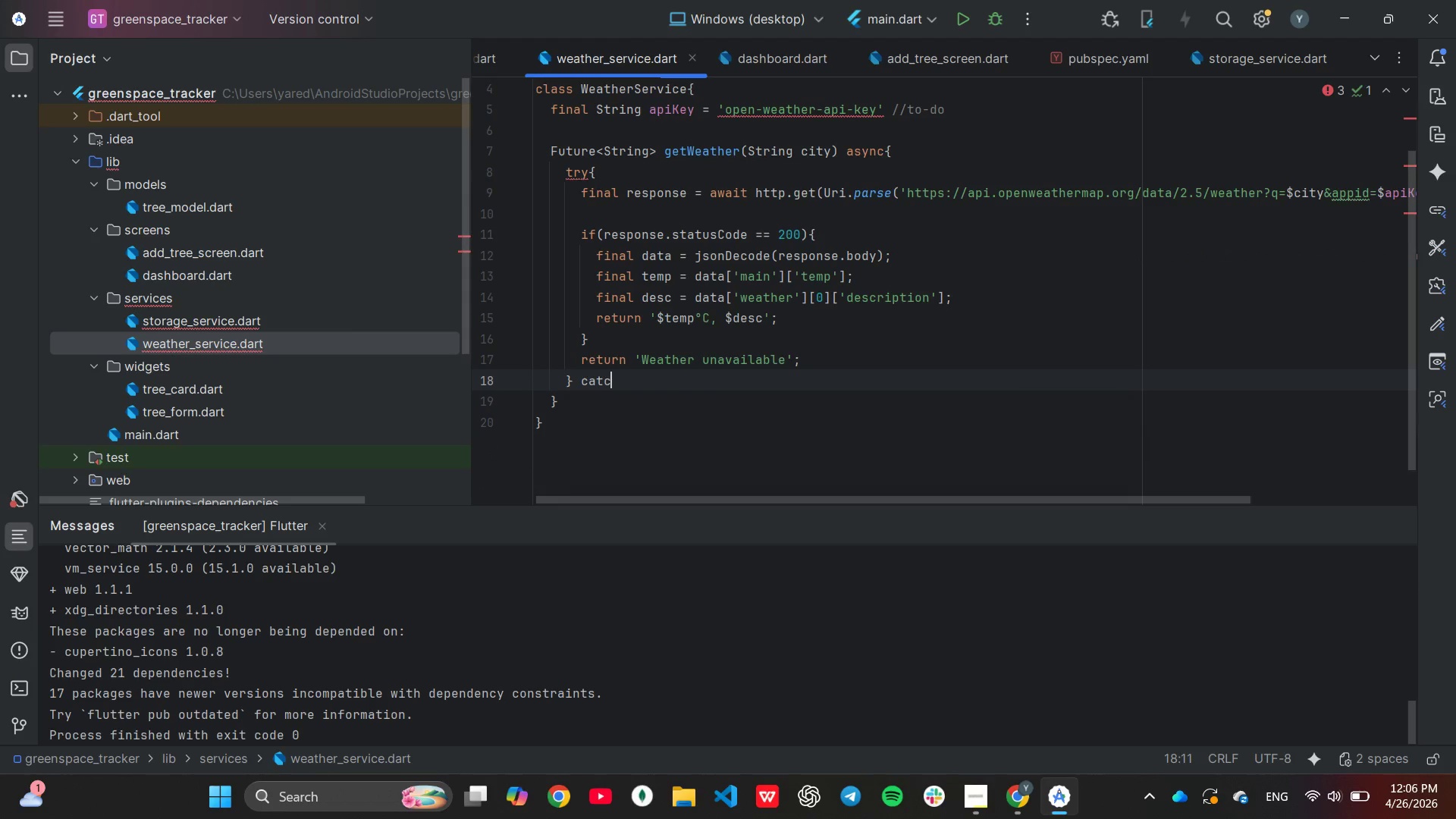 
key(Enter)
 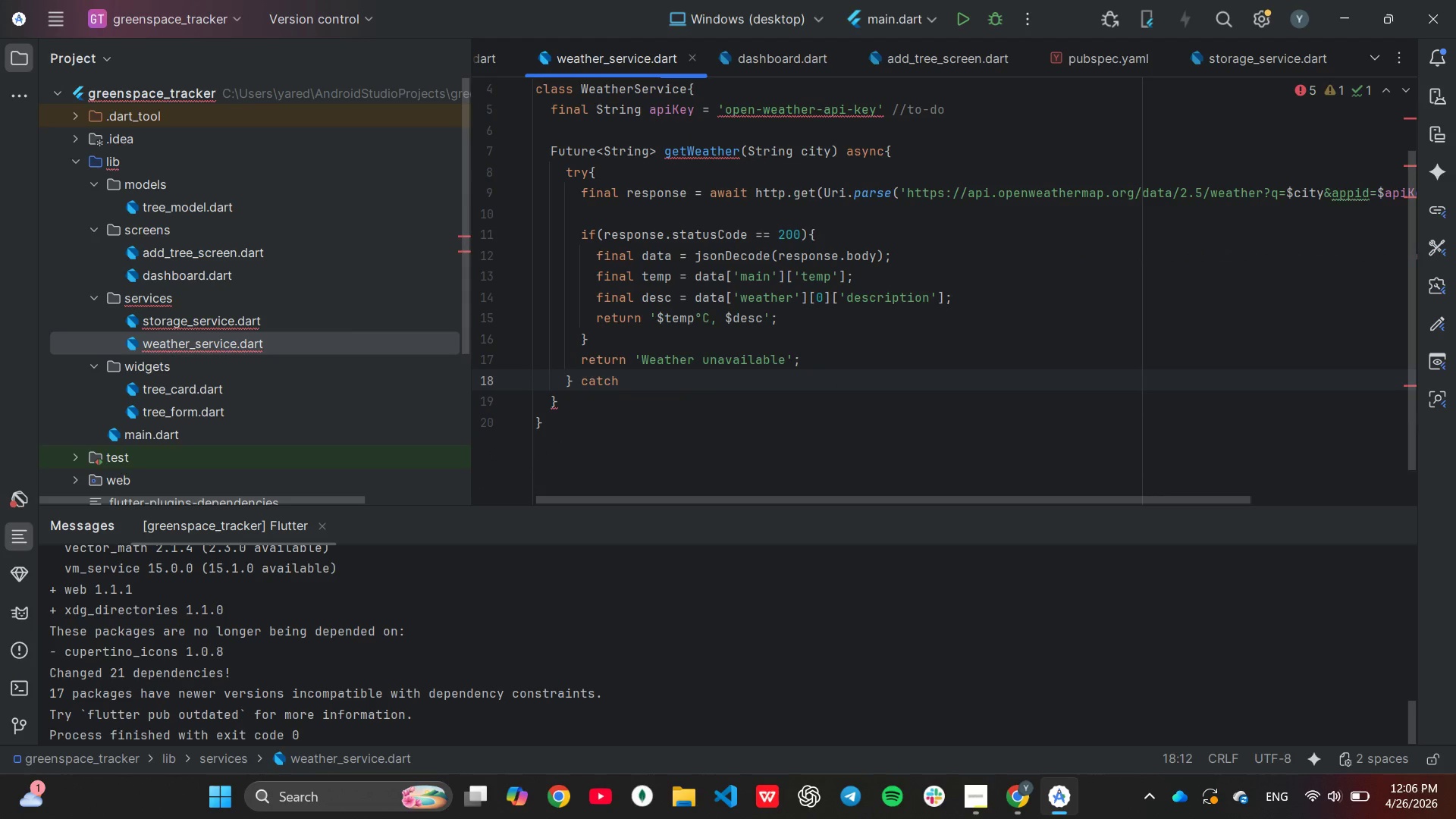 
type((e)
 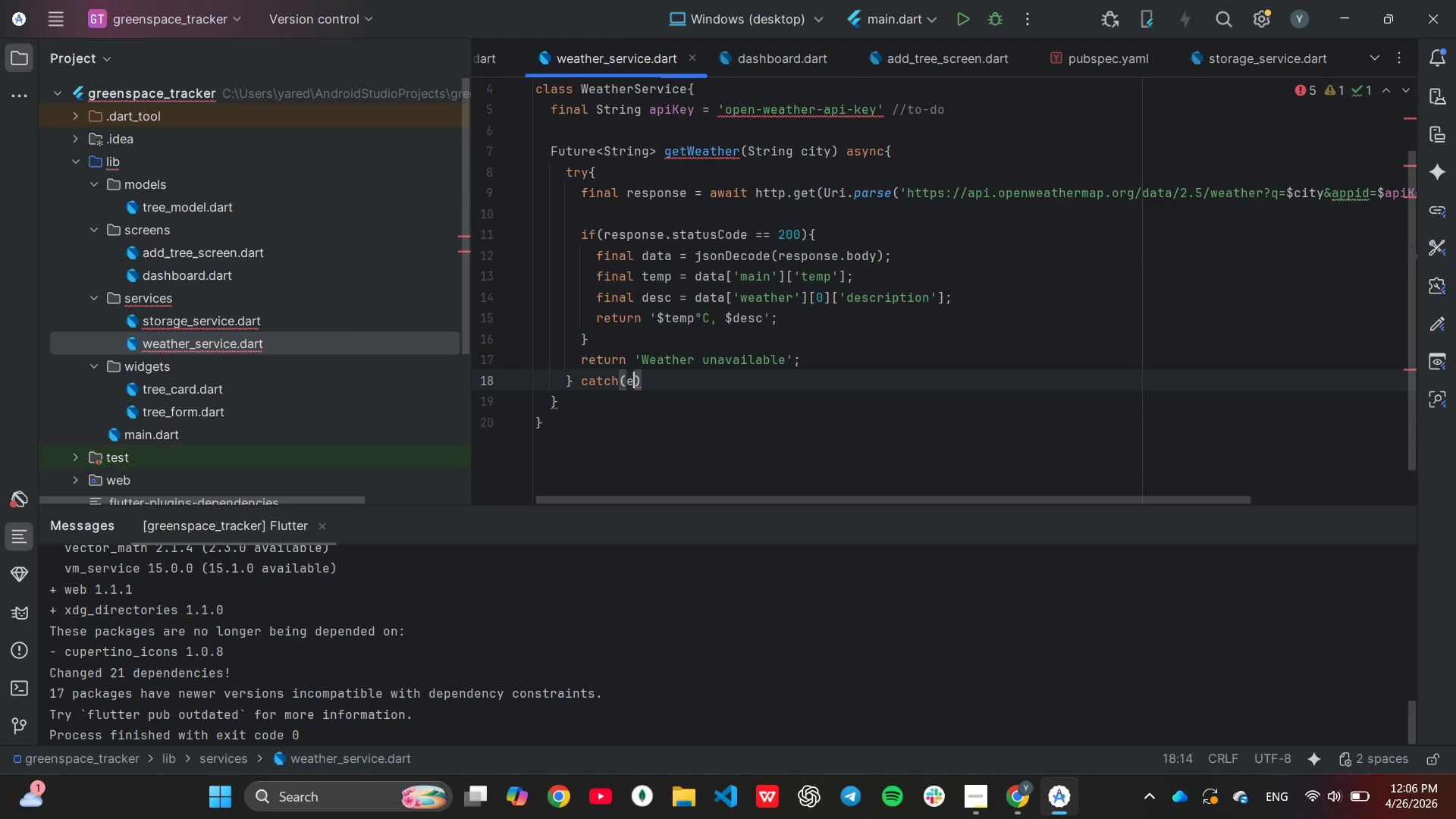 
key(ArrowRight)
 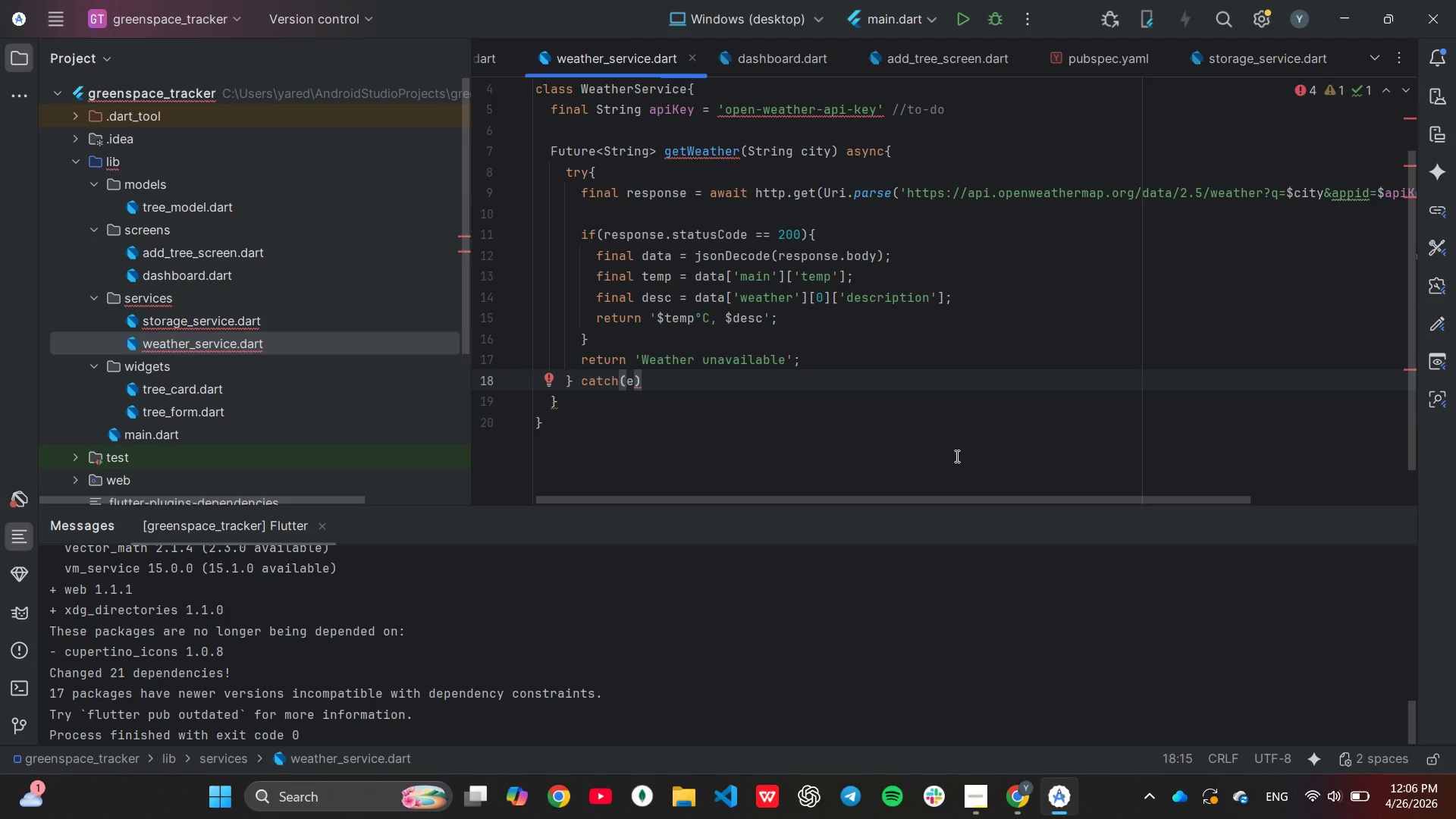 
key(Shift+BracketLeft)
 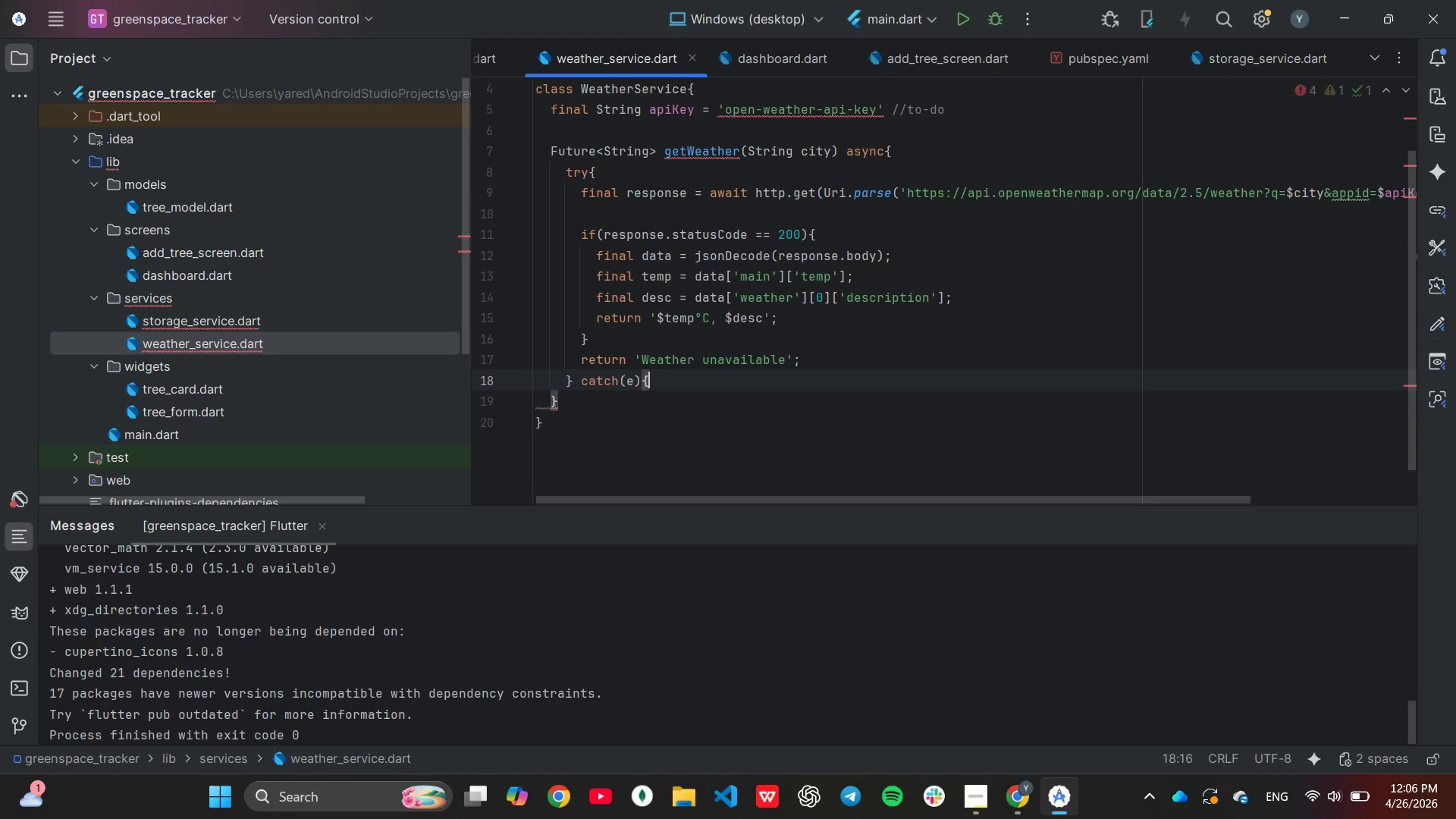 
key(Enter)
 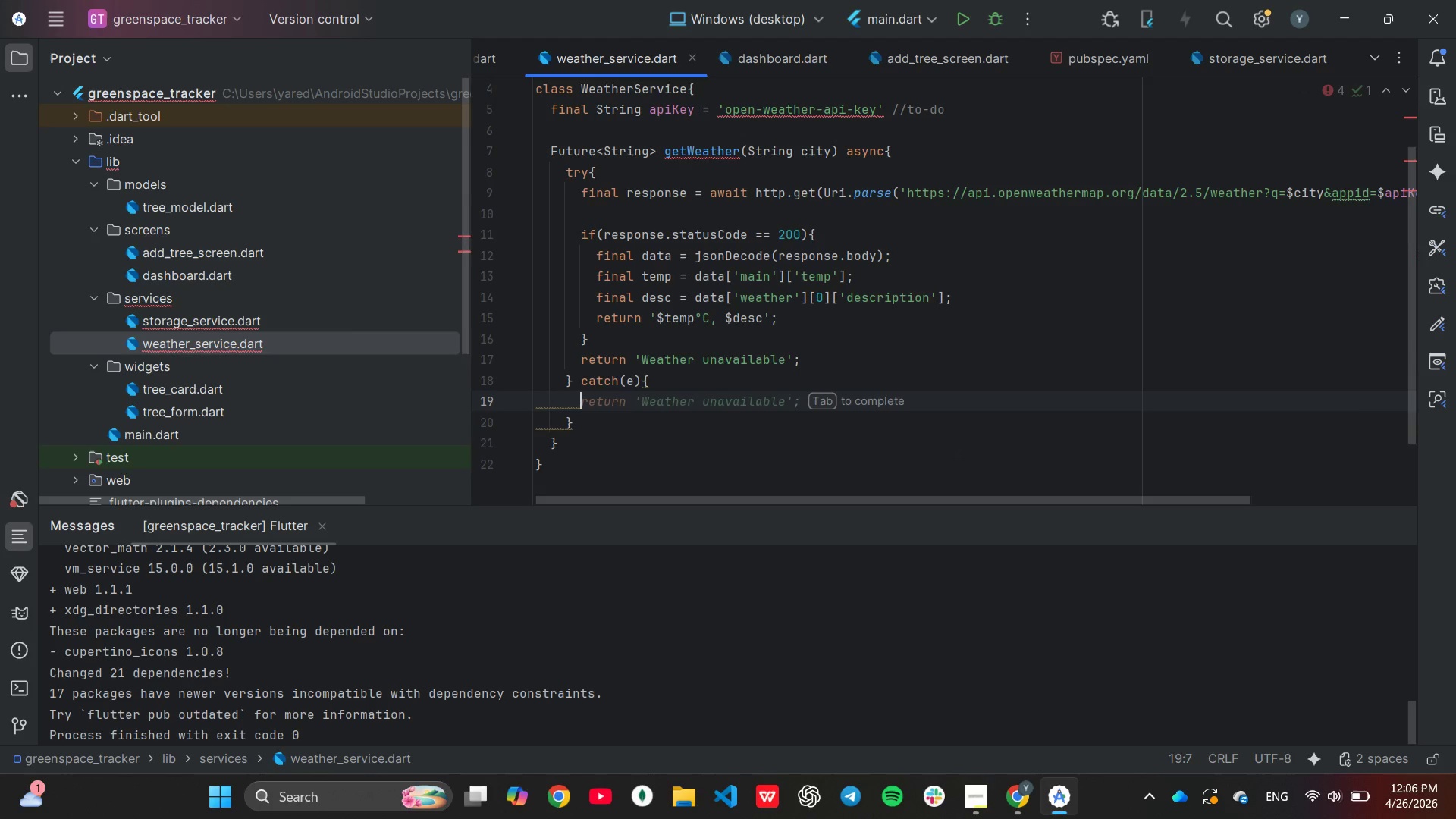 
type(ret)
key(Tab)
 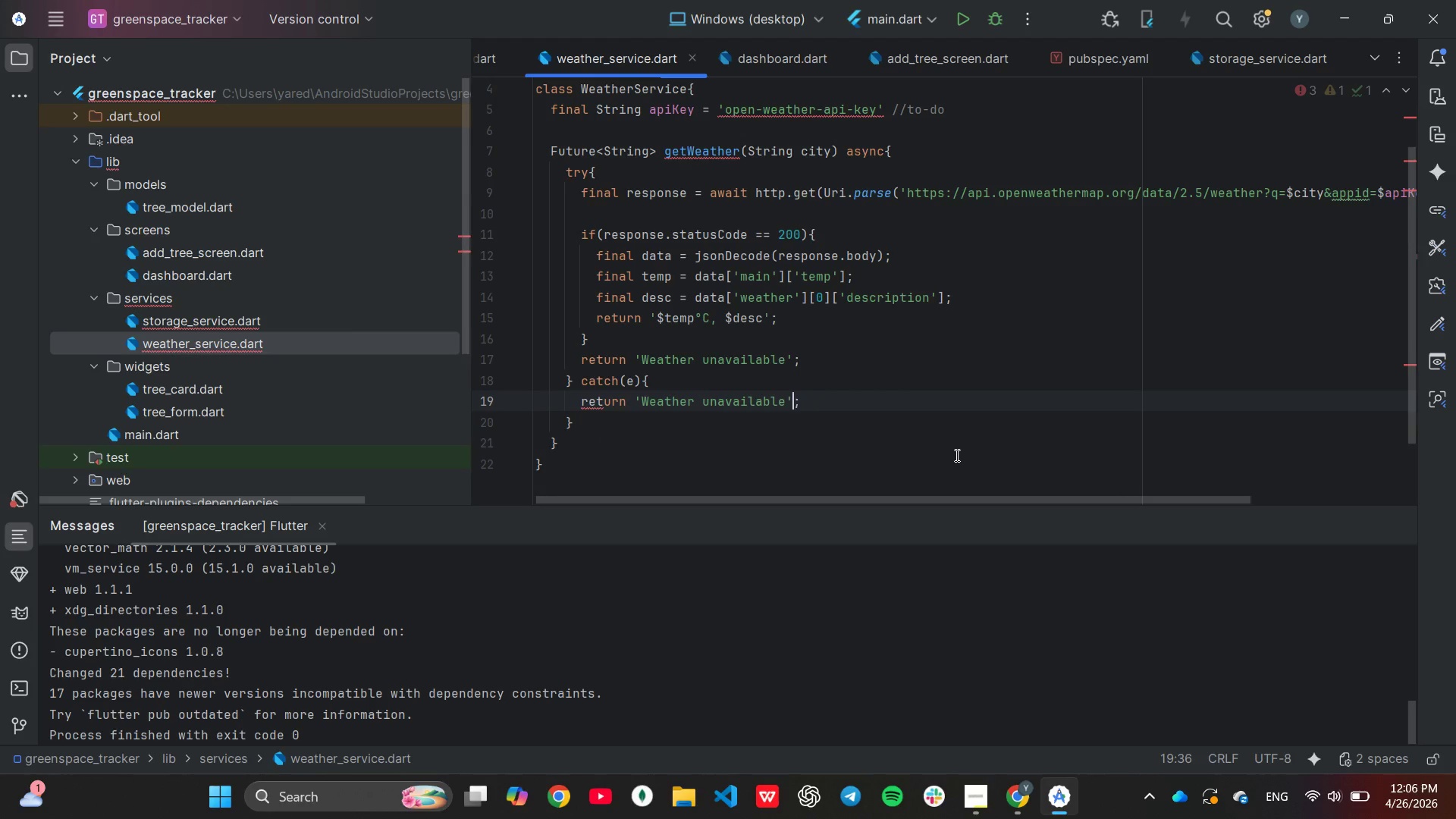 
key(ArrowLeft)
 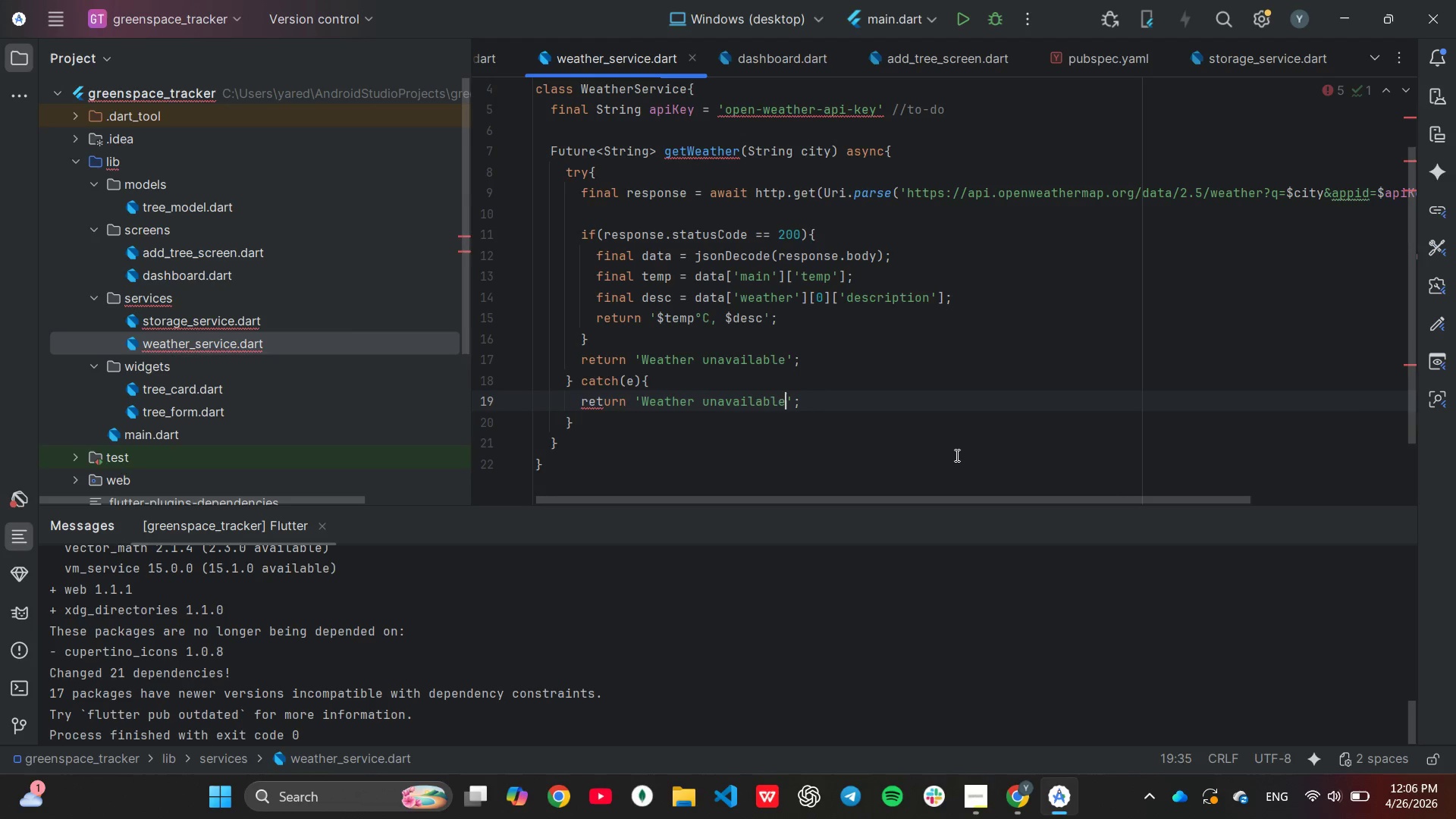 
key(ArrowLeft)
 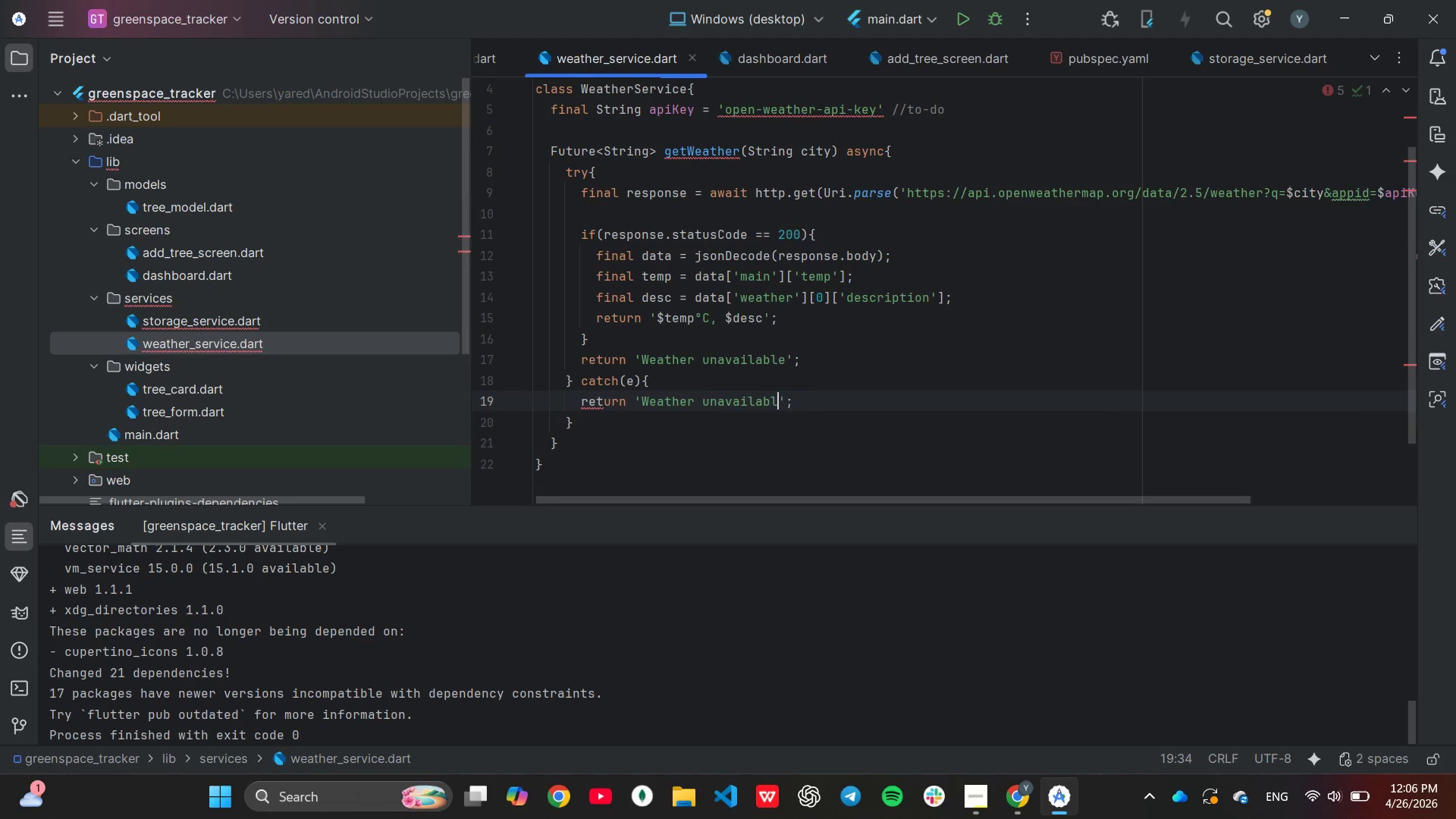 
hold_key(key=Backspace, duration=1.0)
 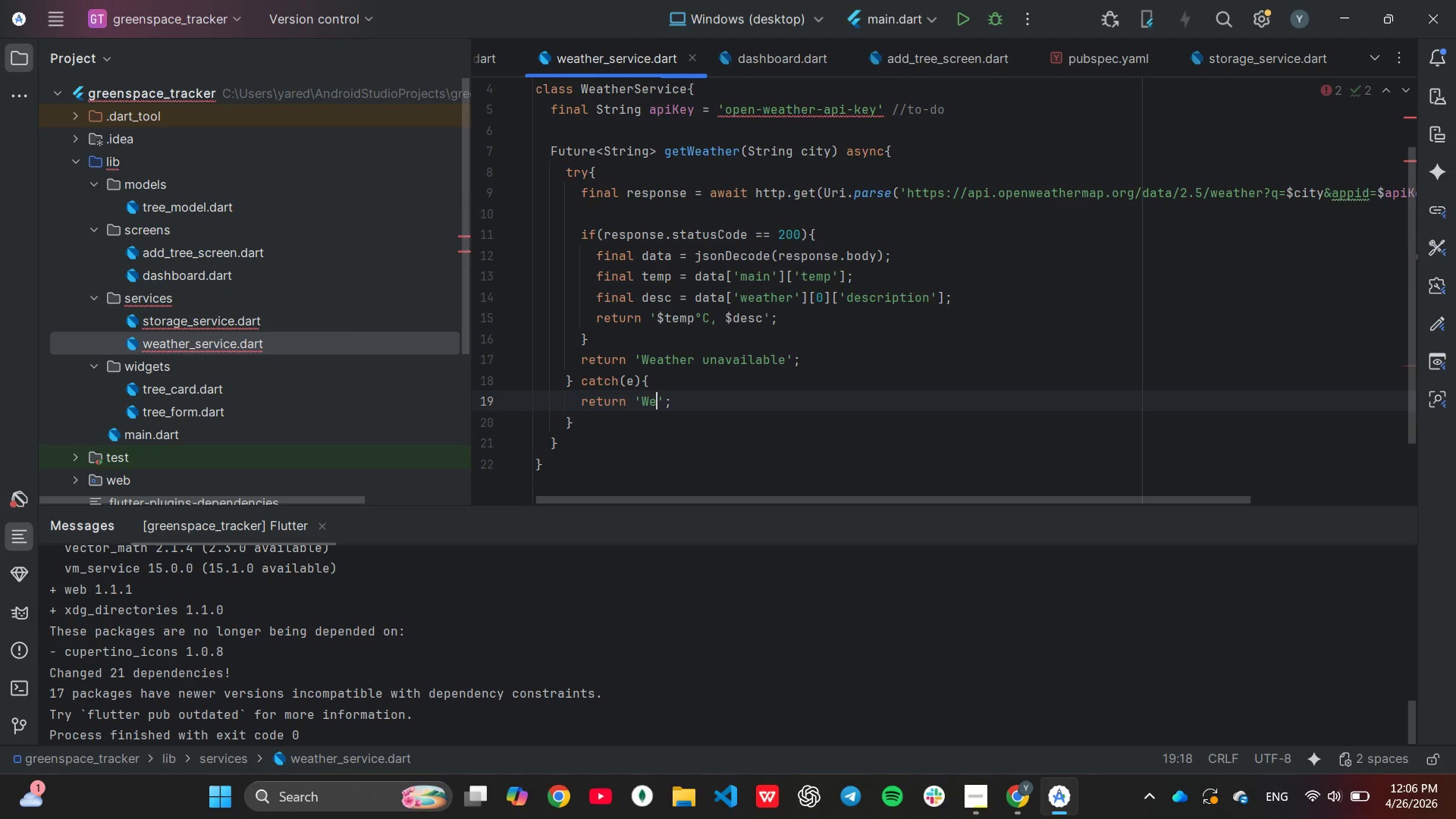 
key(Backspace)
key(Backspace)
key(Backspace)
type(COndition unknown)
 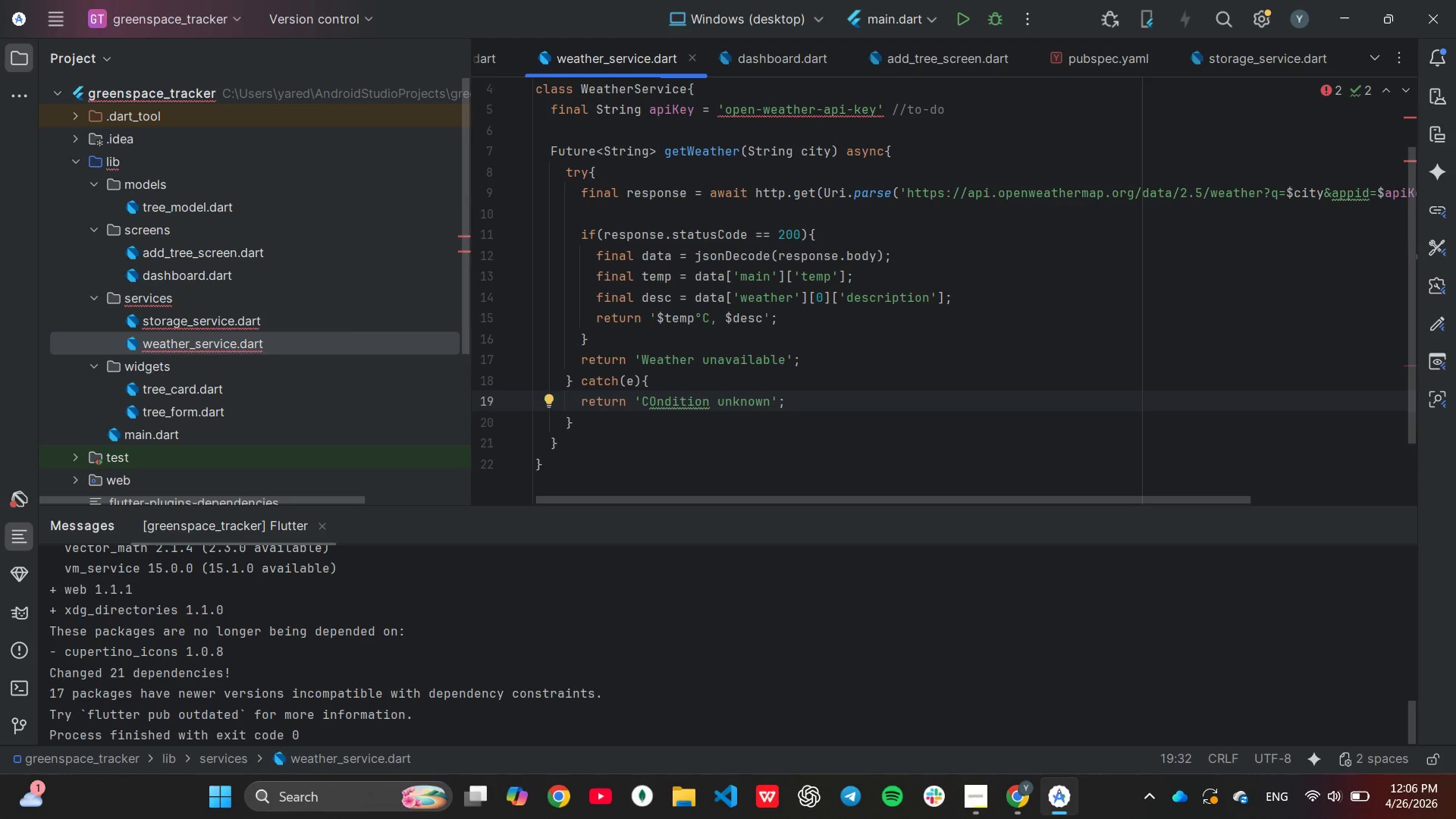 
hold_key(key=ArrowLeft, duration=0.89)
 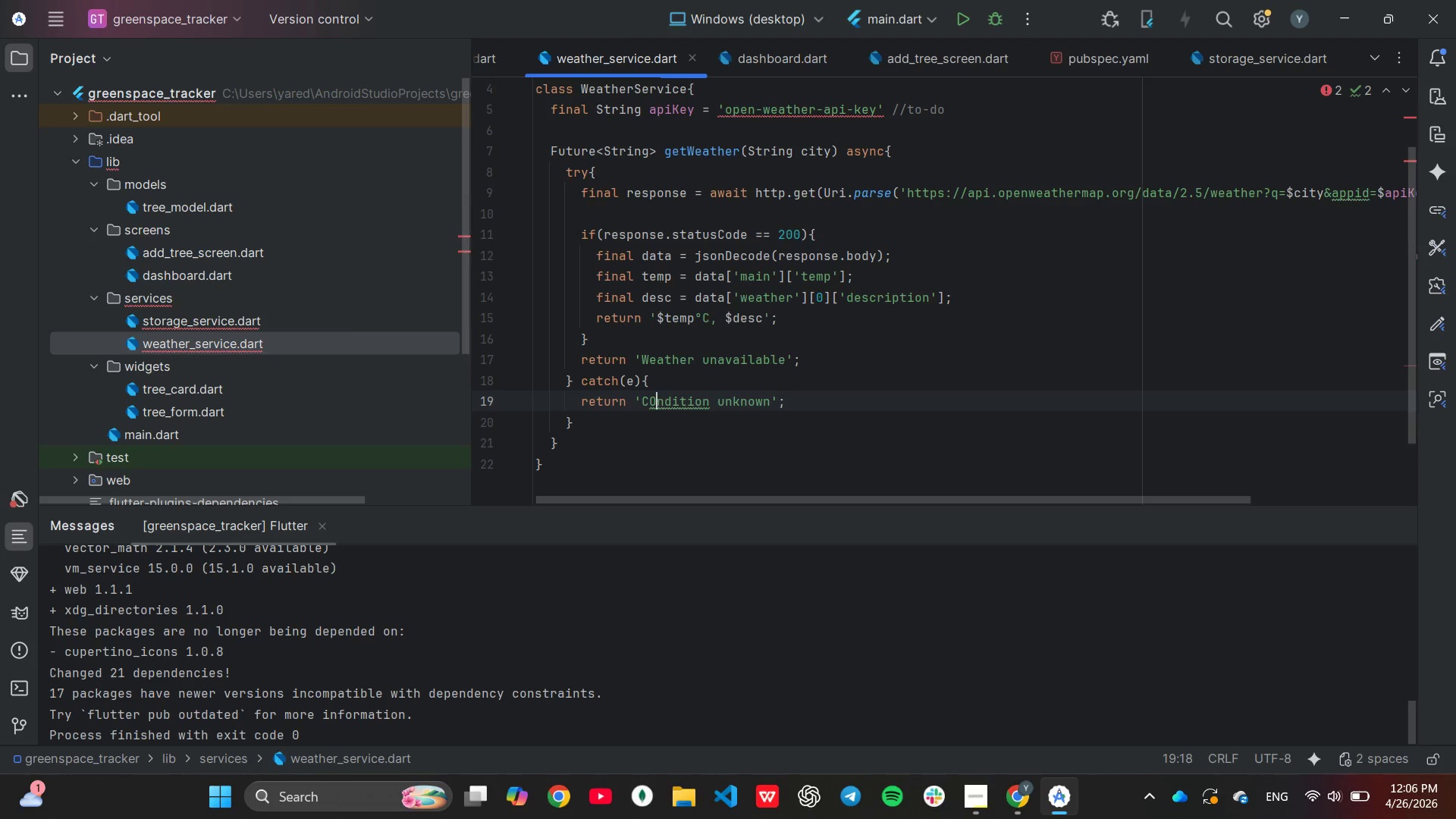 
hold_key(key=ArrowLeft, duration=0.41)
 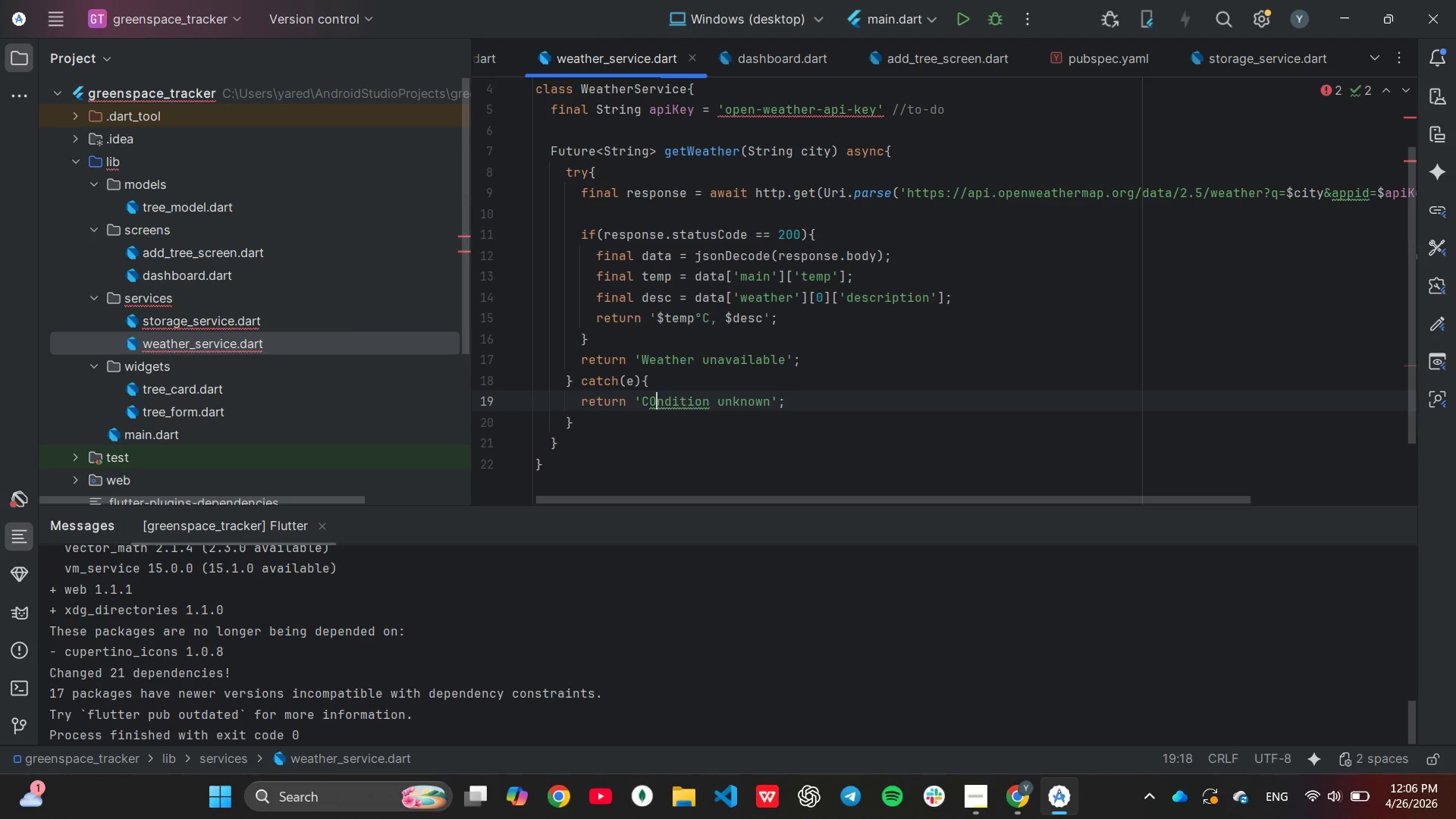 
key(ArrowLeft)
 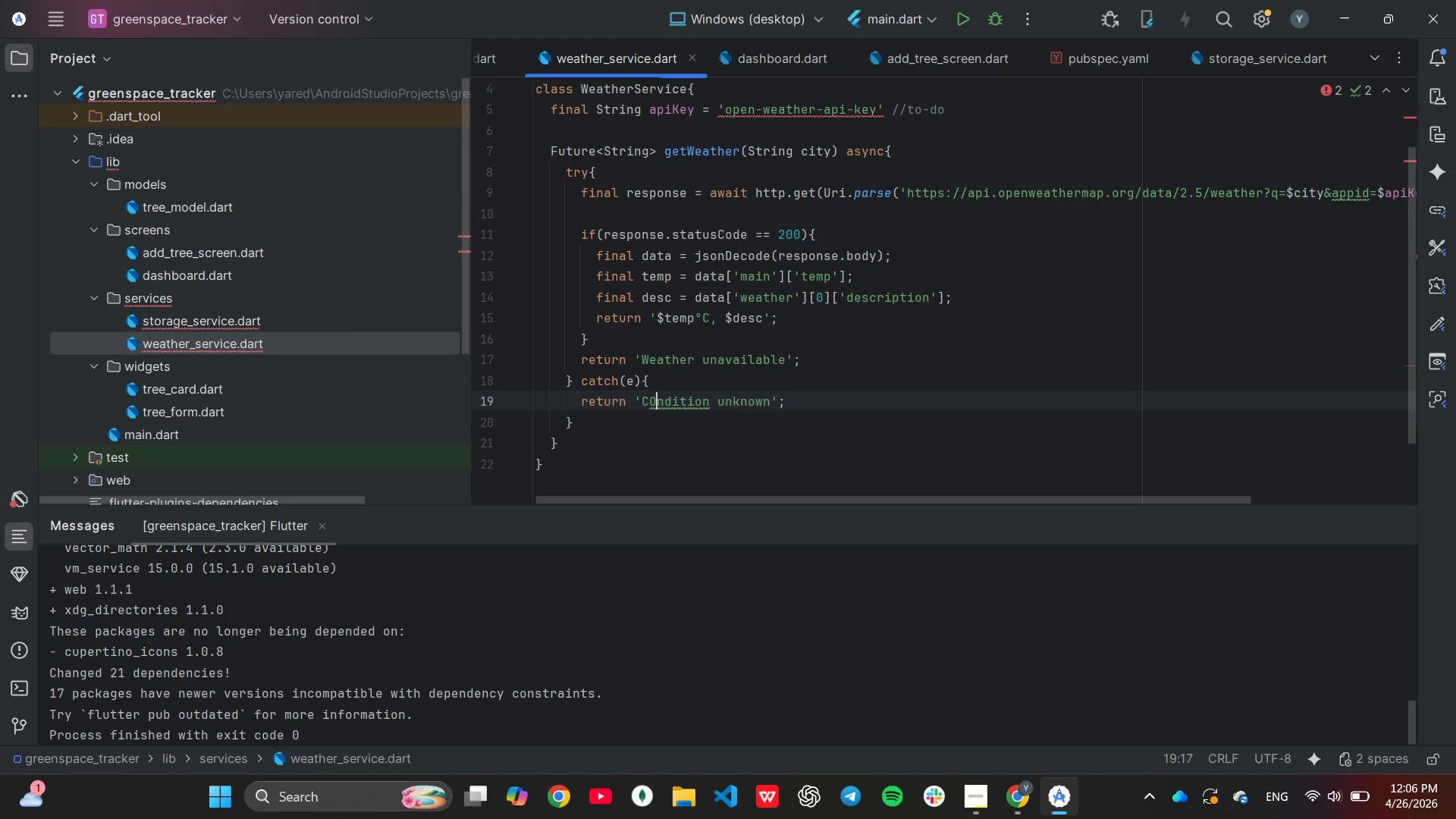 
key(Backspace)
 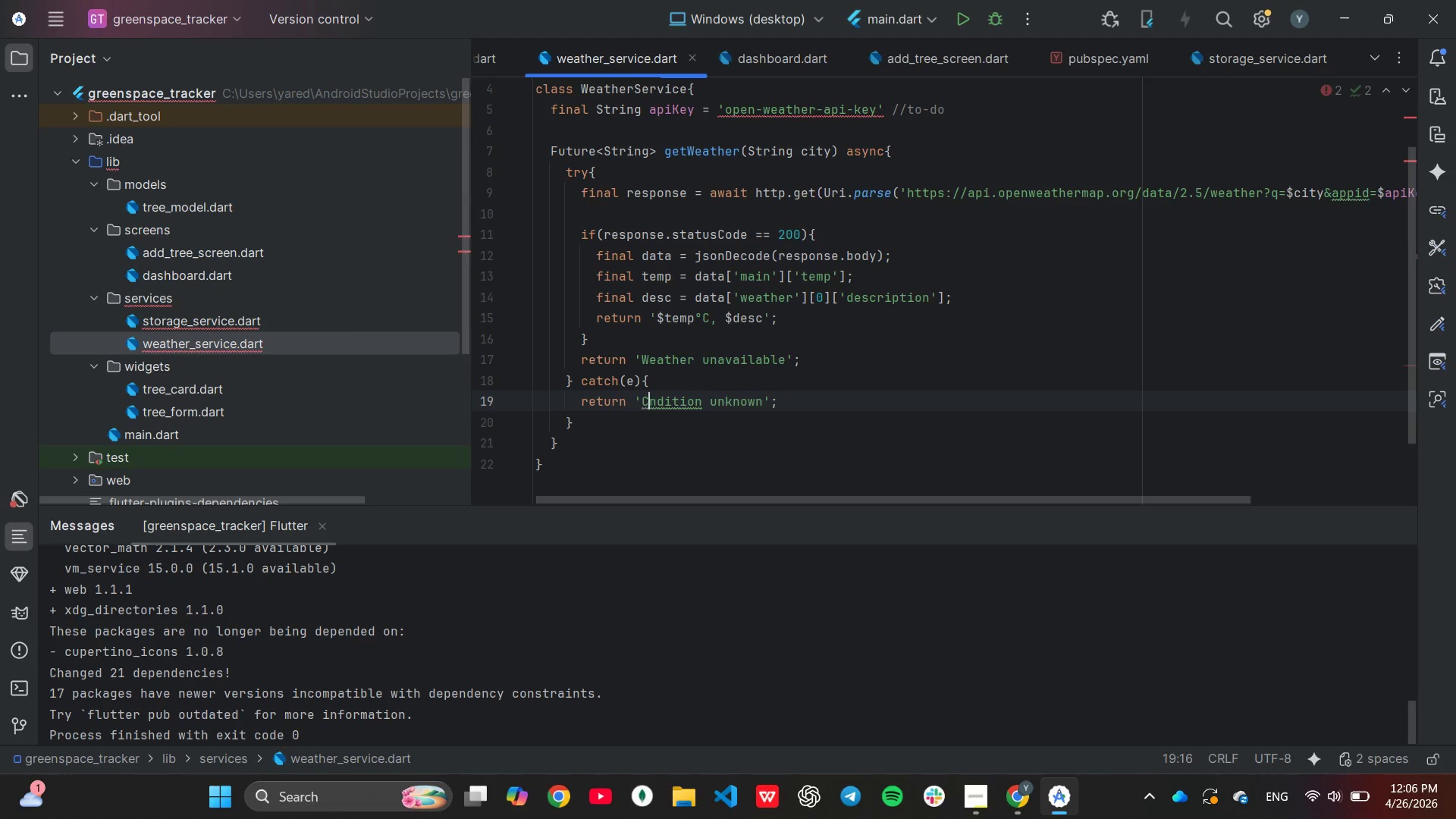 
key(O)
 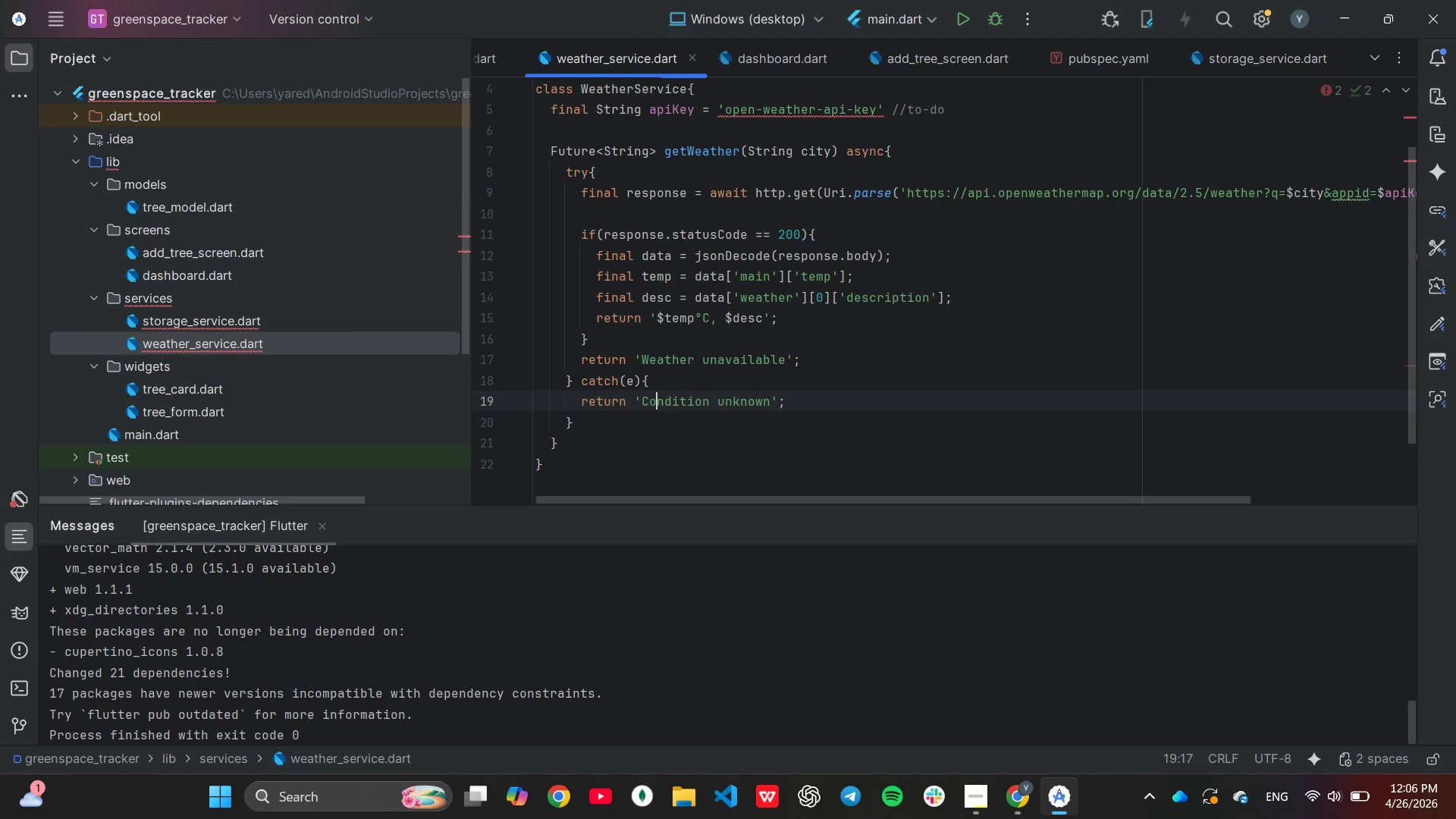 
key(End)
 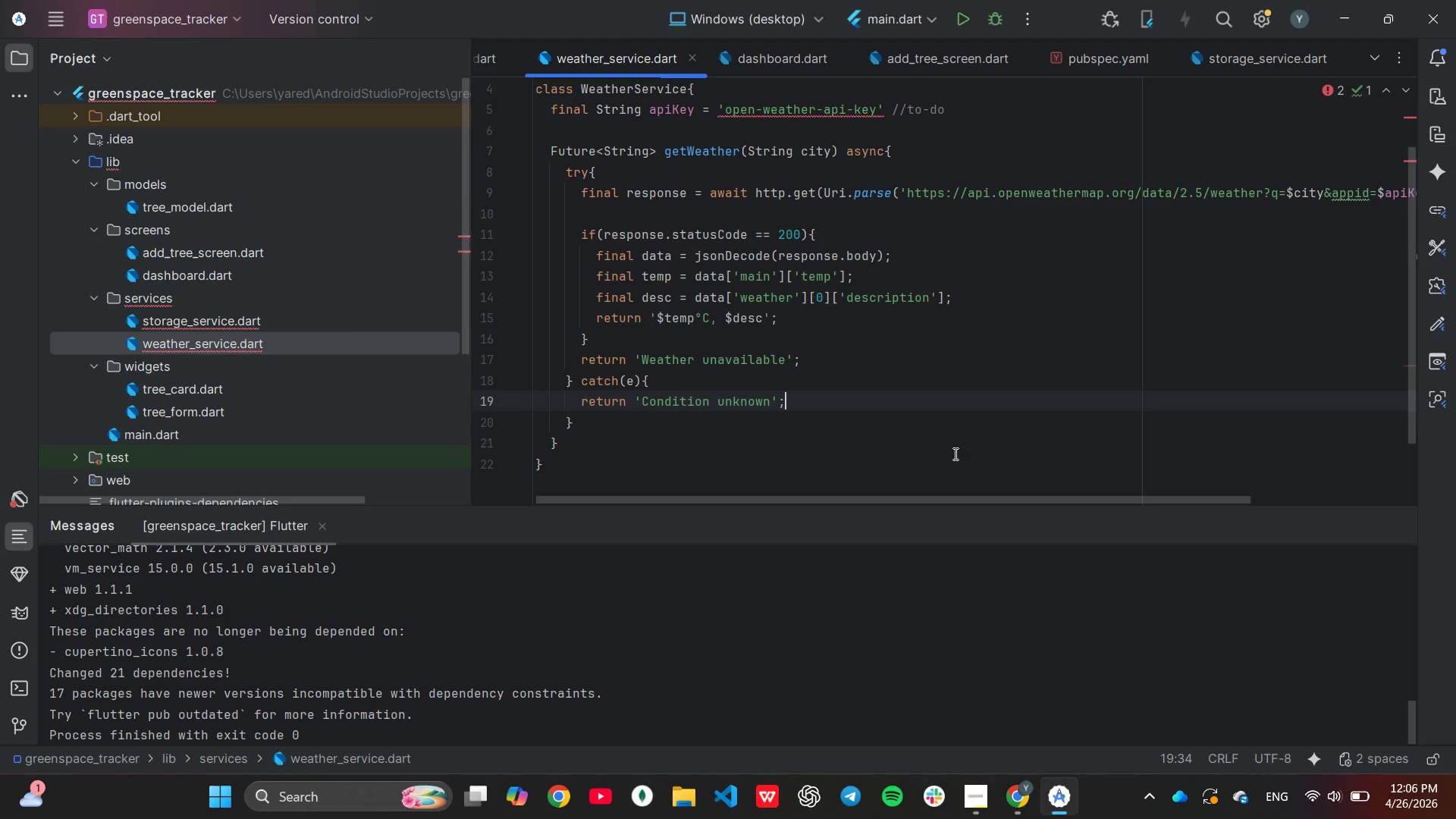 
scroll: coordinate [940, 367], scroll_direction: up, amount: 2.0
 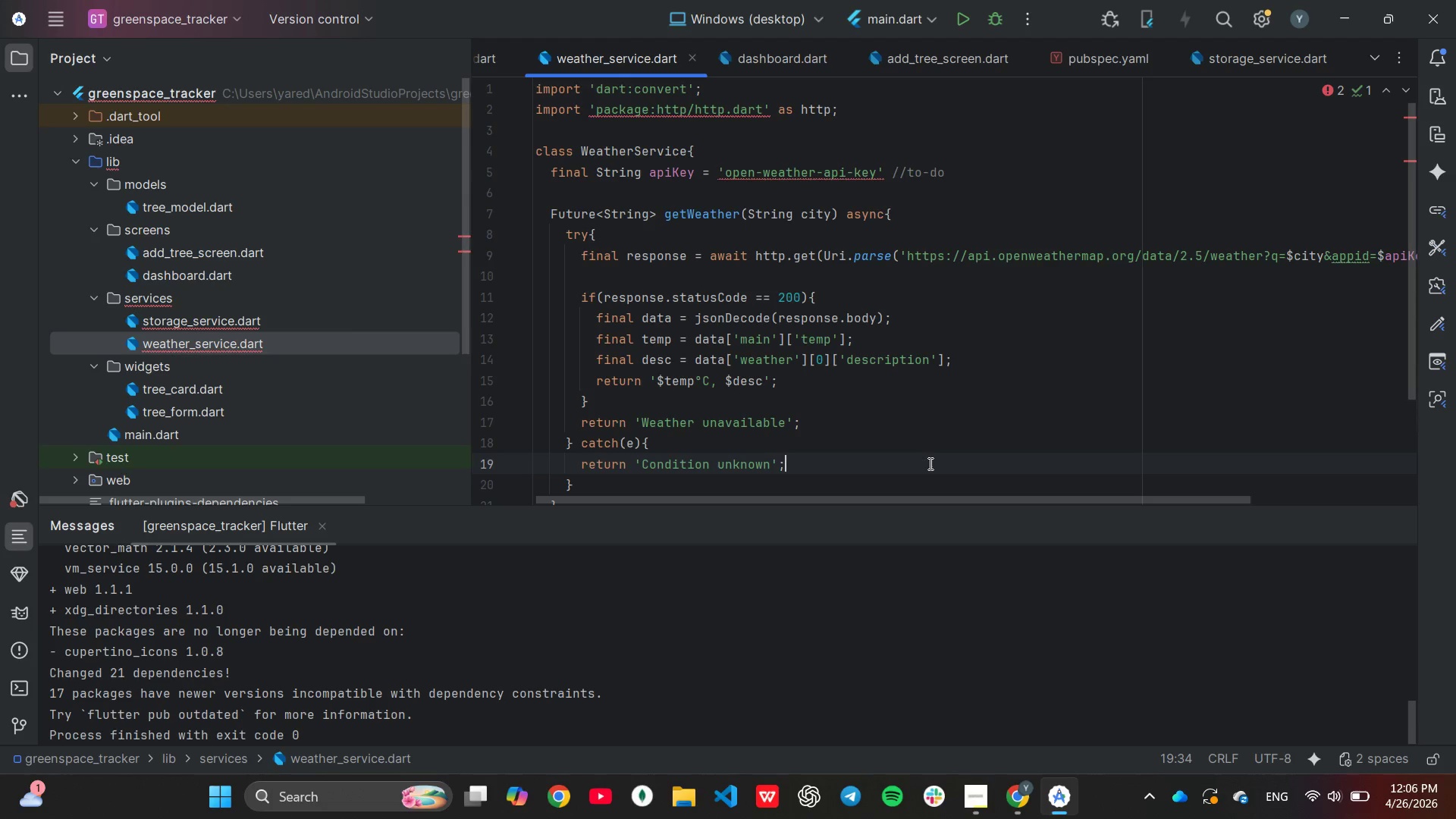 
wait(12.15)
 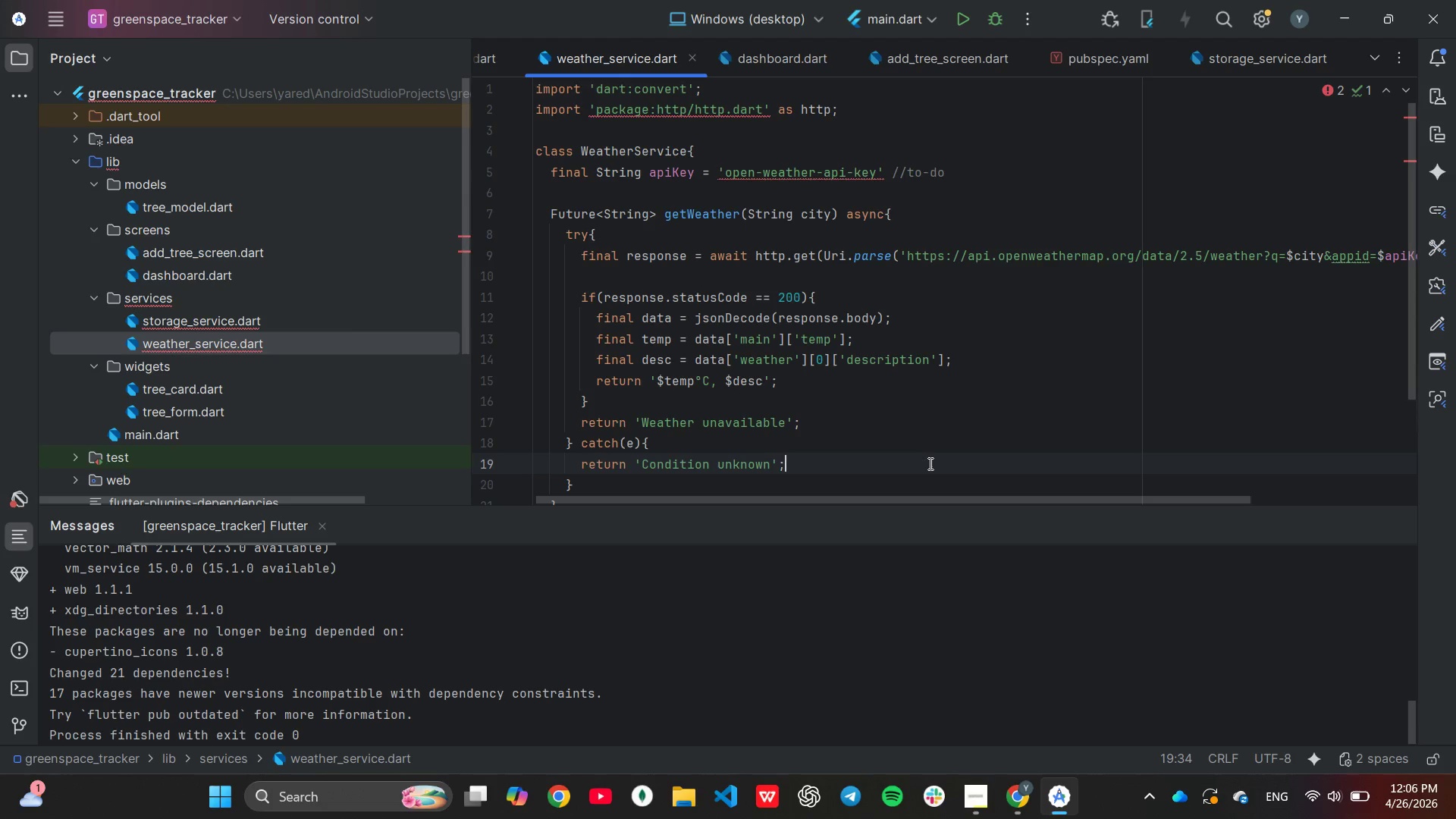 
scroll: coordinate [924, 428], scroll_direction: down, amount: 3.0
 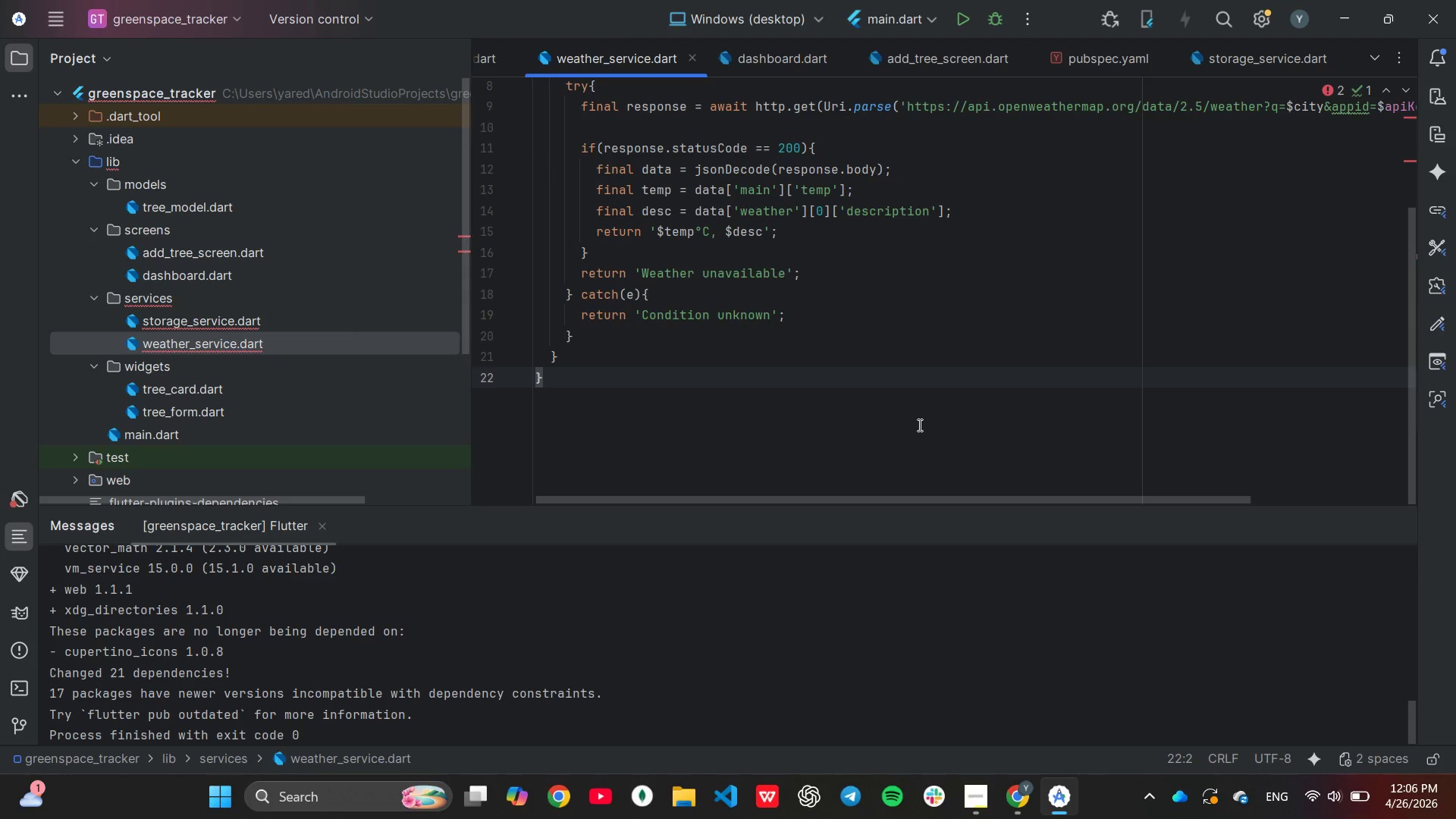 
wait(6.64)
 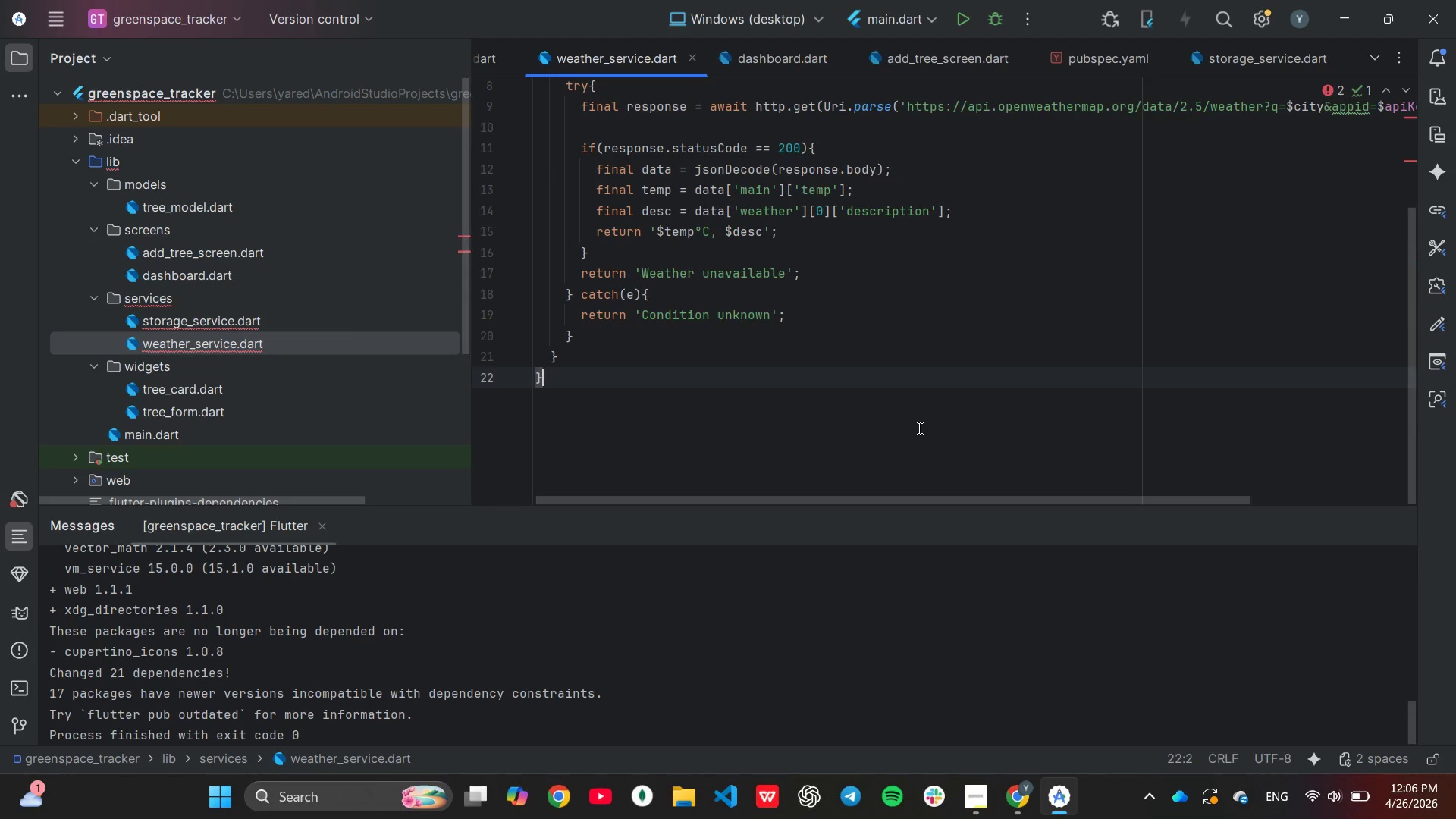 
double_click([244, 321])
 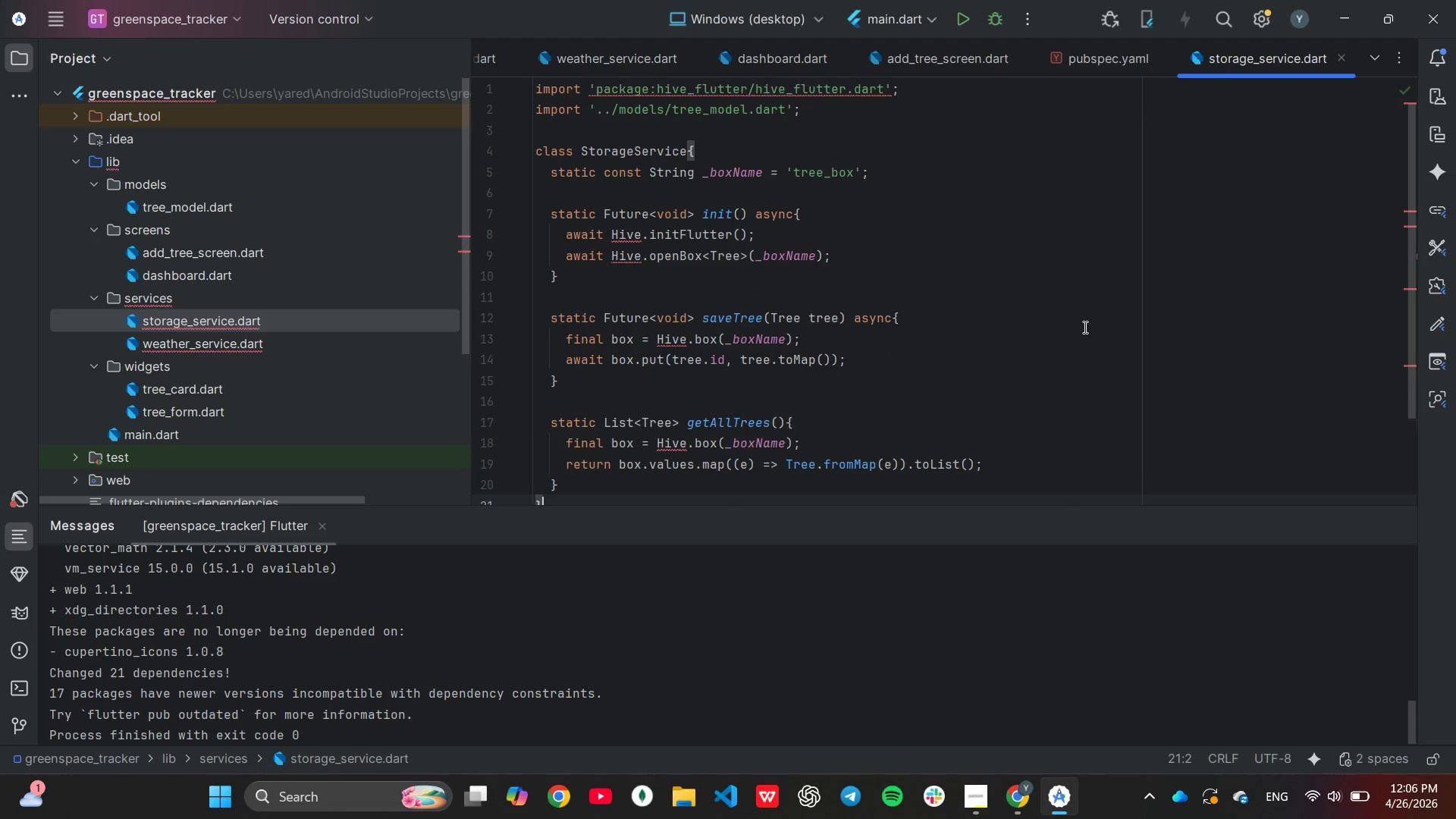 
scroll: coordinate [1084, 324], scroll_direction: up, amount: 5.0
 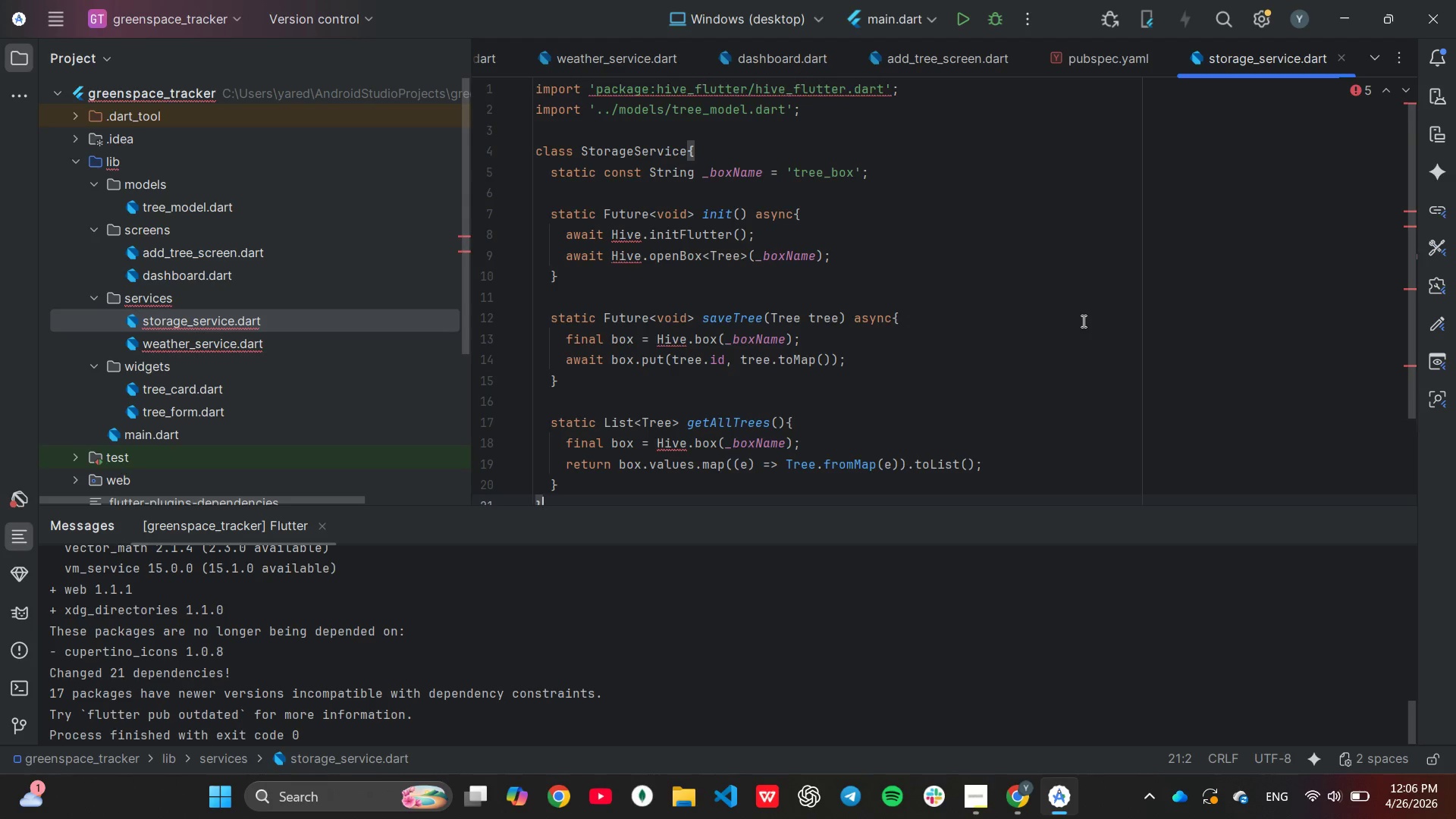 
scroll: coordinate [1081, 321], scroll_direction: down, amount: 1.0
 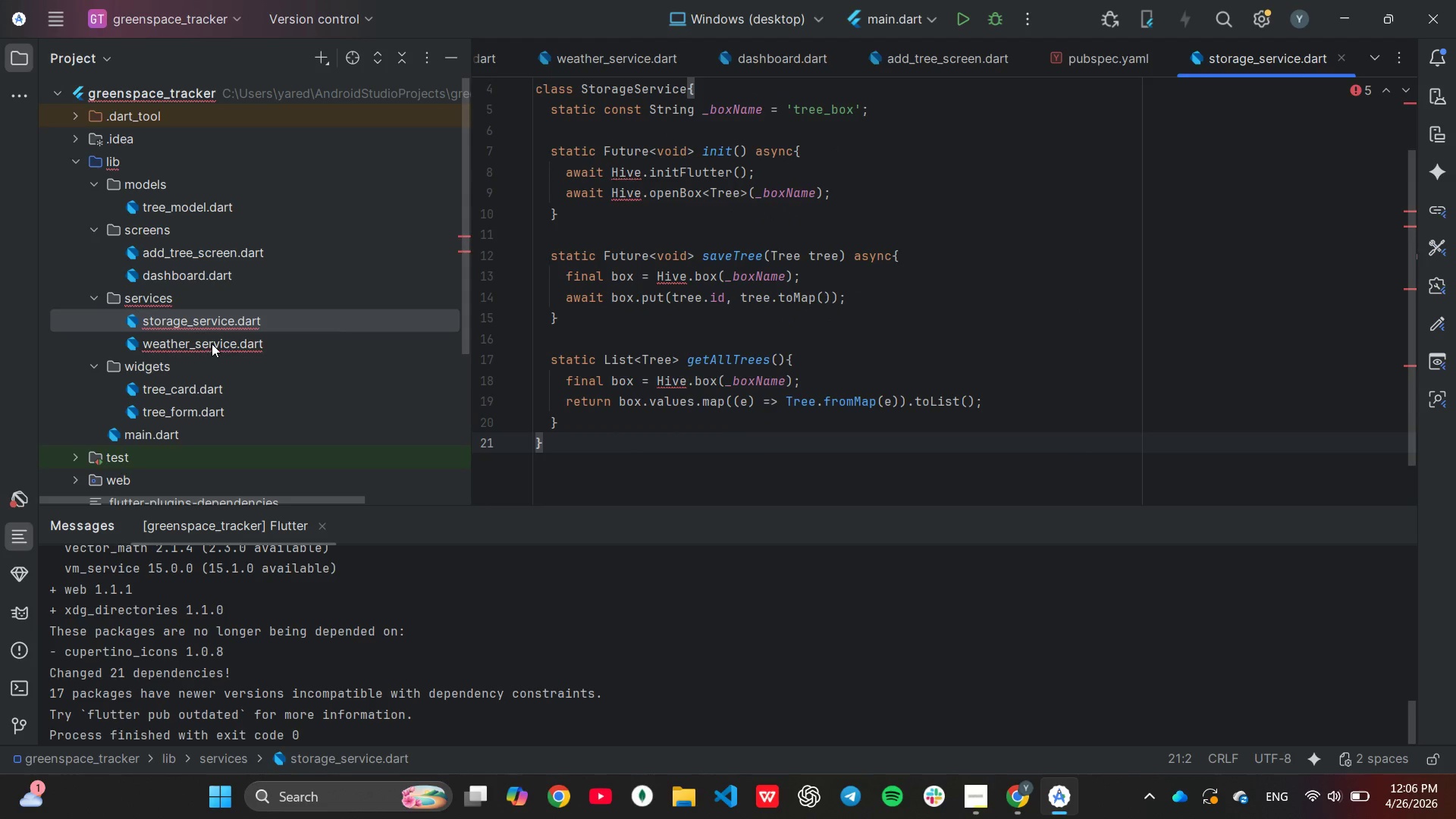 
double_click([212, 344])
 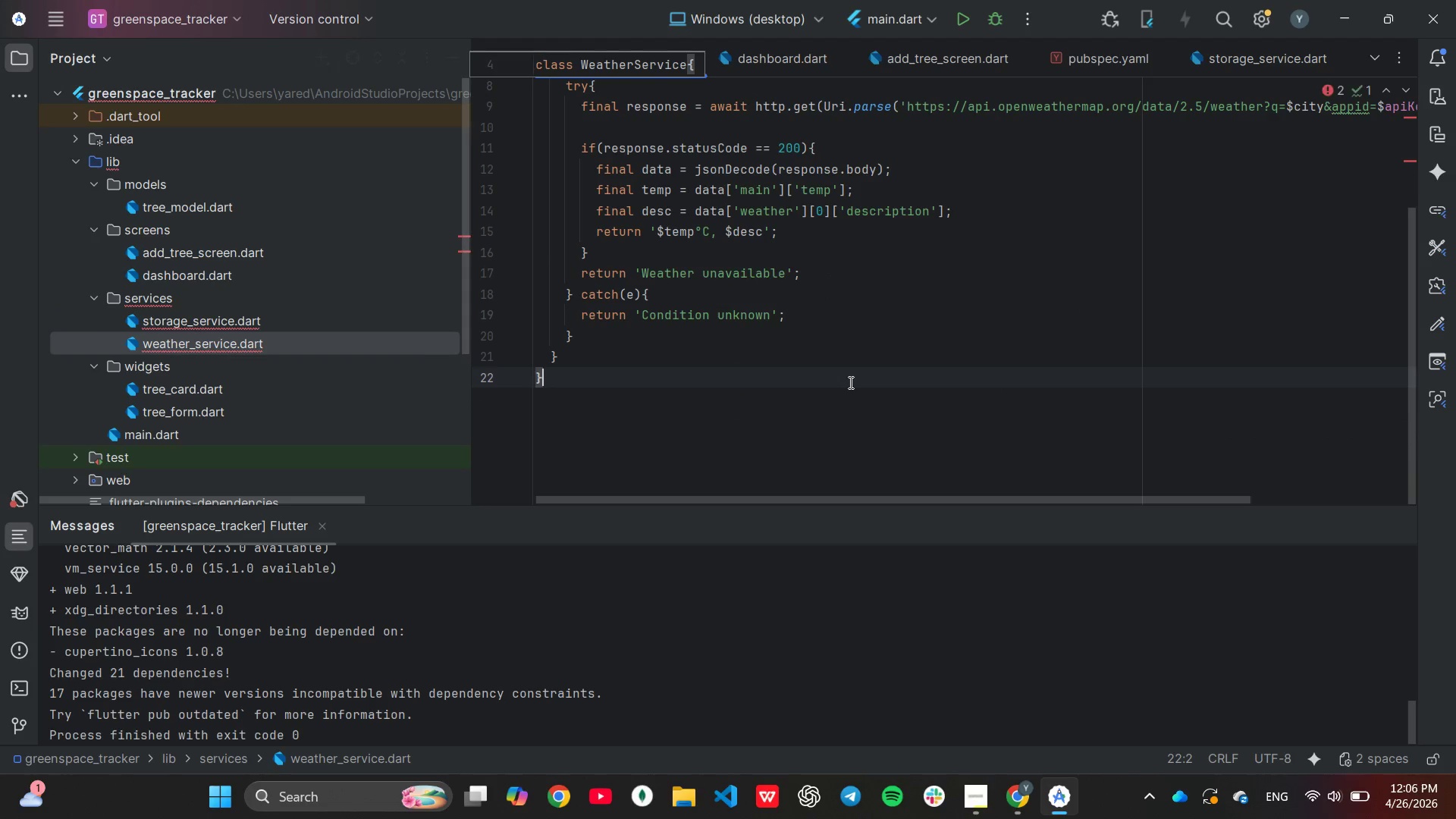 
scroll: coordinate [745, 184], scroll_direction: up, amount: 8.0
 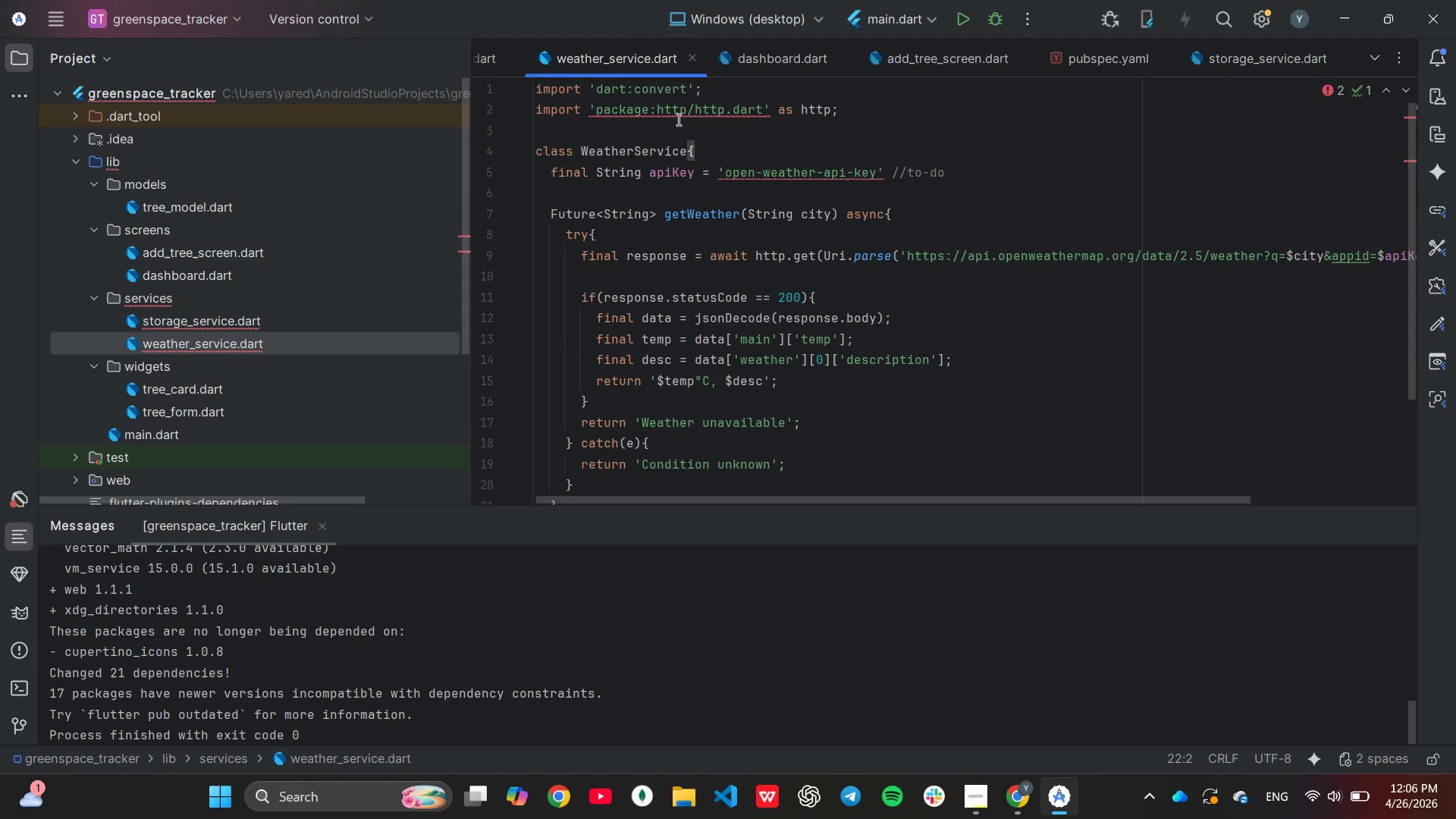 
mouse_move([666, 142])
 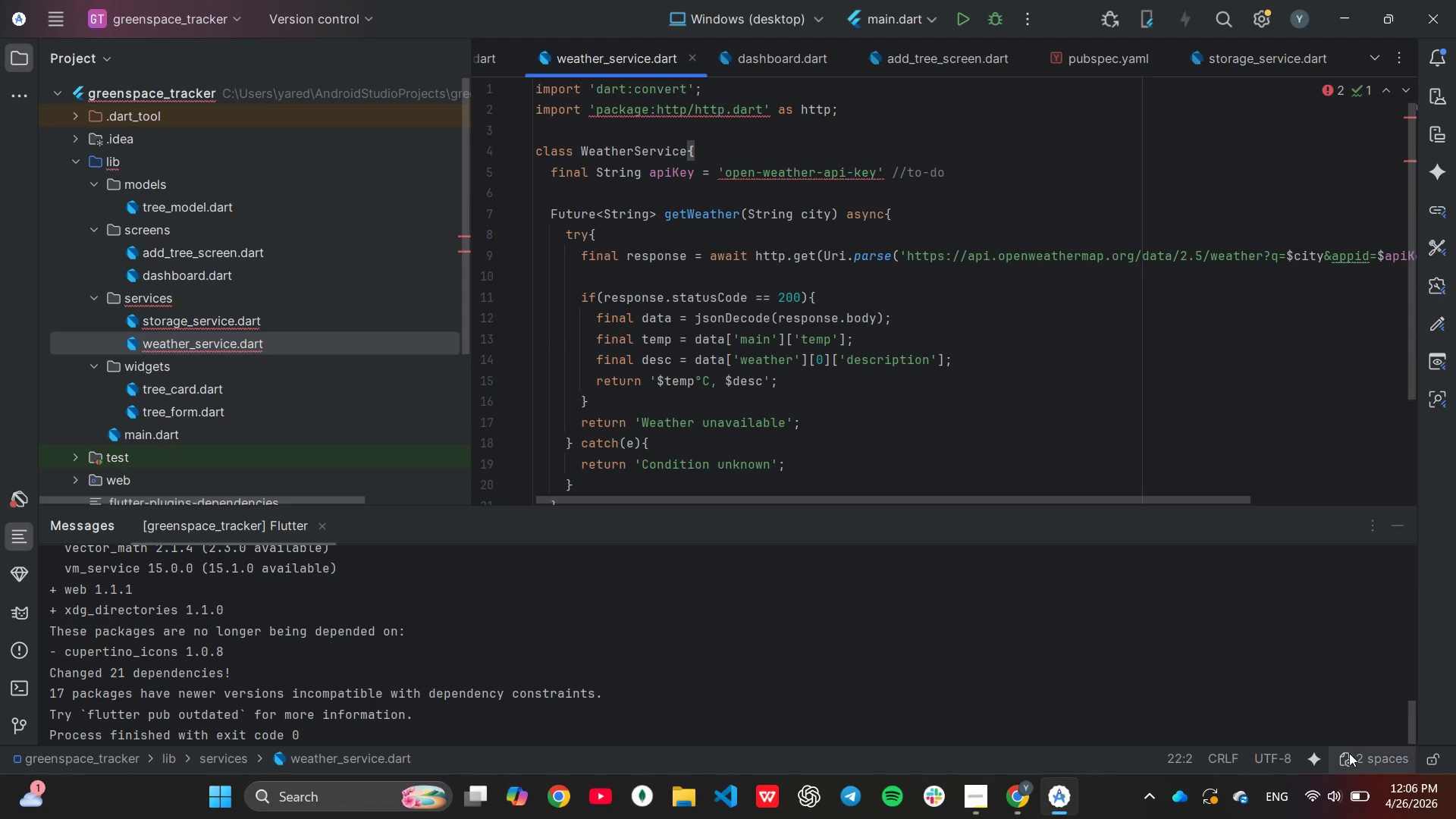 
mouse_move([1331, 786])
 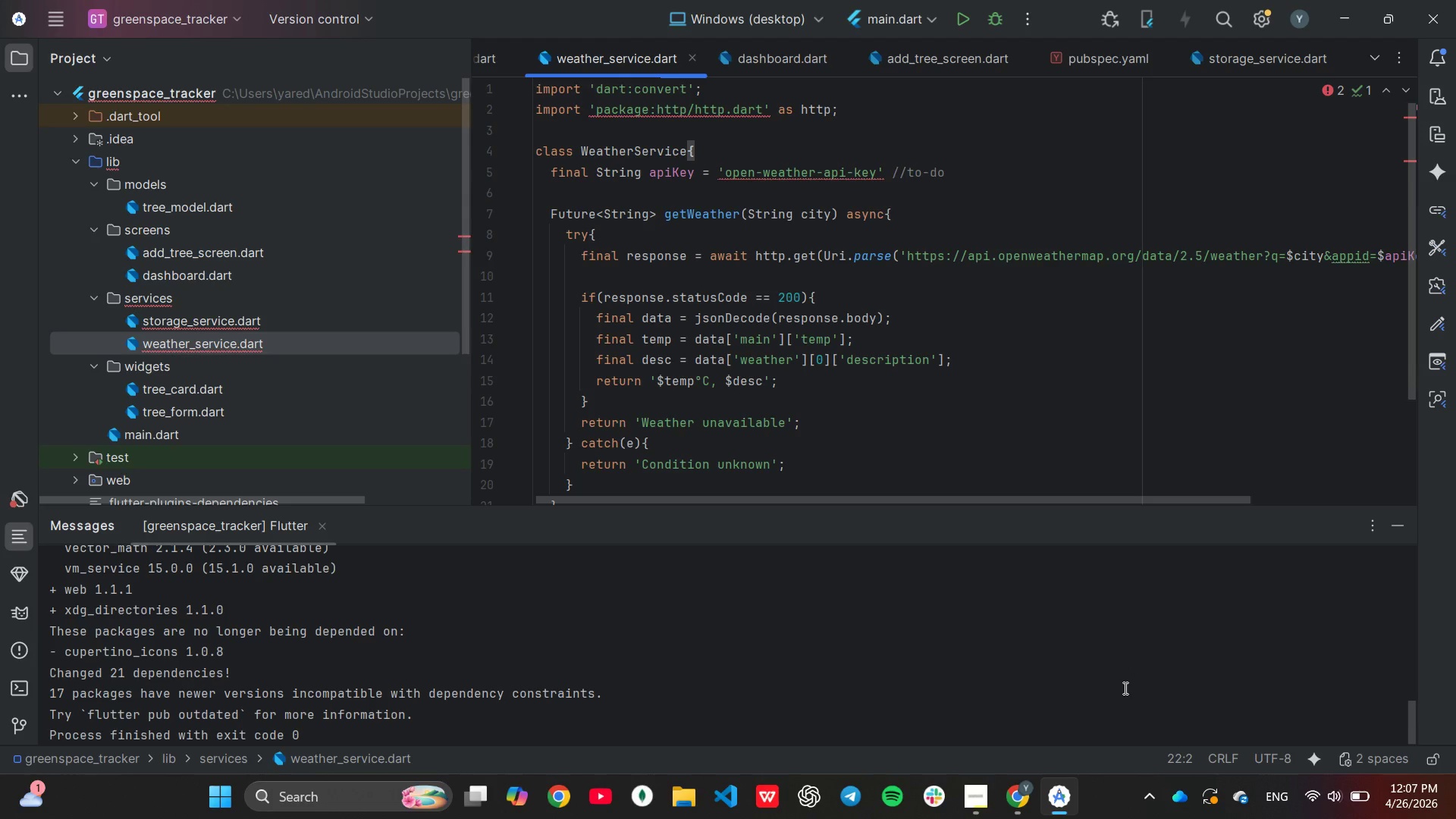 
wait(9.42)
 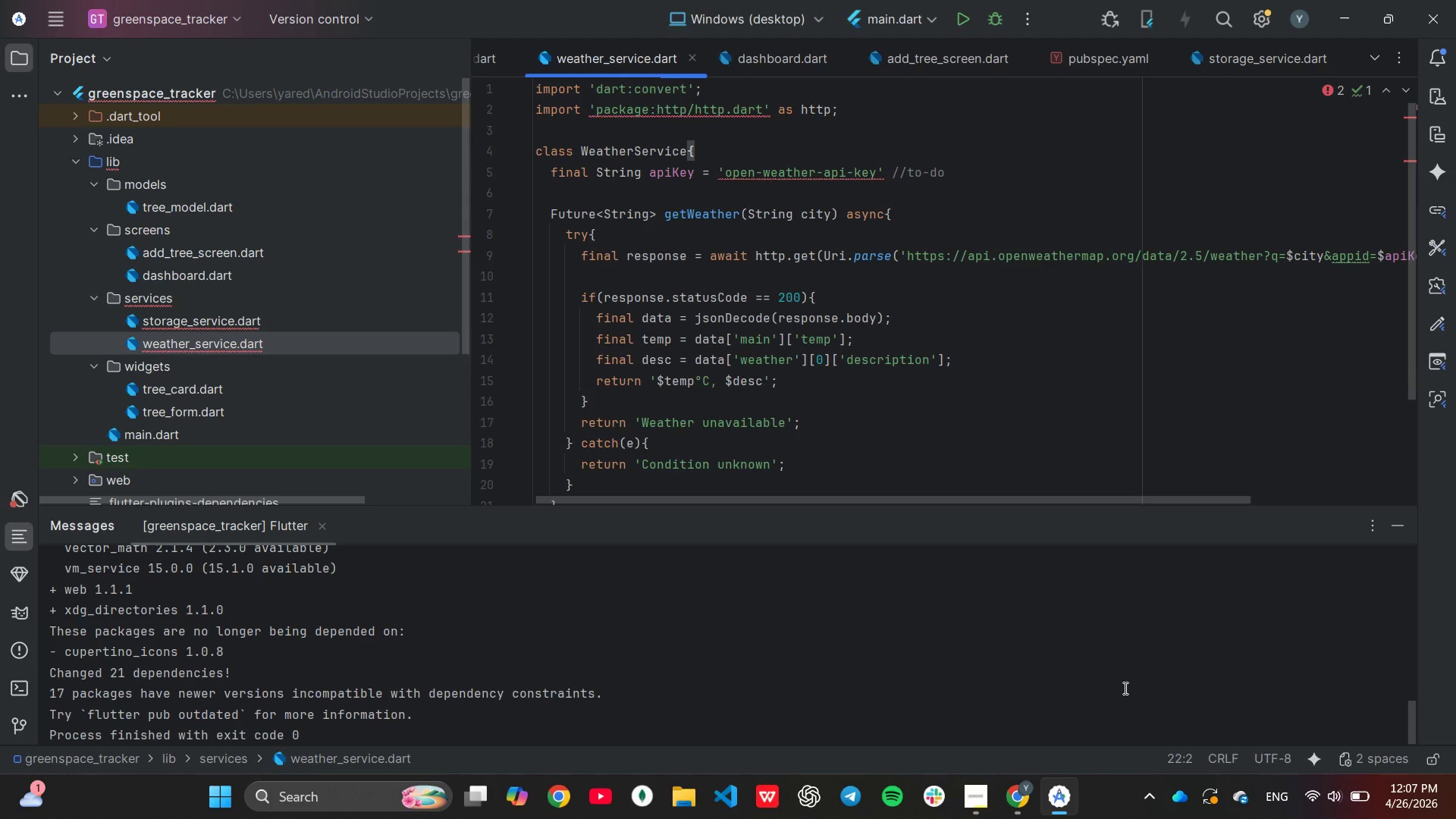 
left_click([1308, 798])
 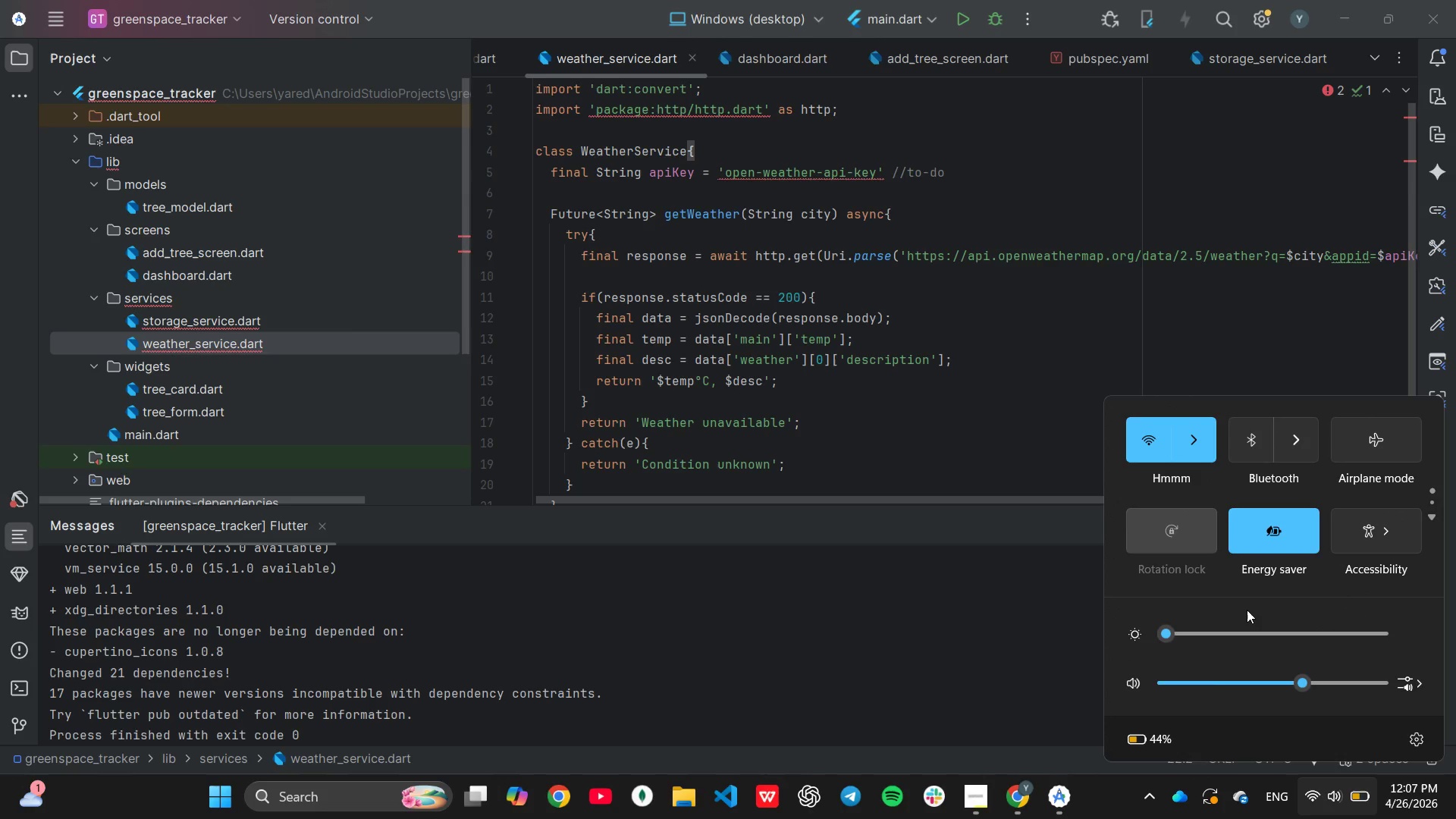 
wait(6.84)
 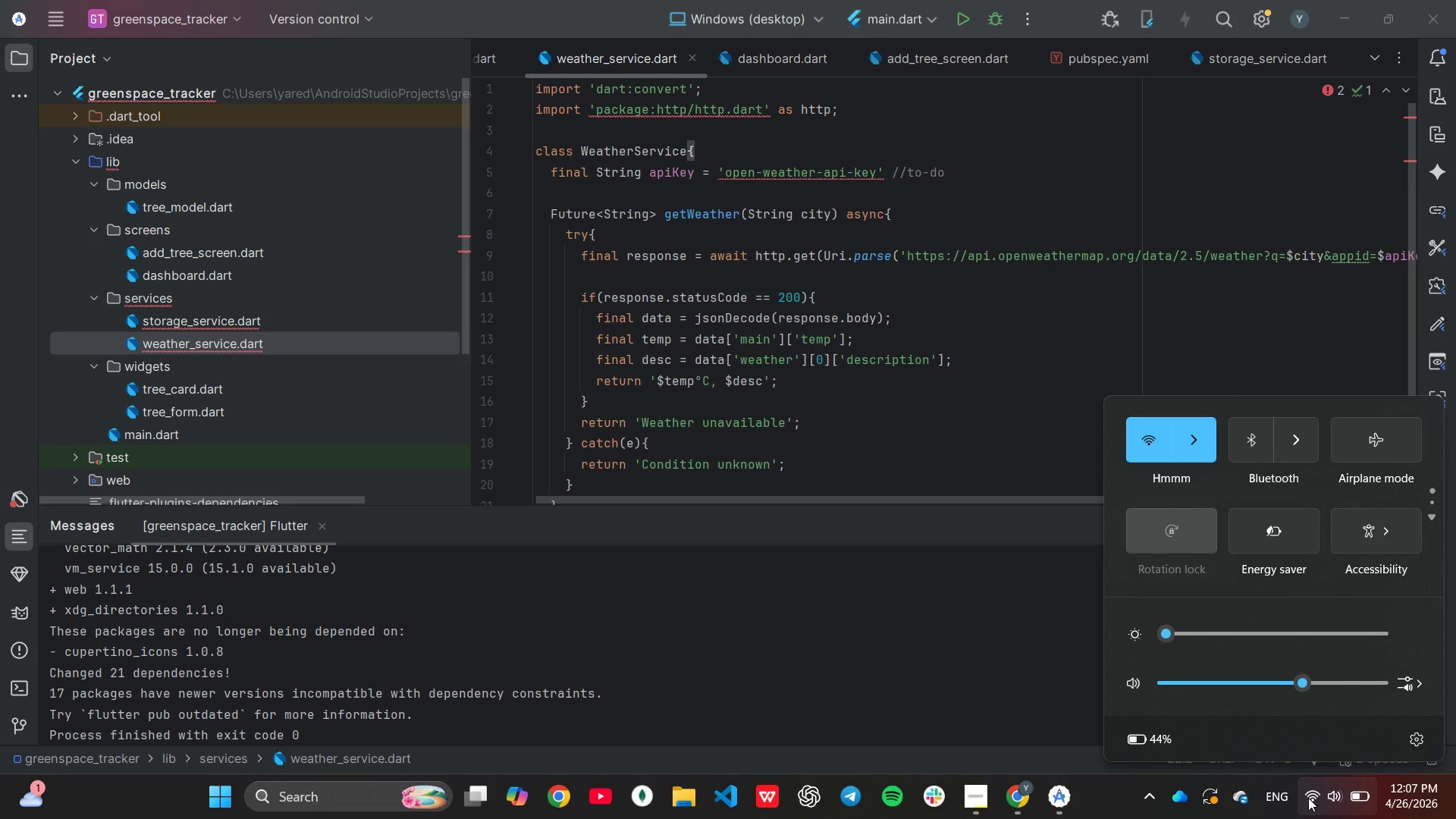 
left_click([1012, 633])
 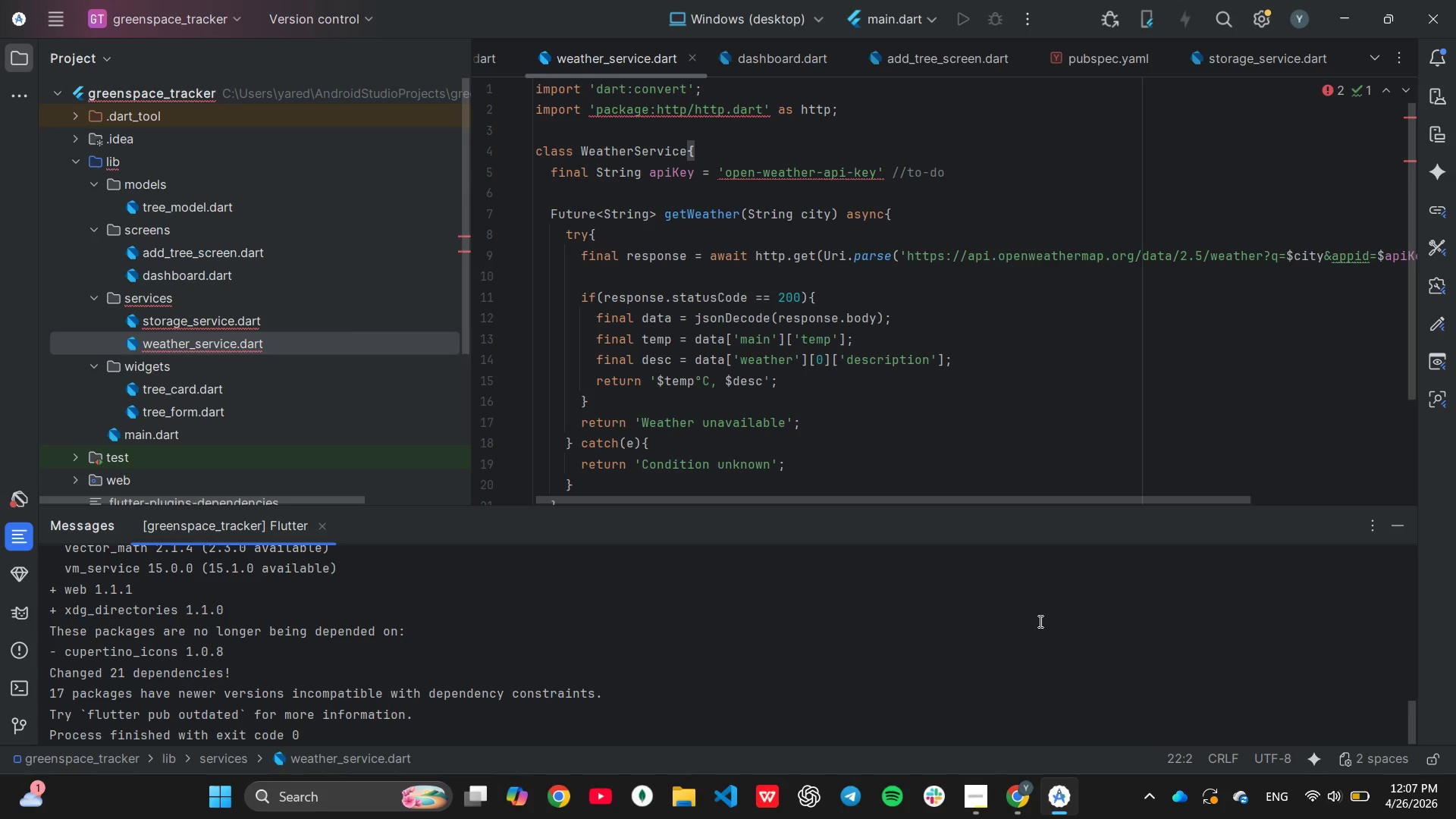 
wait(5.92)
 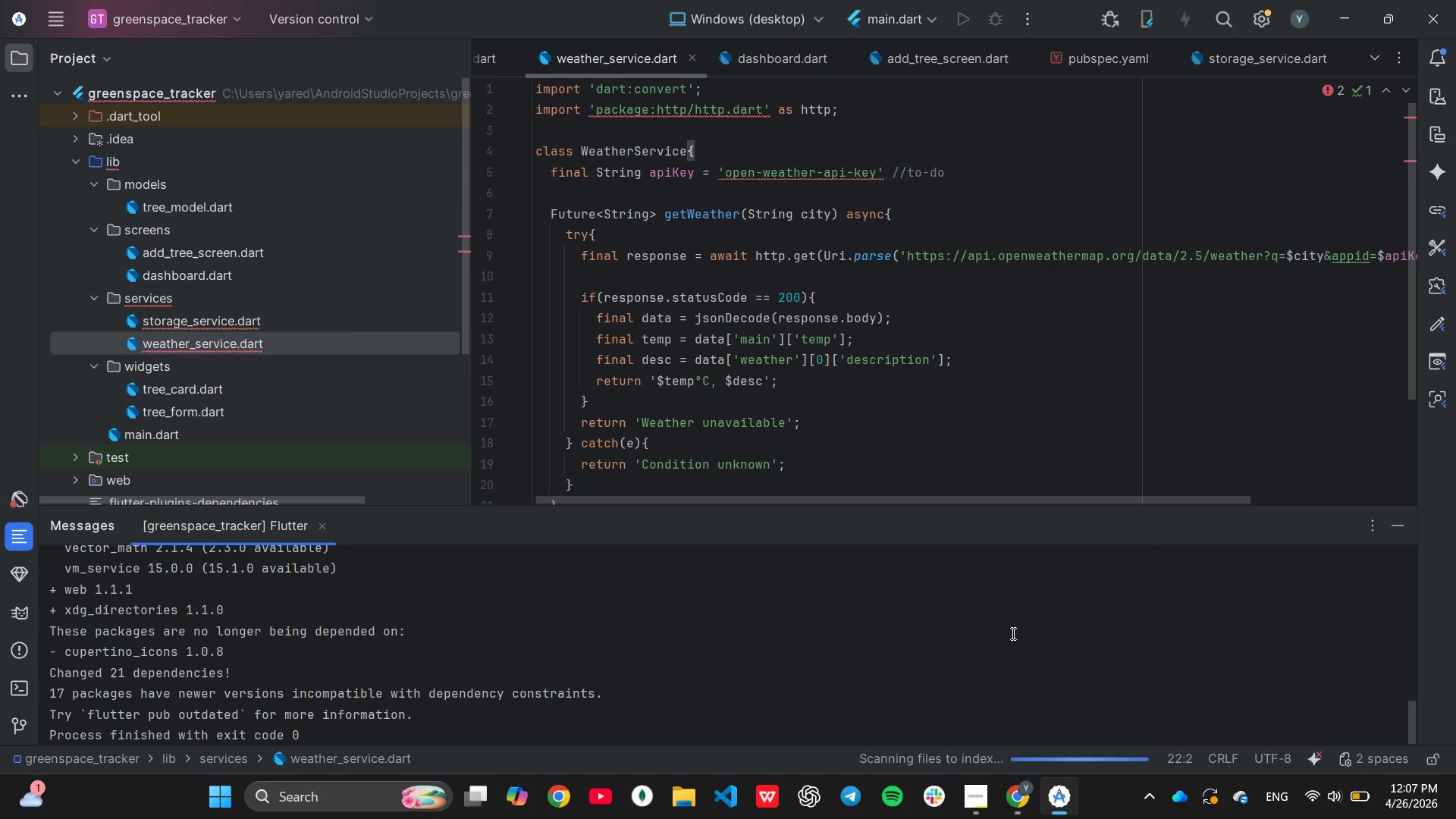 
scroll: coordinate [1001, 454], scroll_direction: down, amount: 2.0
 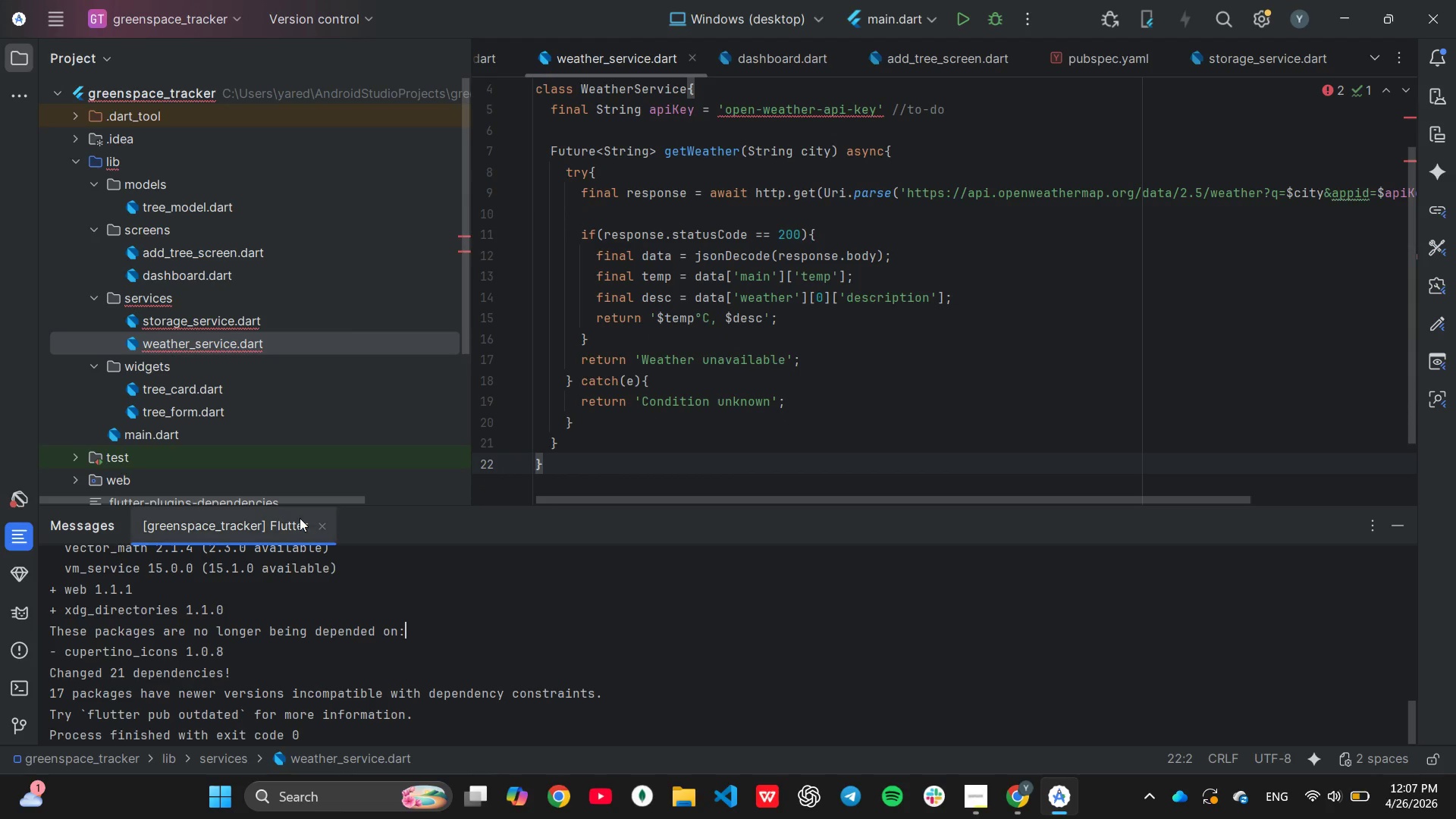 
double_click([282, 430])
 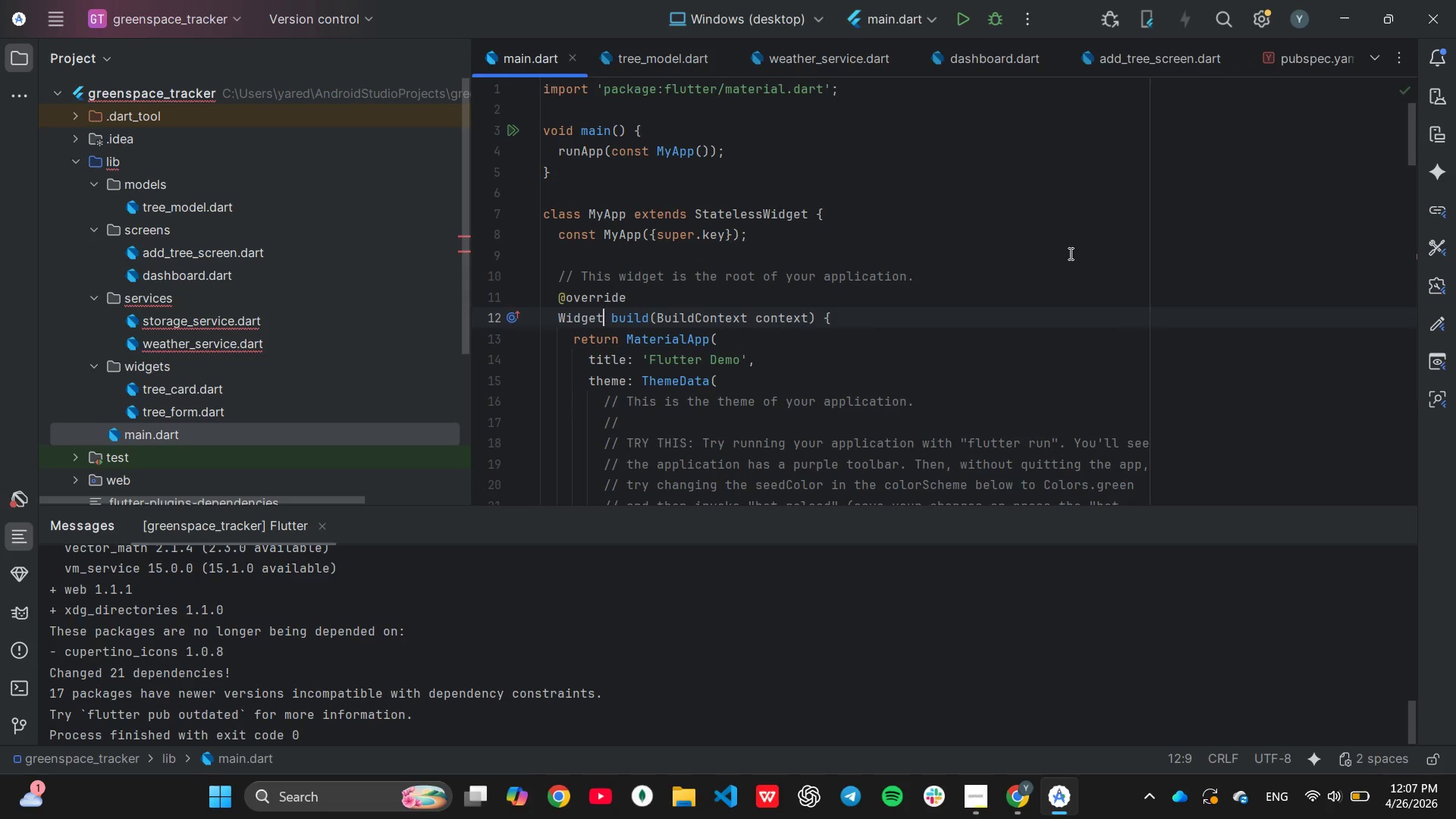 
scroll: coordinate [1069, 253], scroll_direction: up, amount: 3.0
 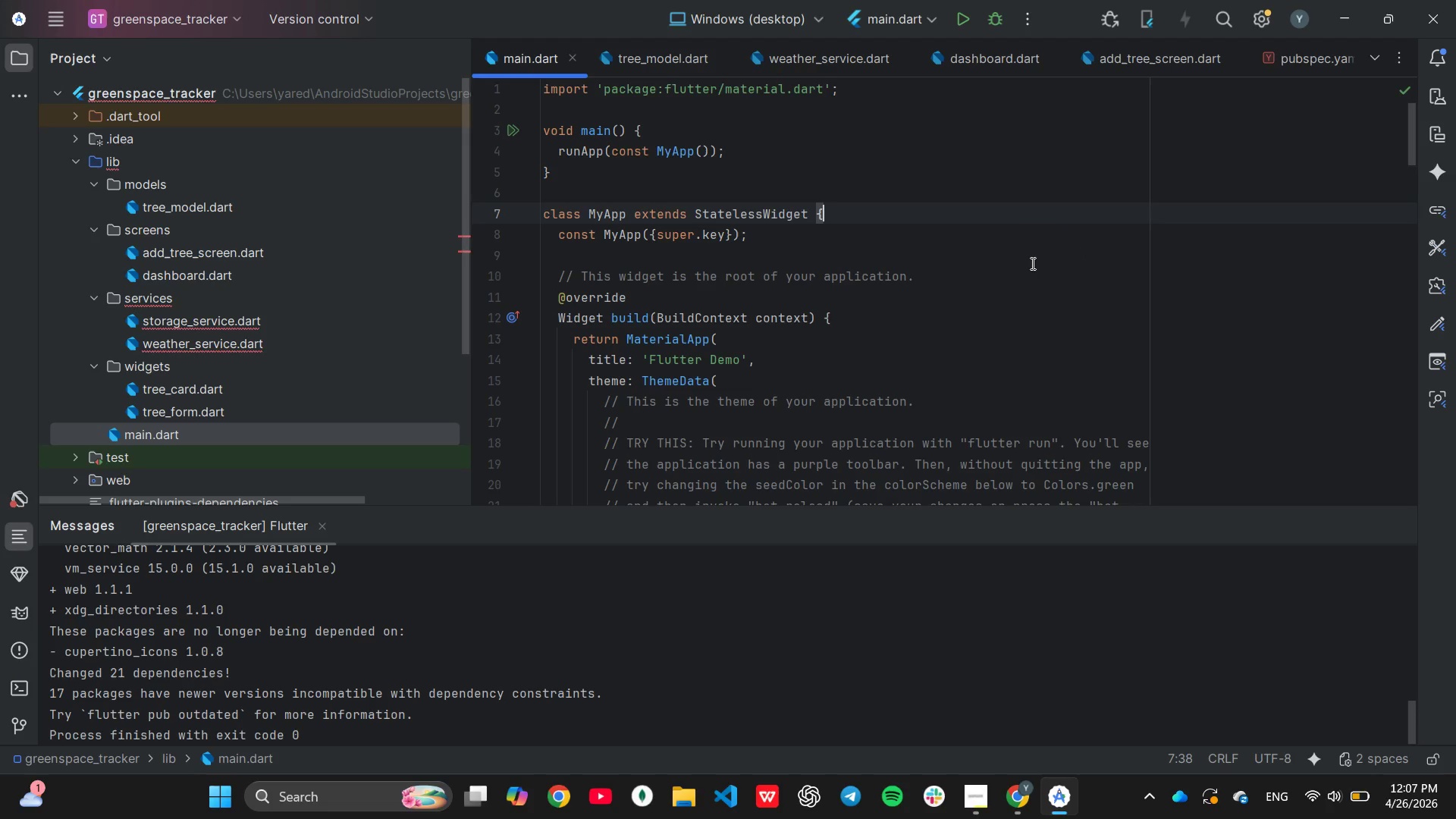 
wait(11.04)
 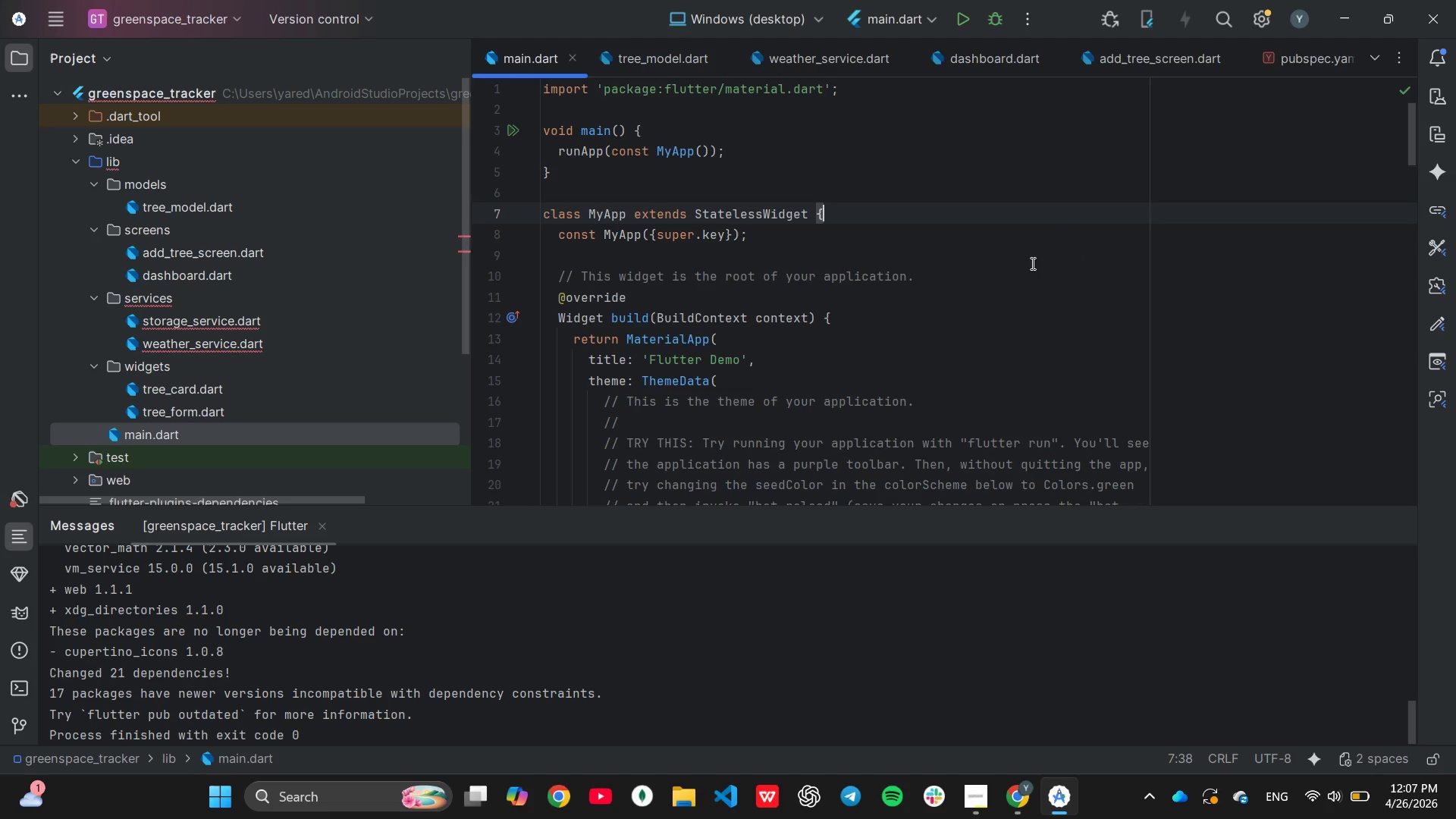 
left_click([916, 95])
 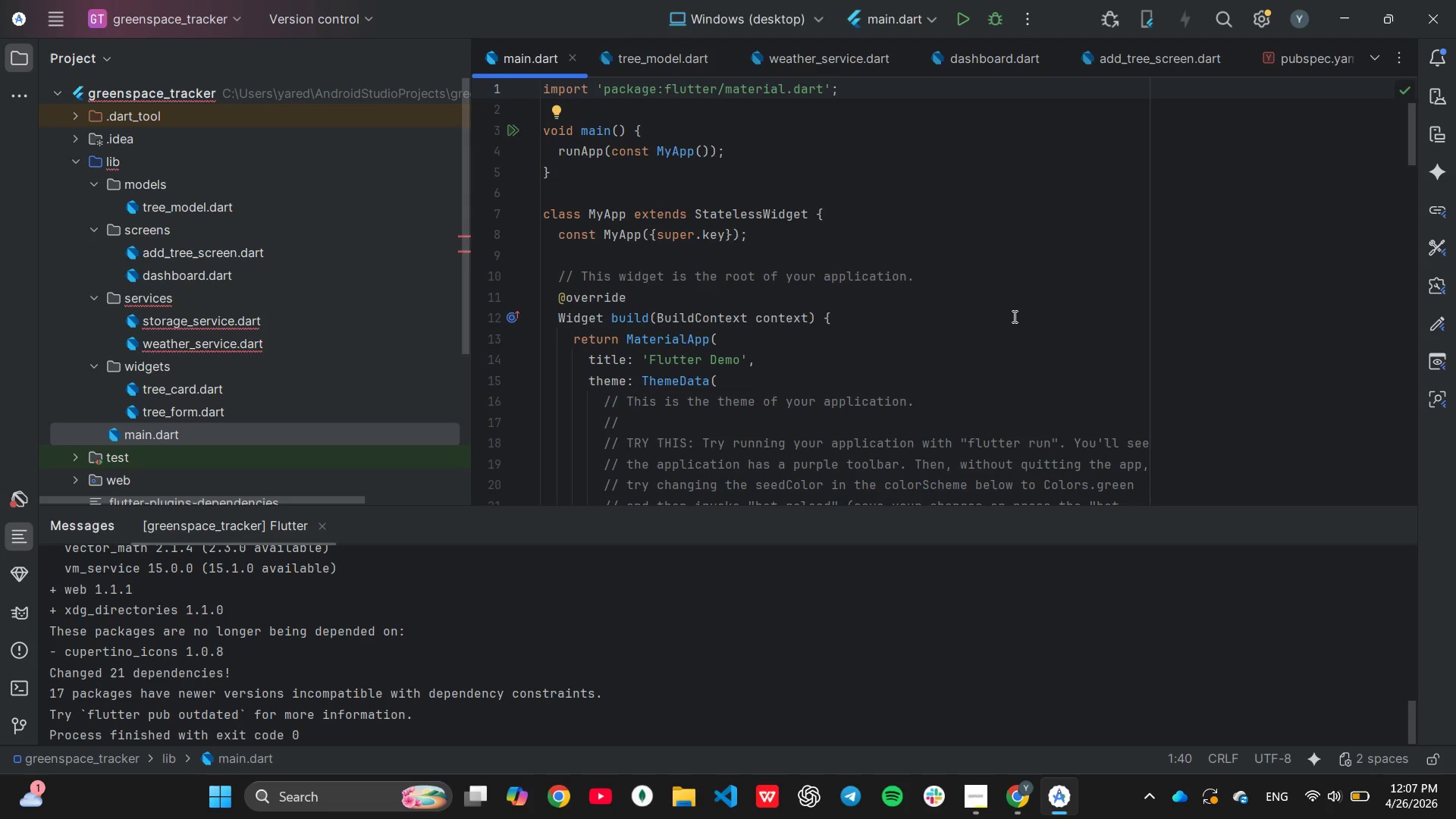 
key(Enter)
 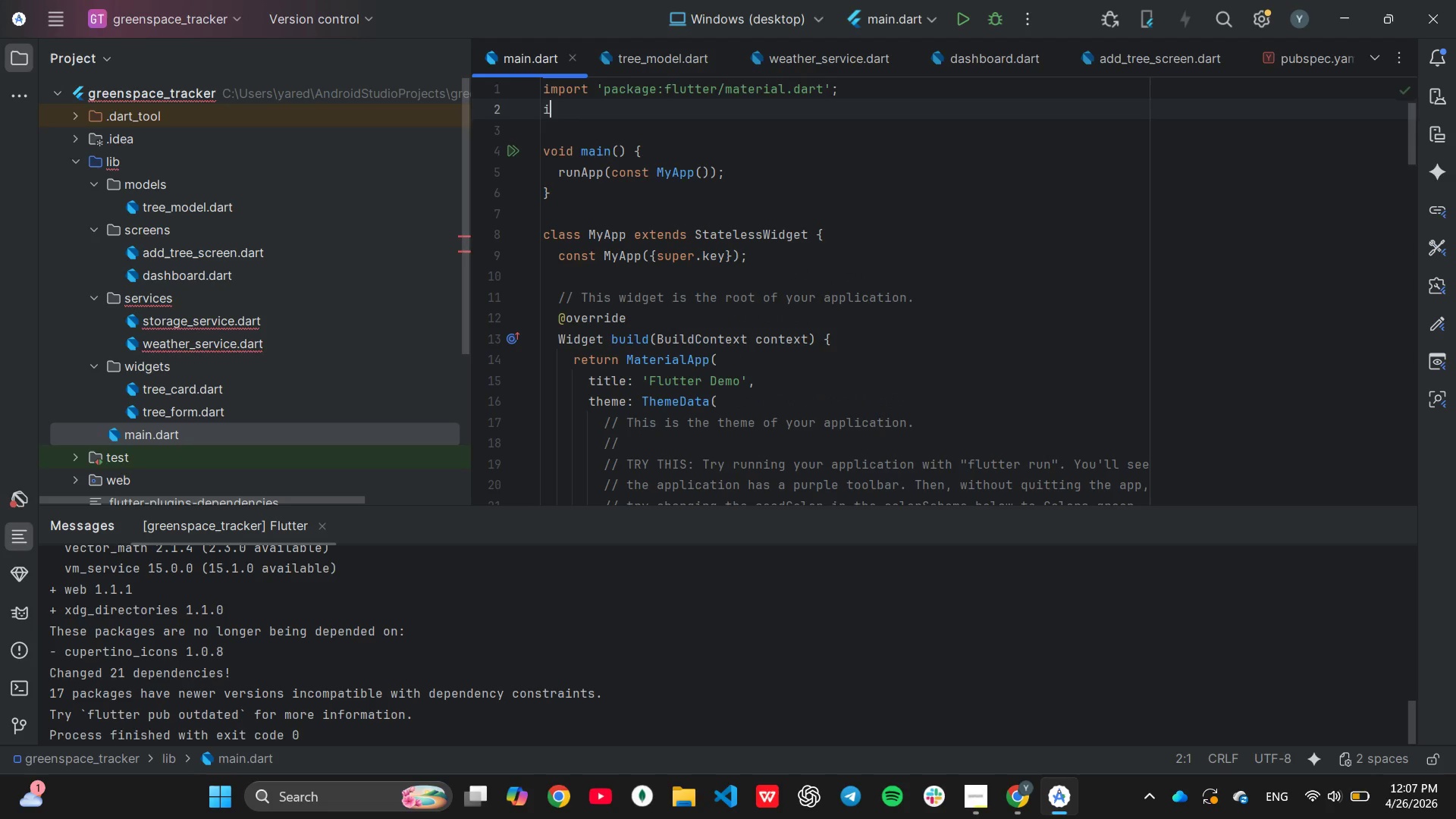 
type(im)
 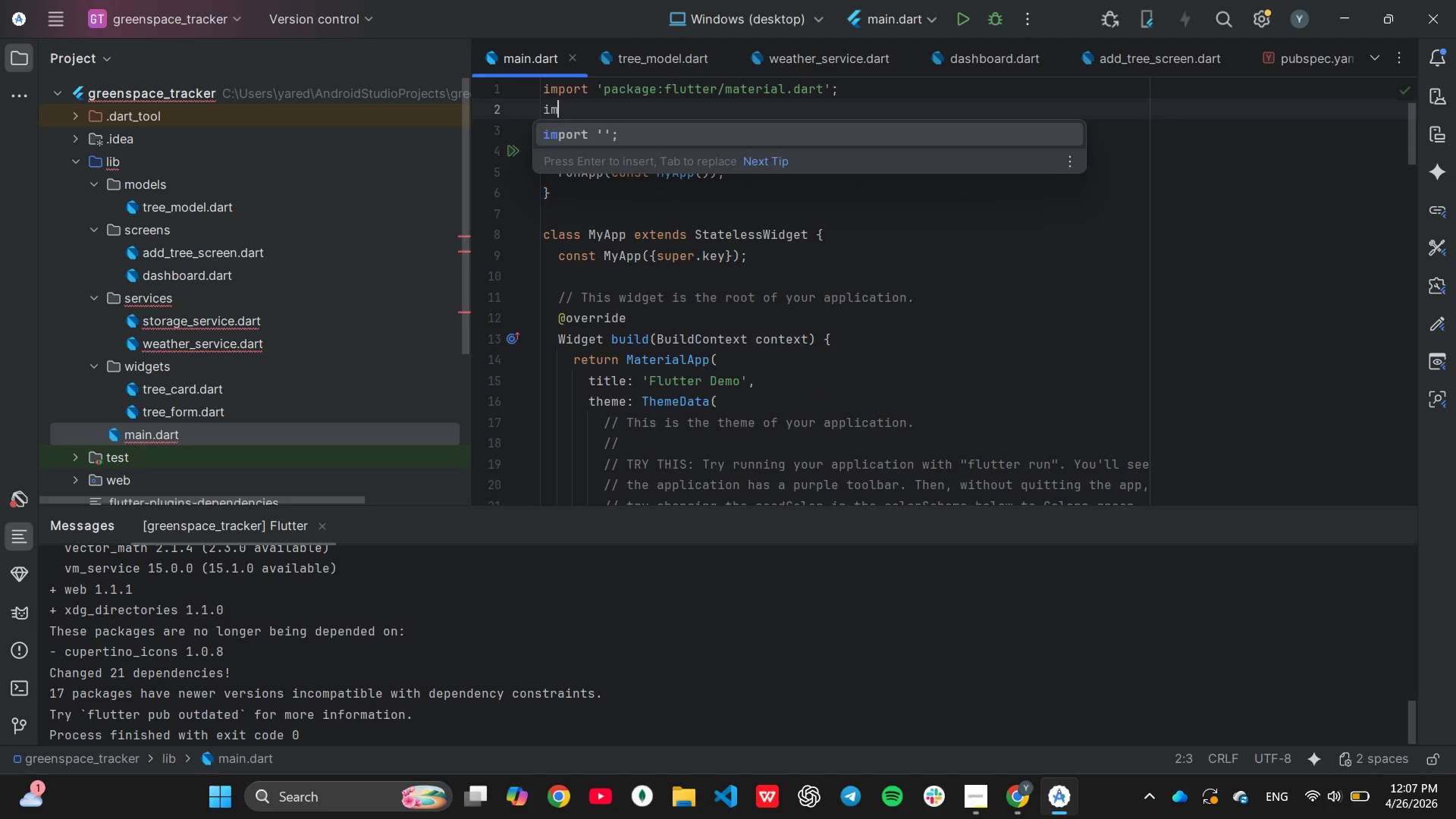 
key(Enter)
 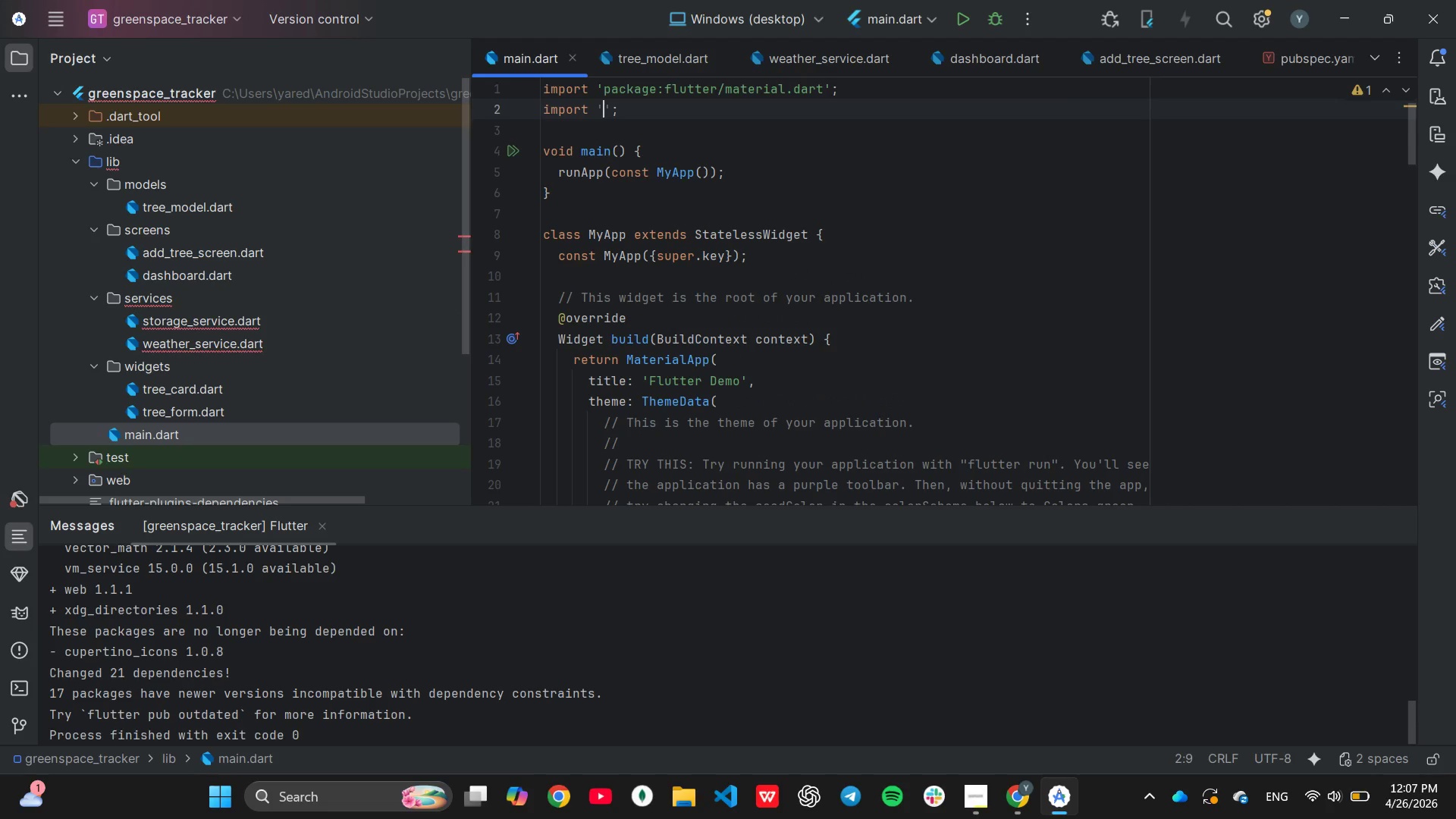 
type(ser)
 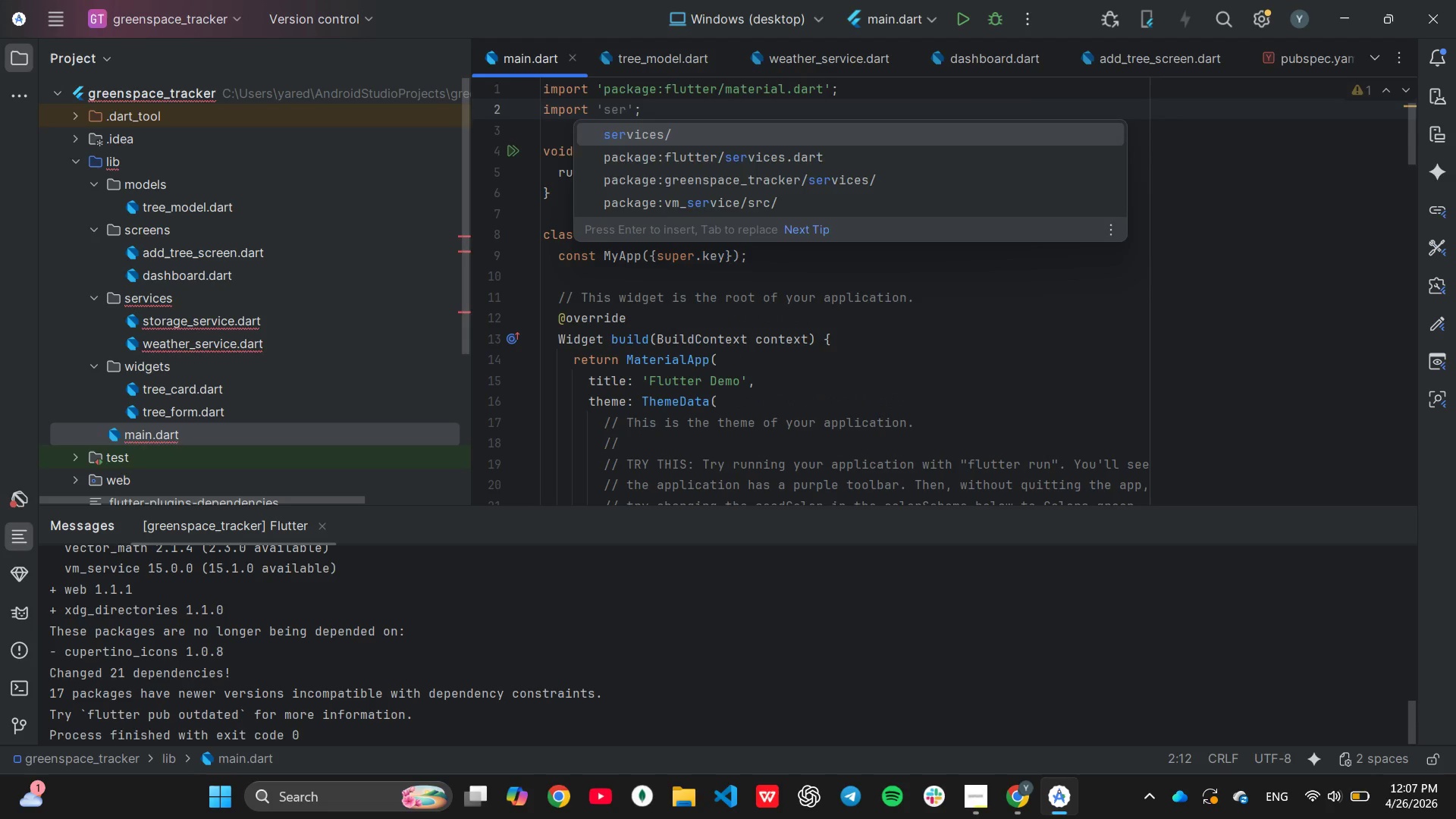 
key(Enter)
 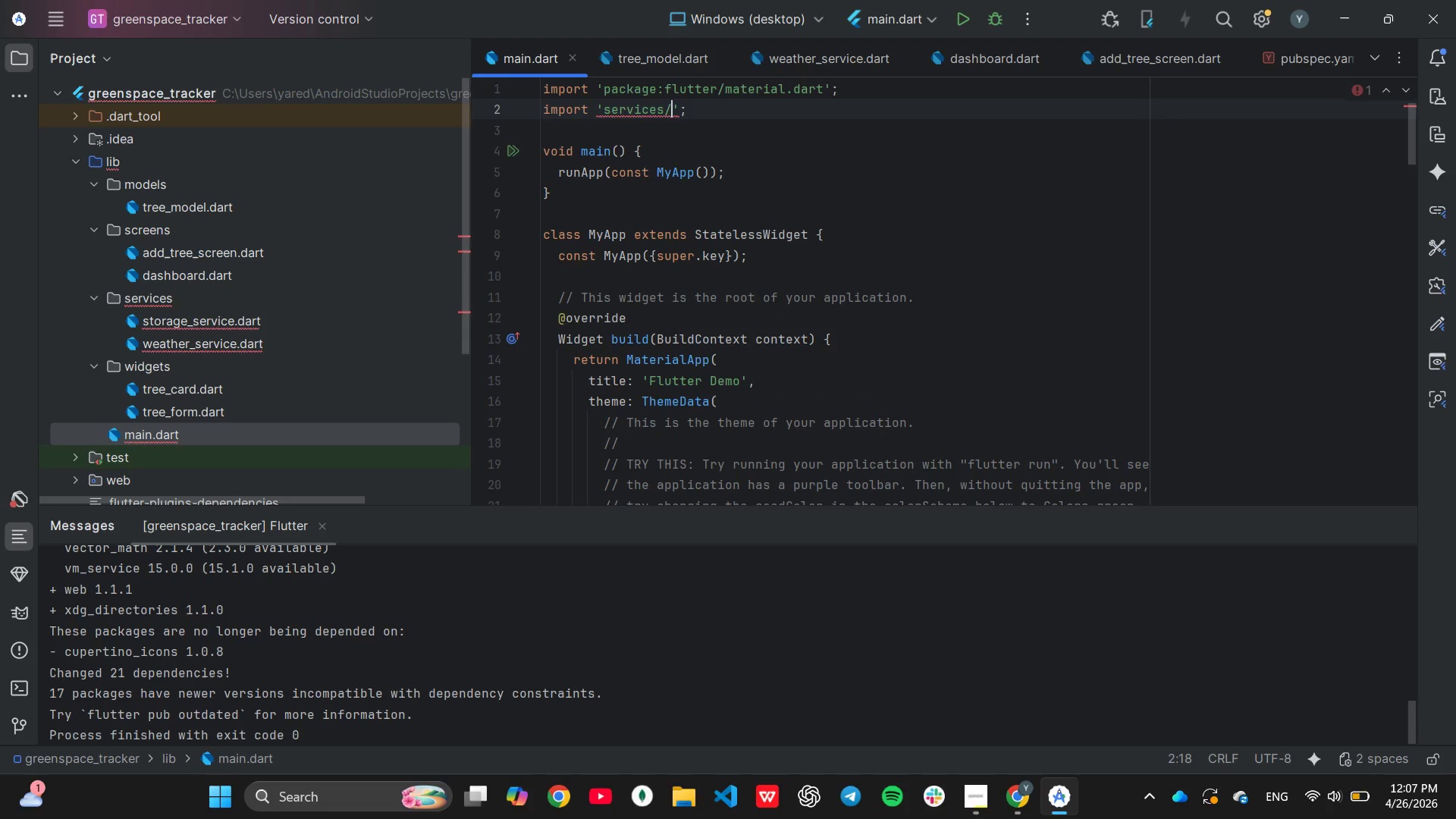 
type(st)
key(Tab)
key(Backspace)
key(Backspace)
 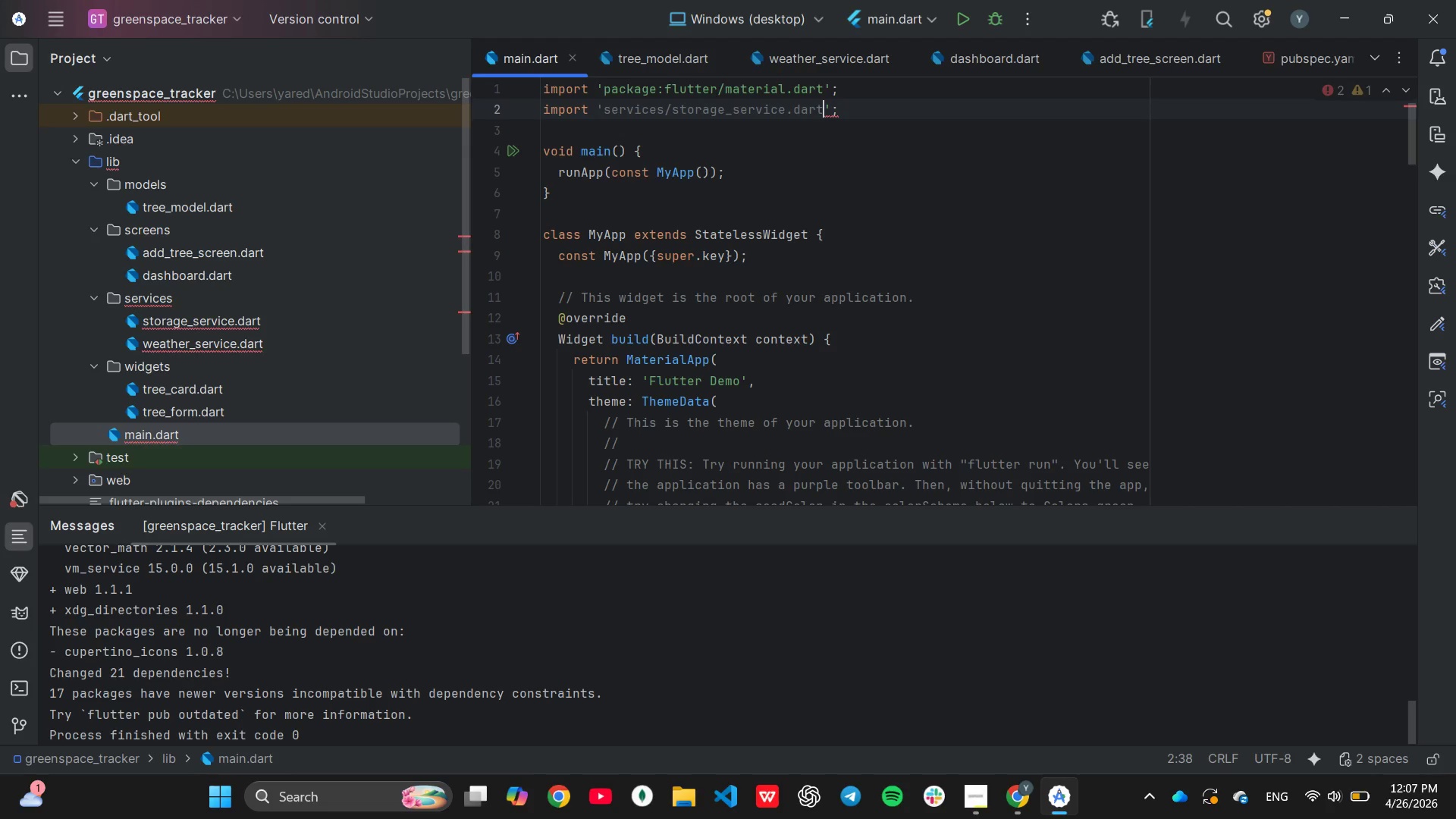 
key(ArrowRight)
 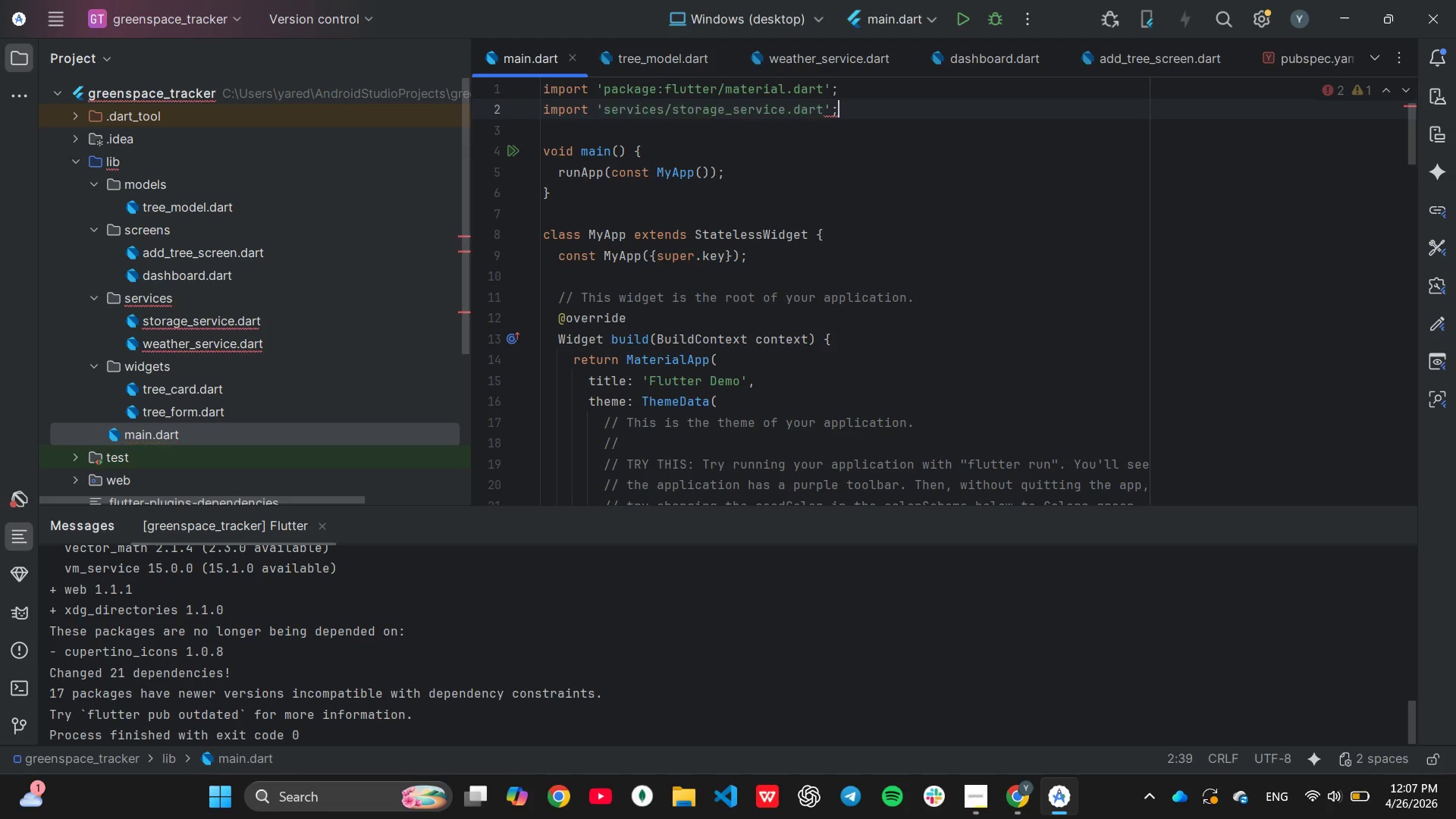 
key(ArrowRight)
 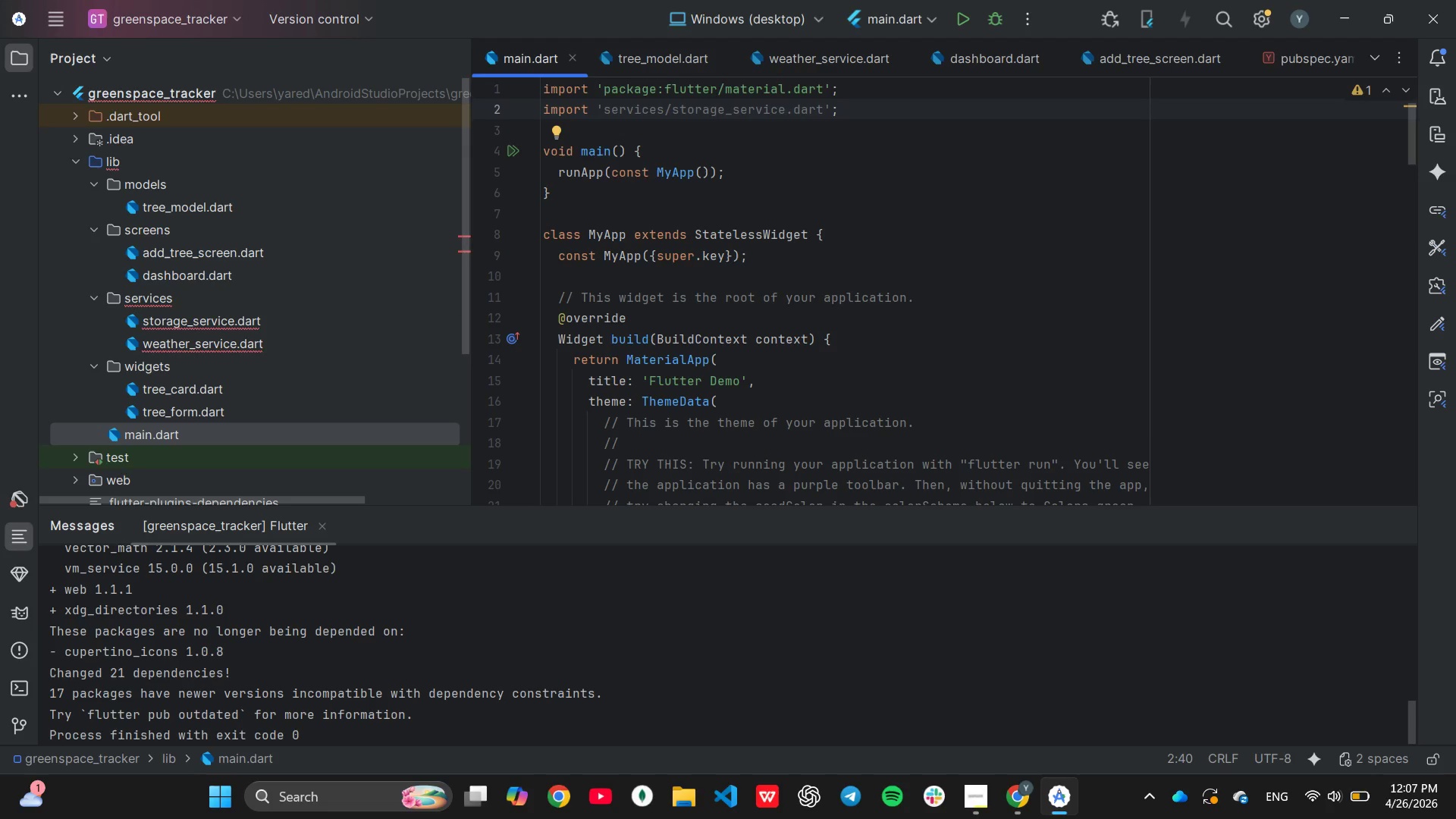 
key(Enter)
 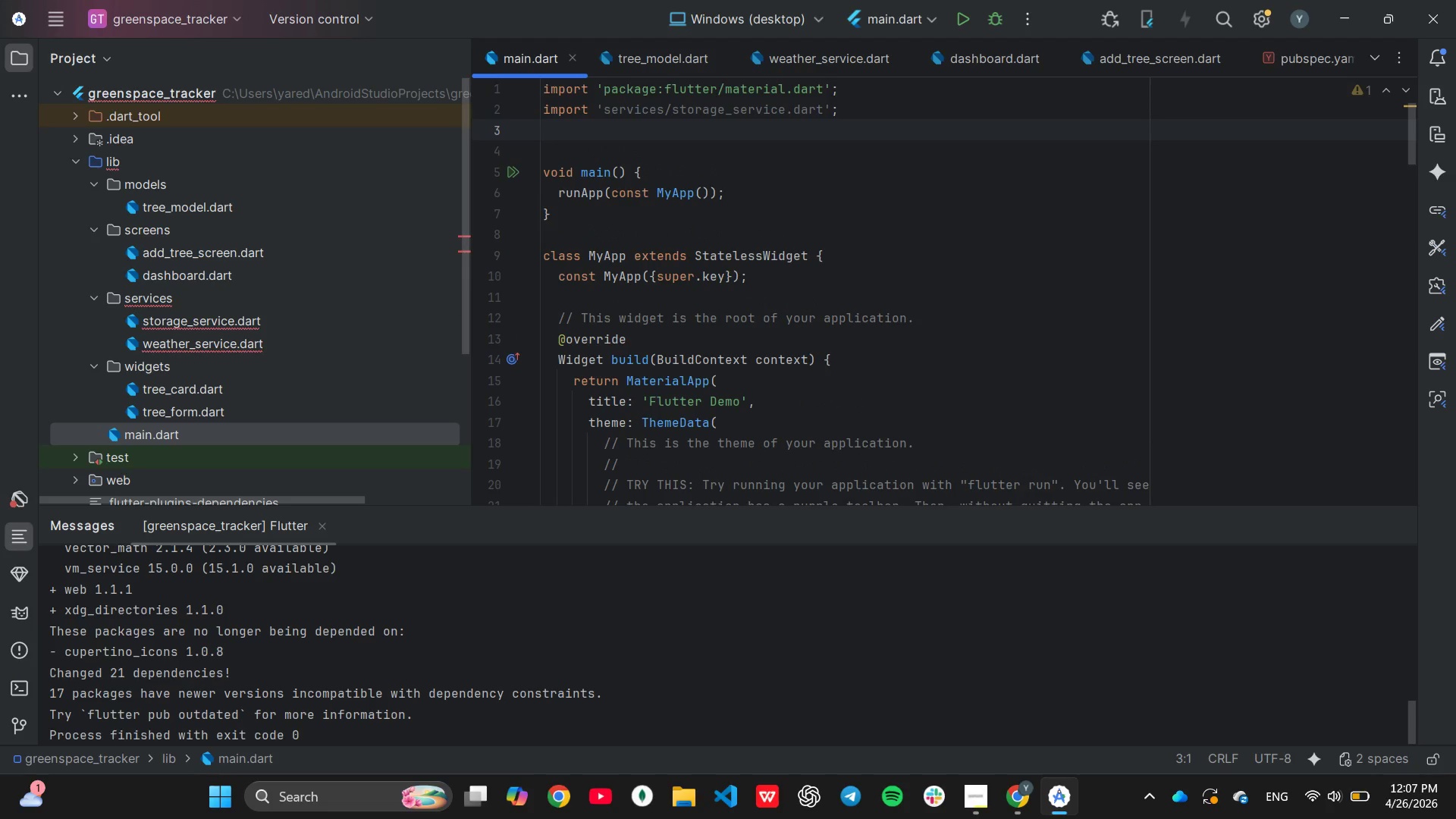 
type(im)
 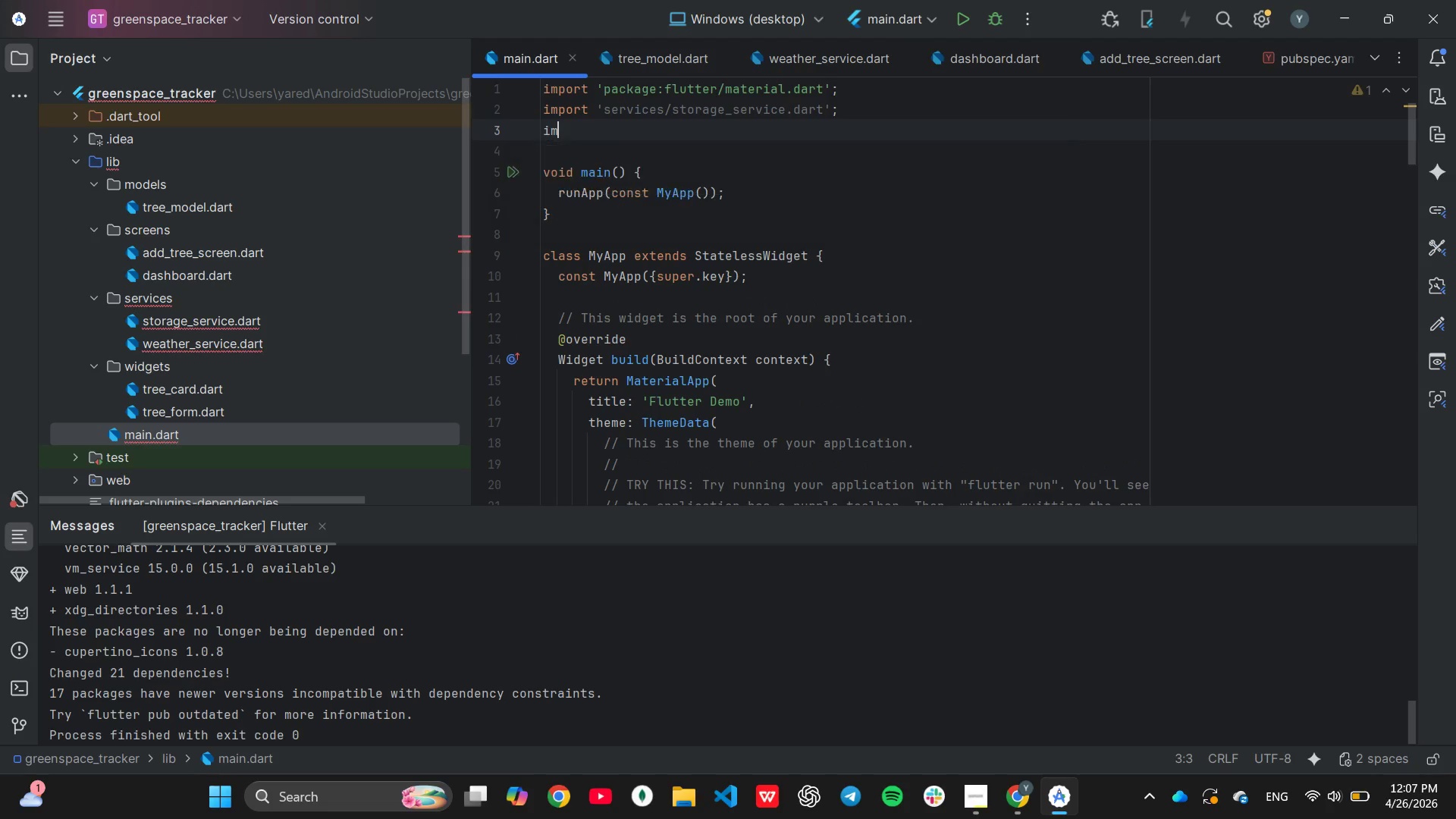 
key(Enter)
 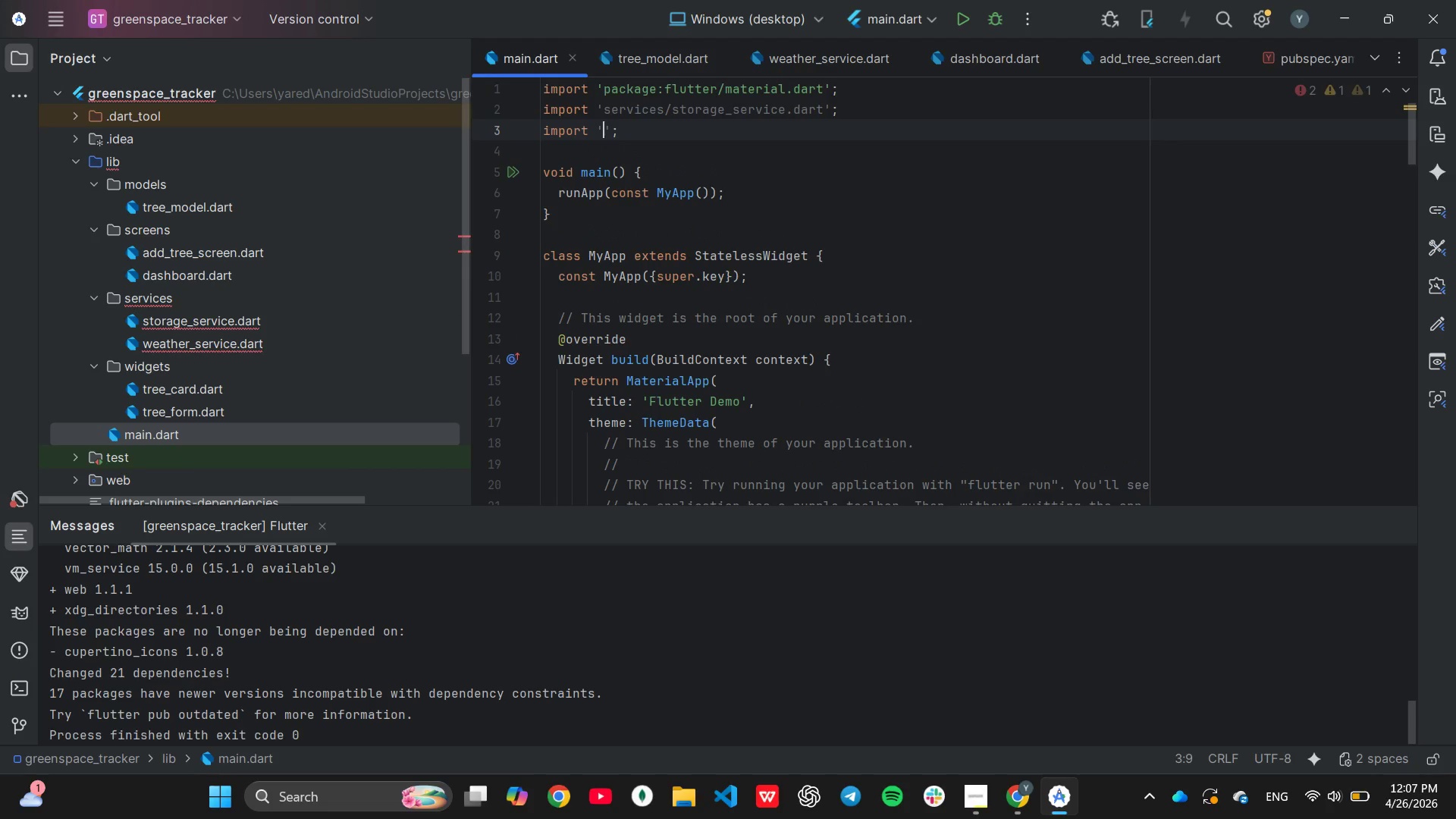 
type(sc)
 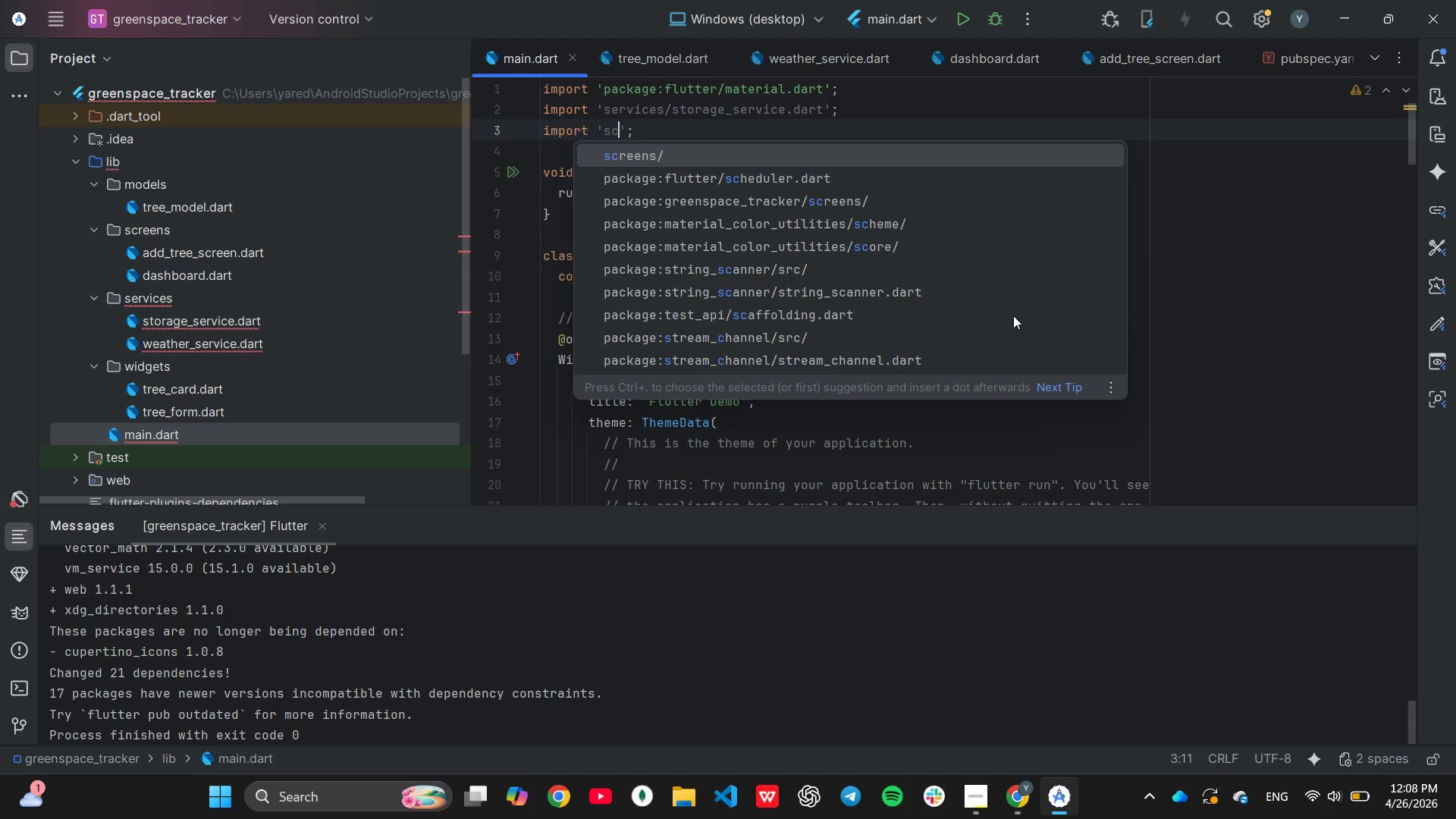 
key(Enter)
 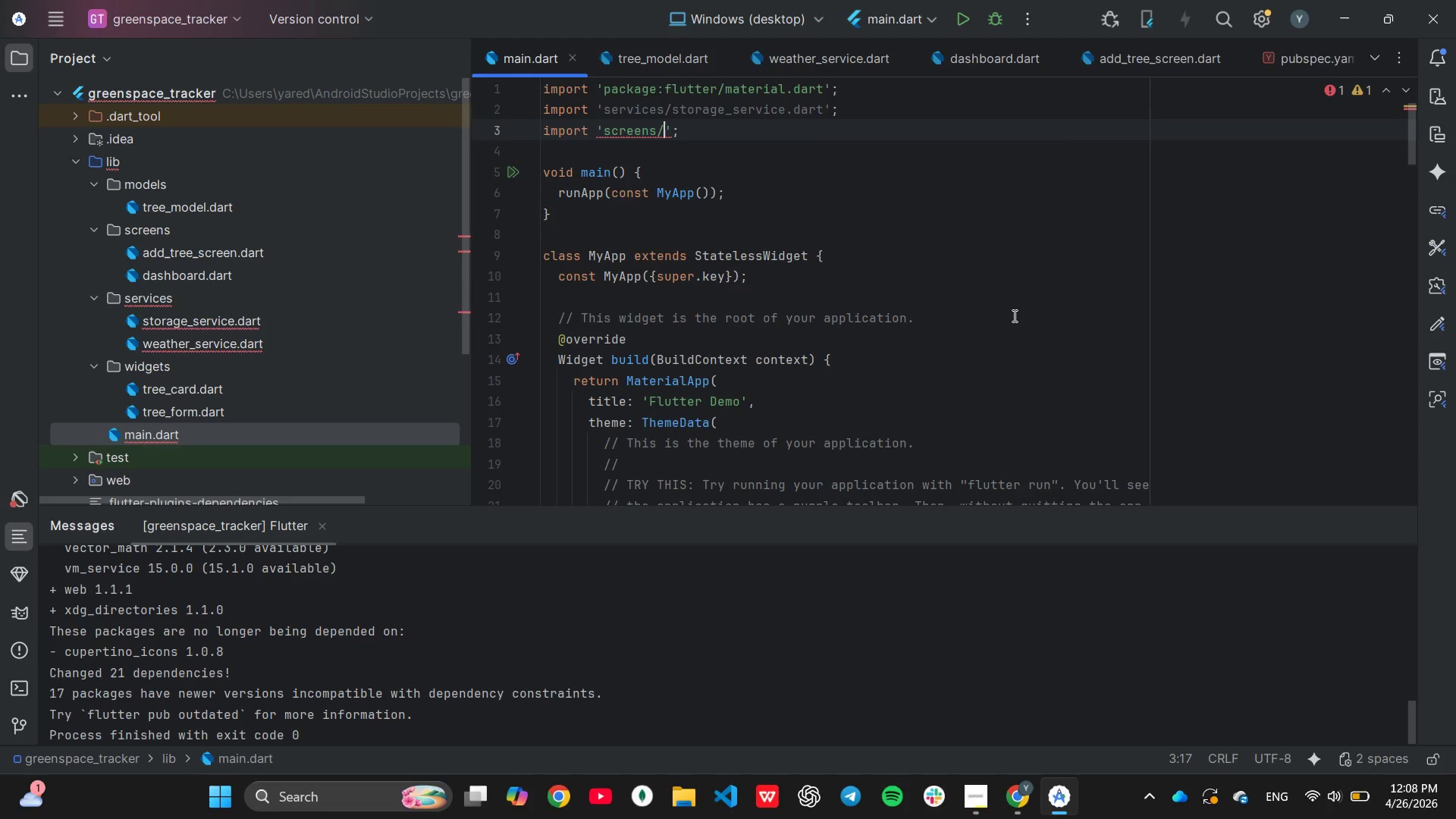 
type(das)
 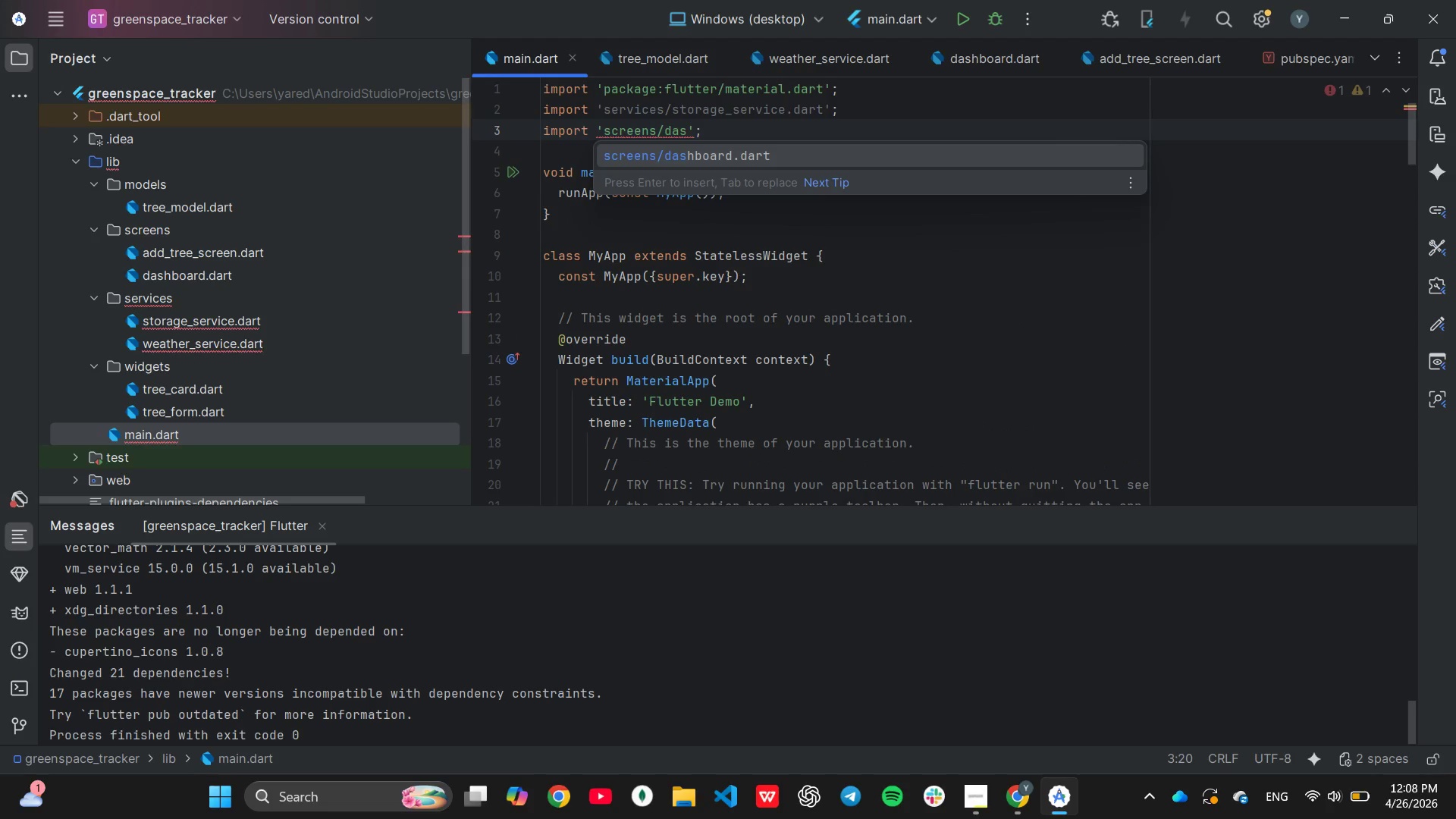 
key(Enter)
 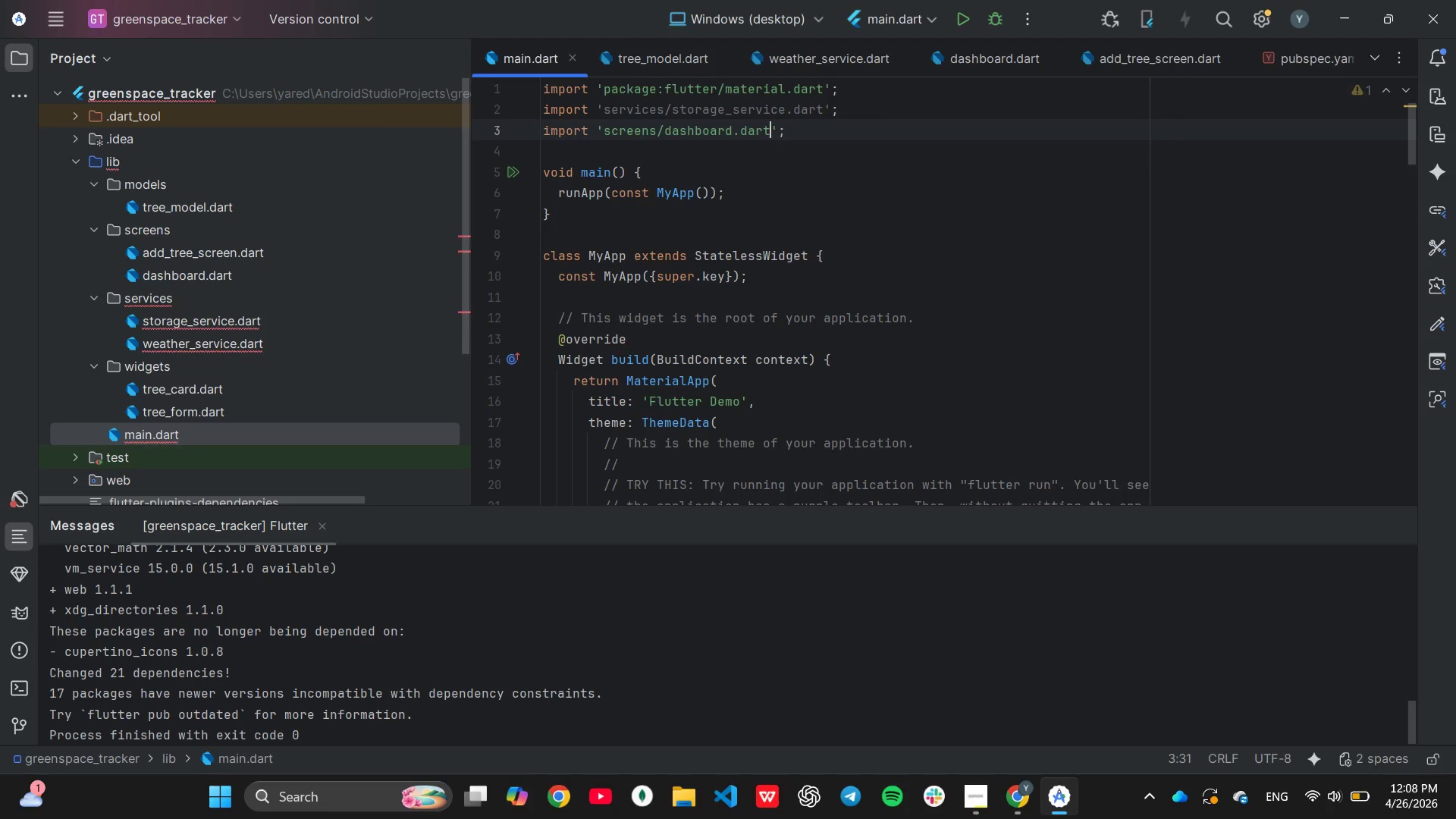 
key(ArrowRight)
 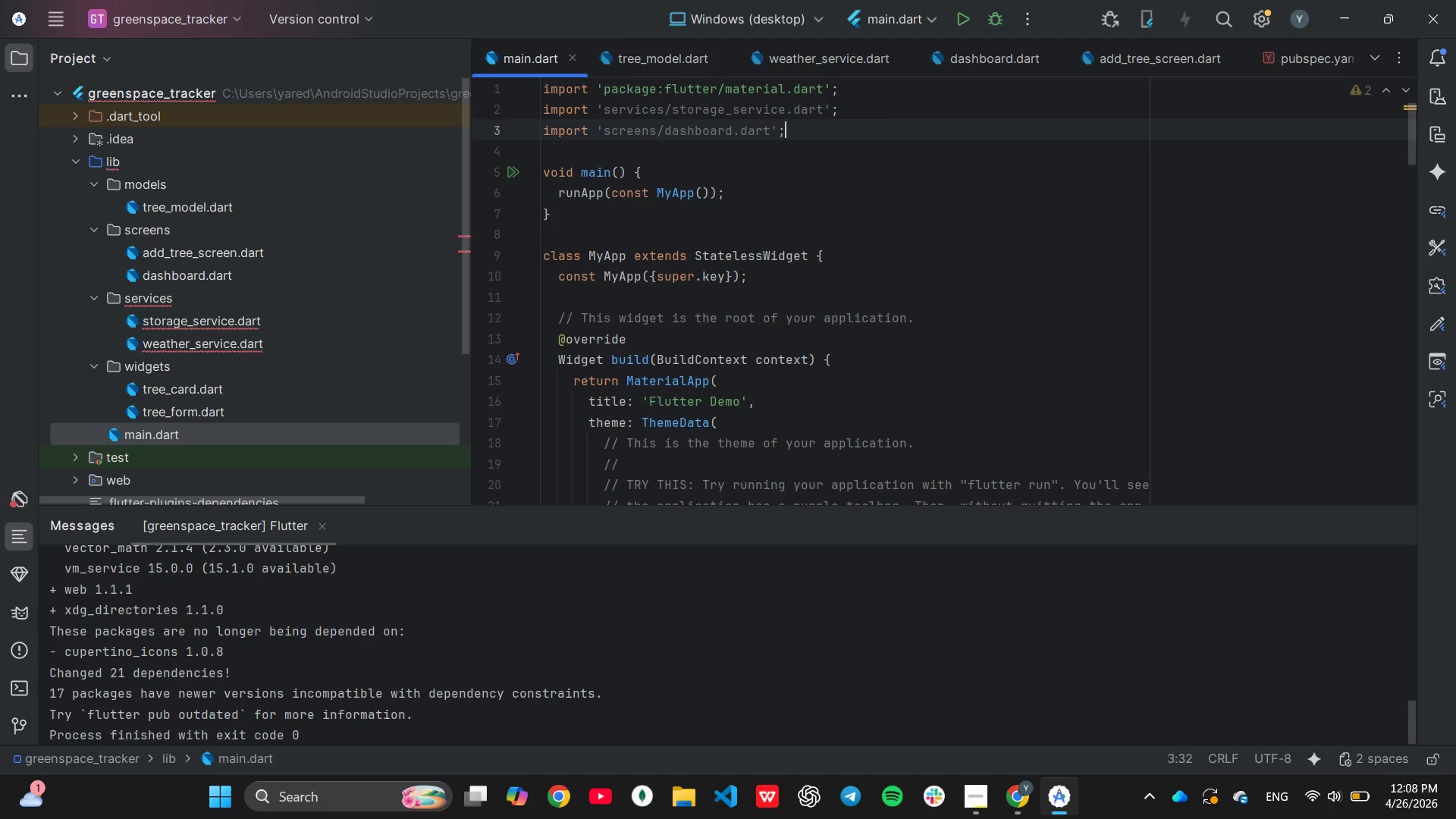 
key(ArrowRight)
 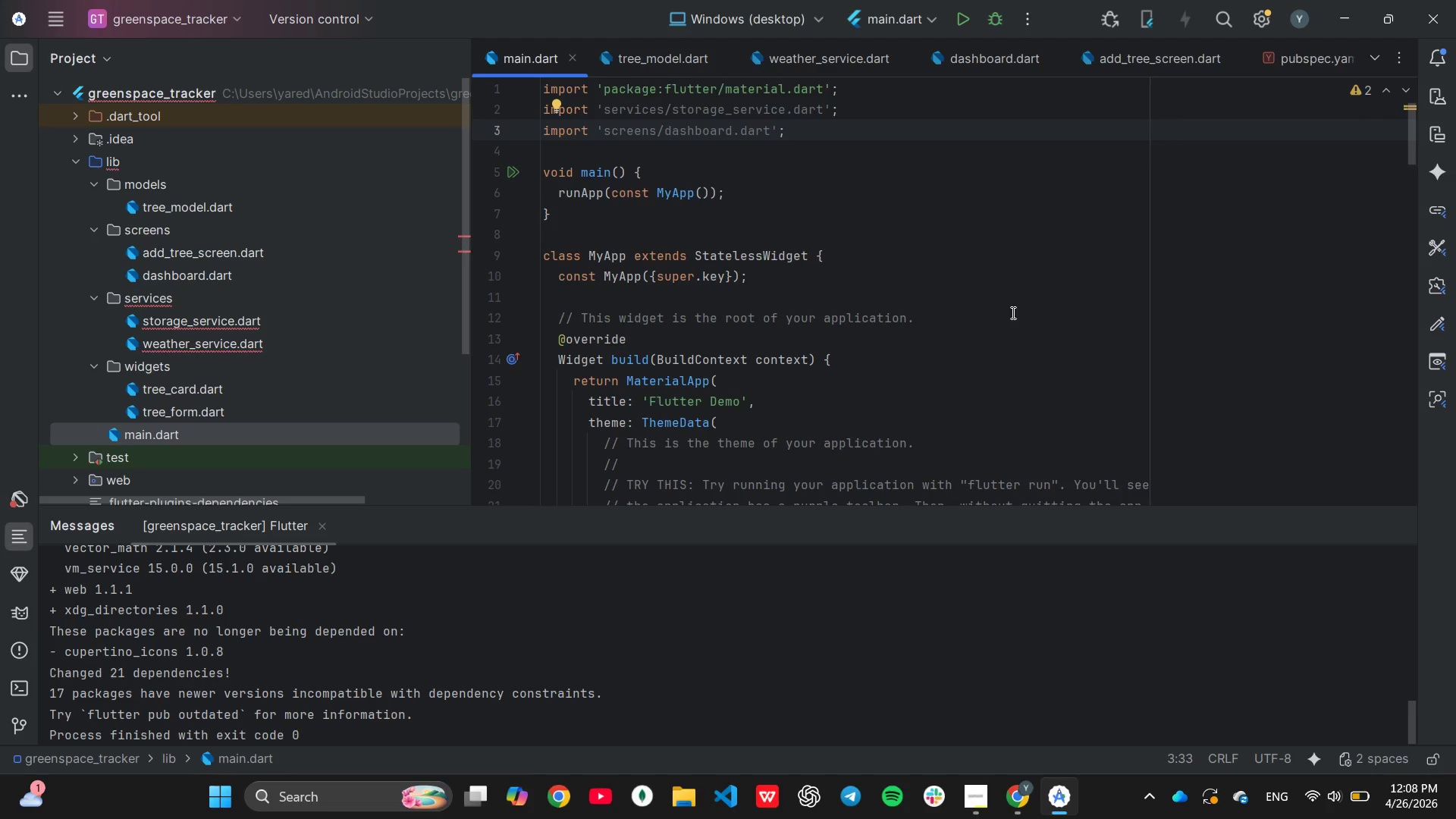 
left_click([695, 212])
 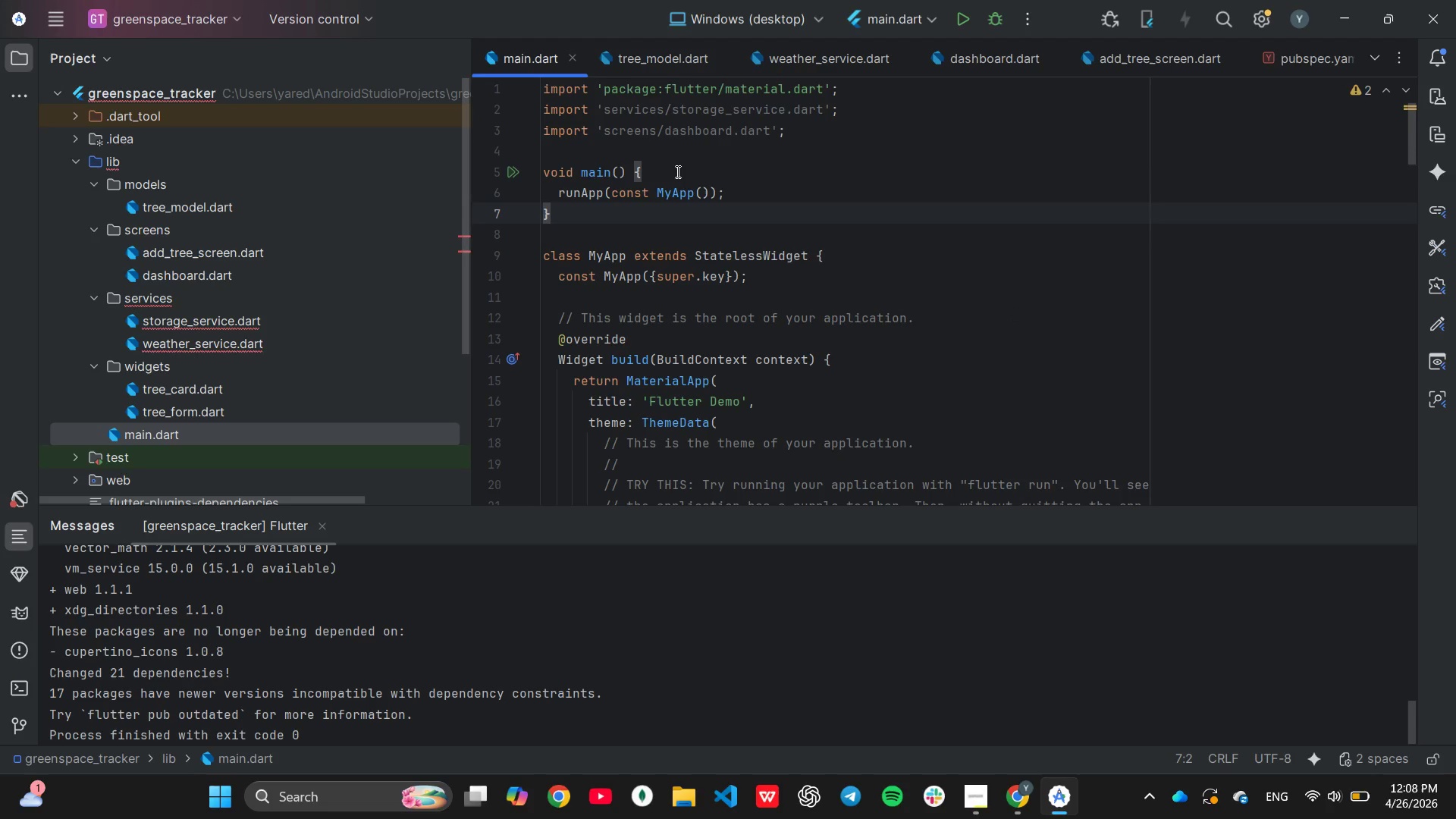 
left_click([676, 171])
 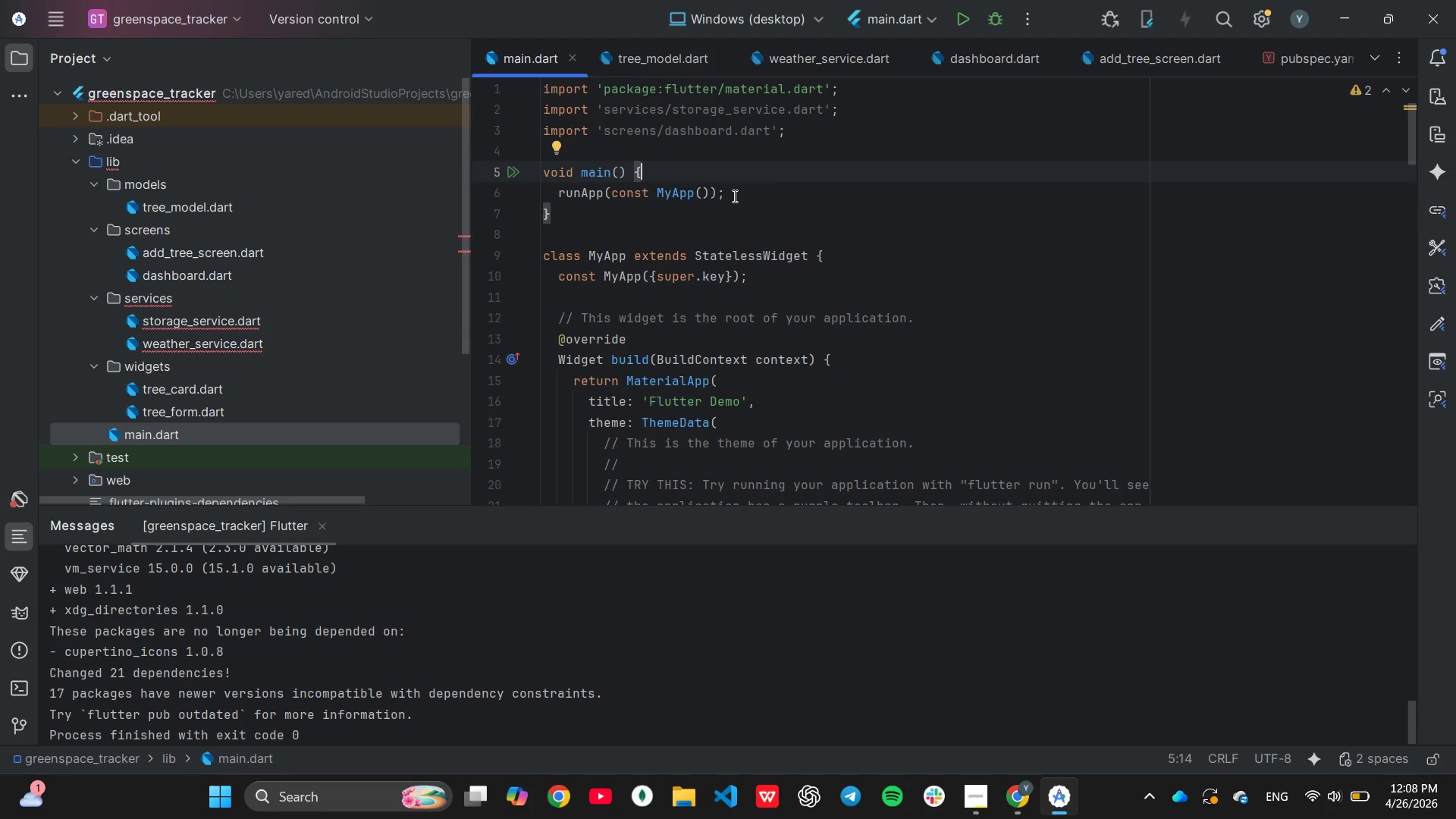 
left_click([734, 194])
 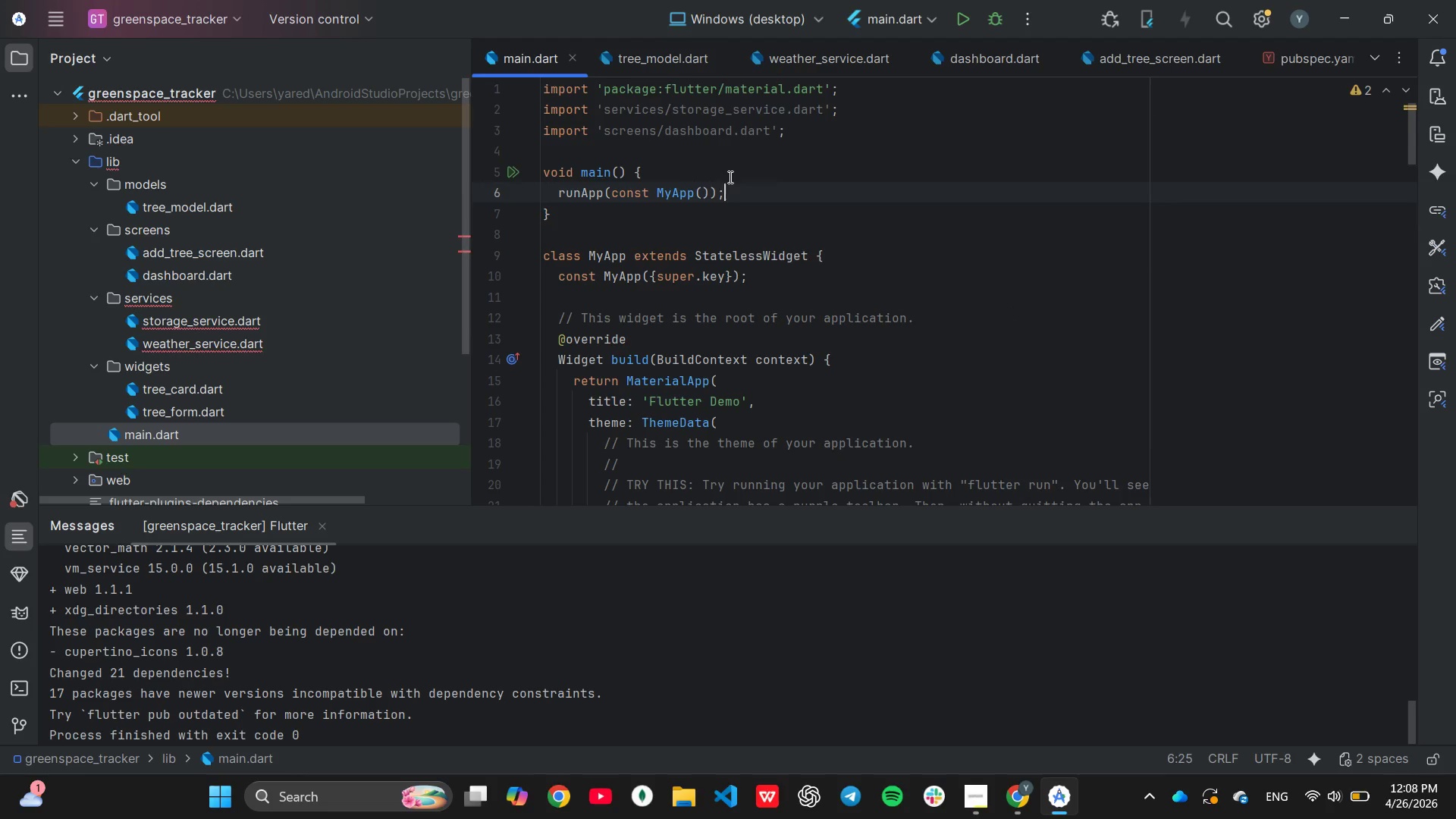 
left_click([724, 165])
 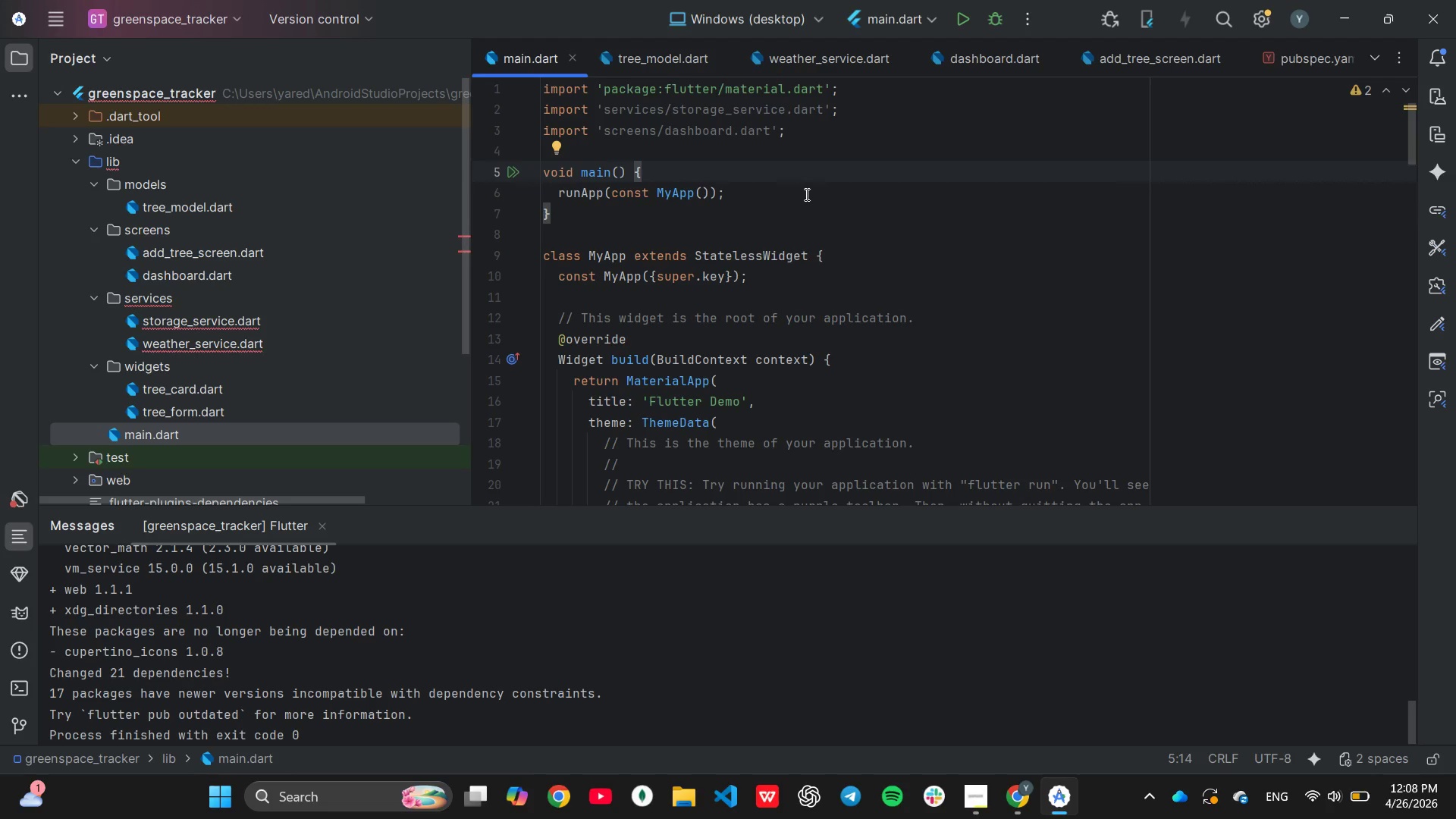 
key(Enter)
 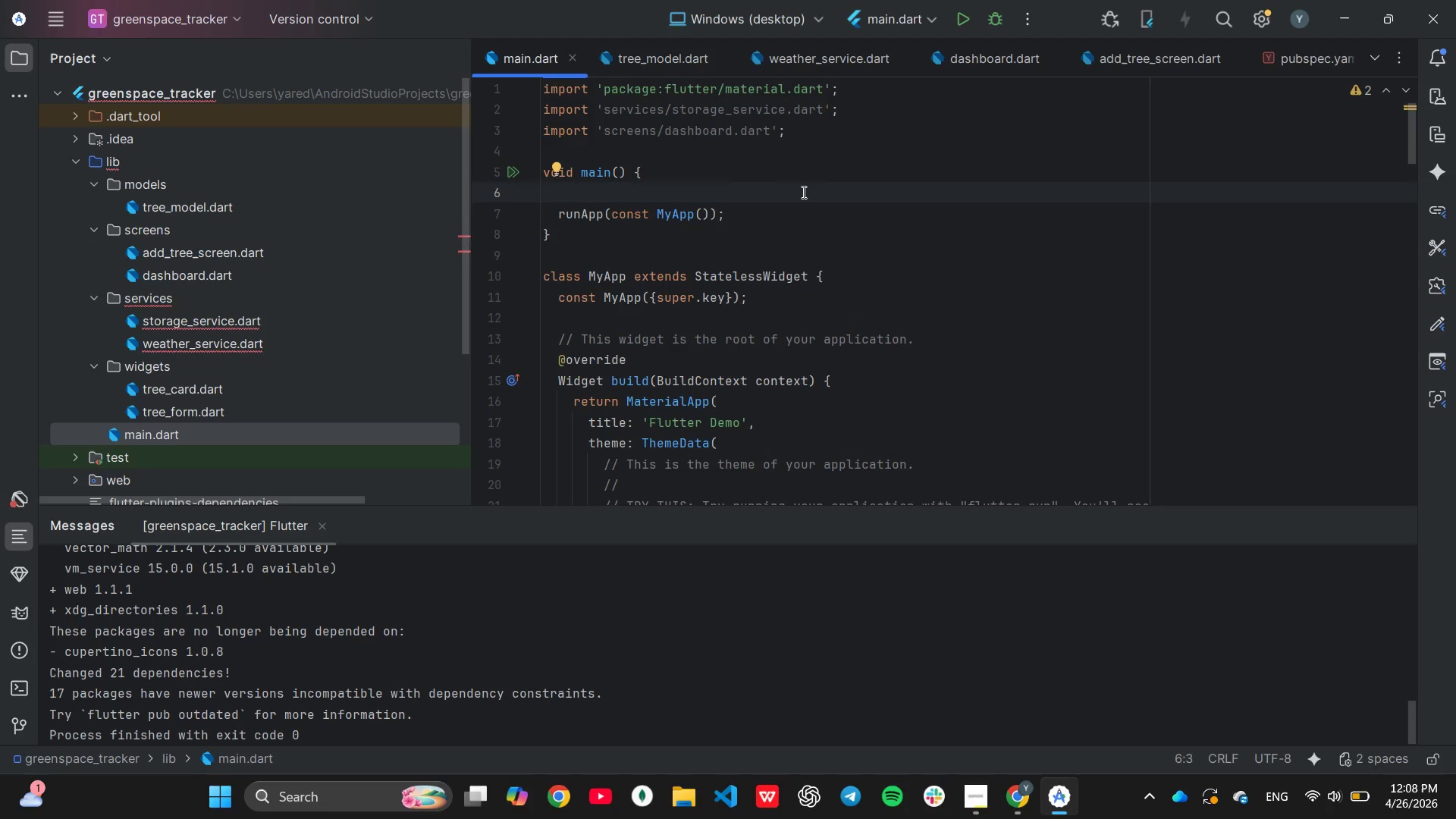 
type(Wi)
 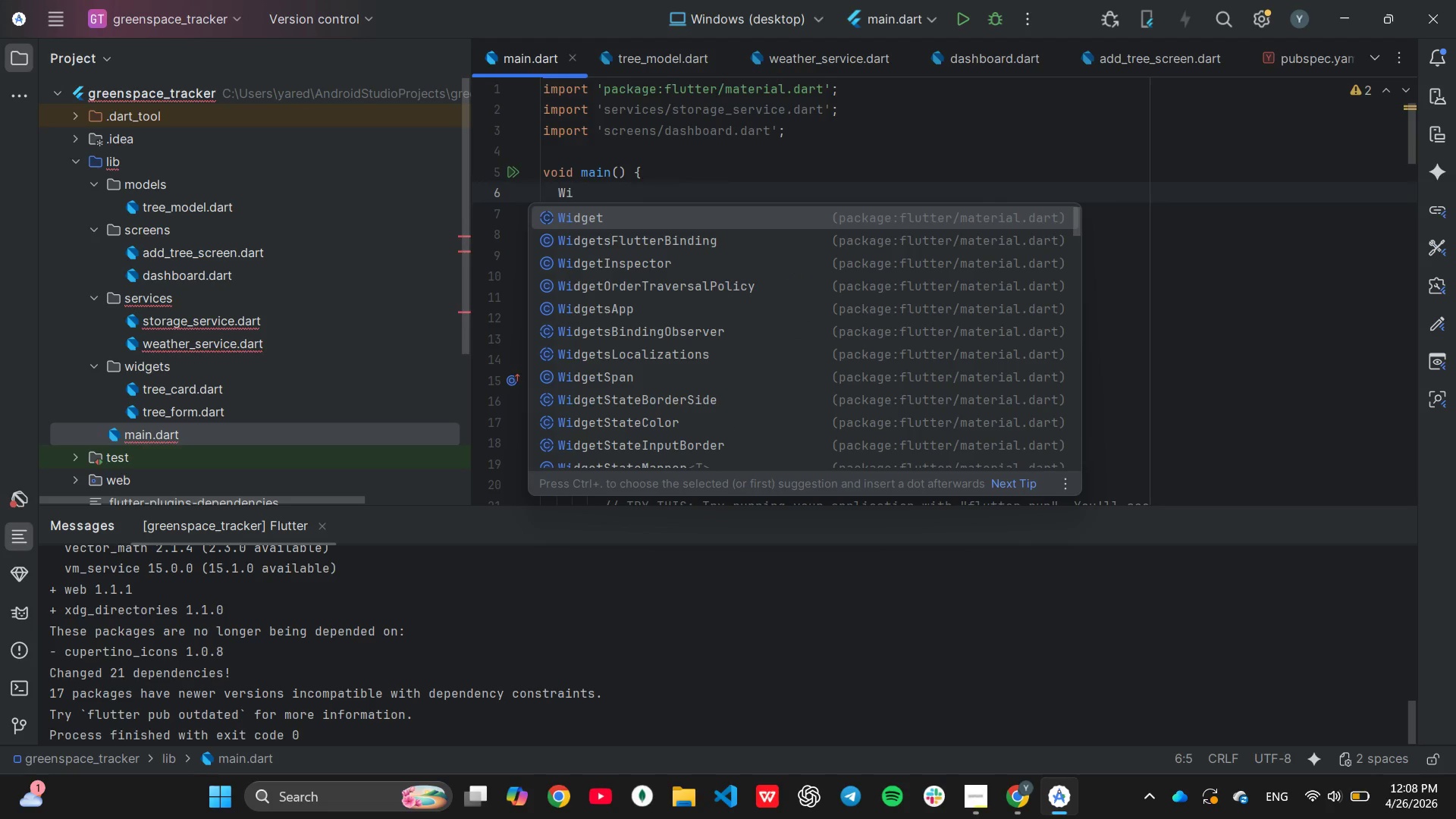 
key(Enter)
 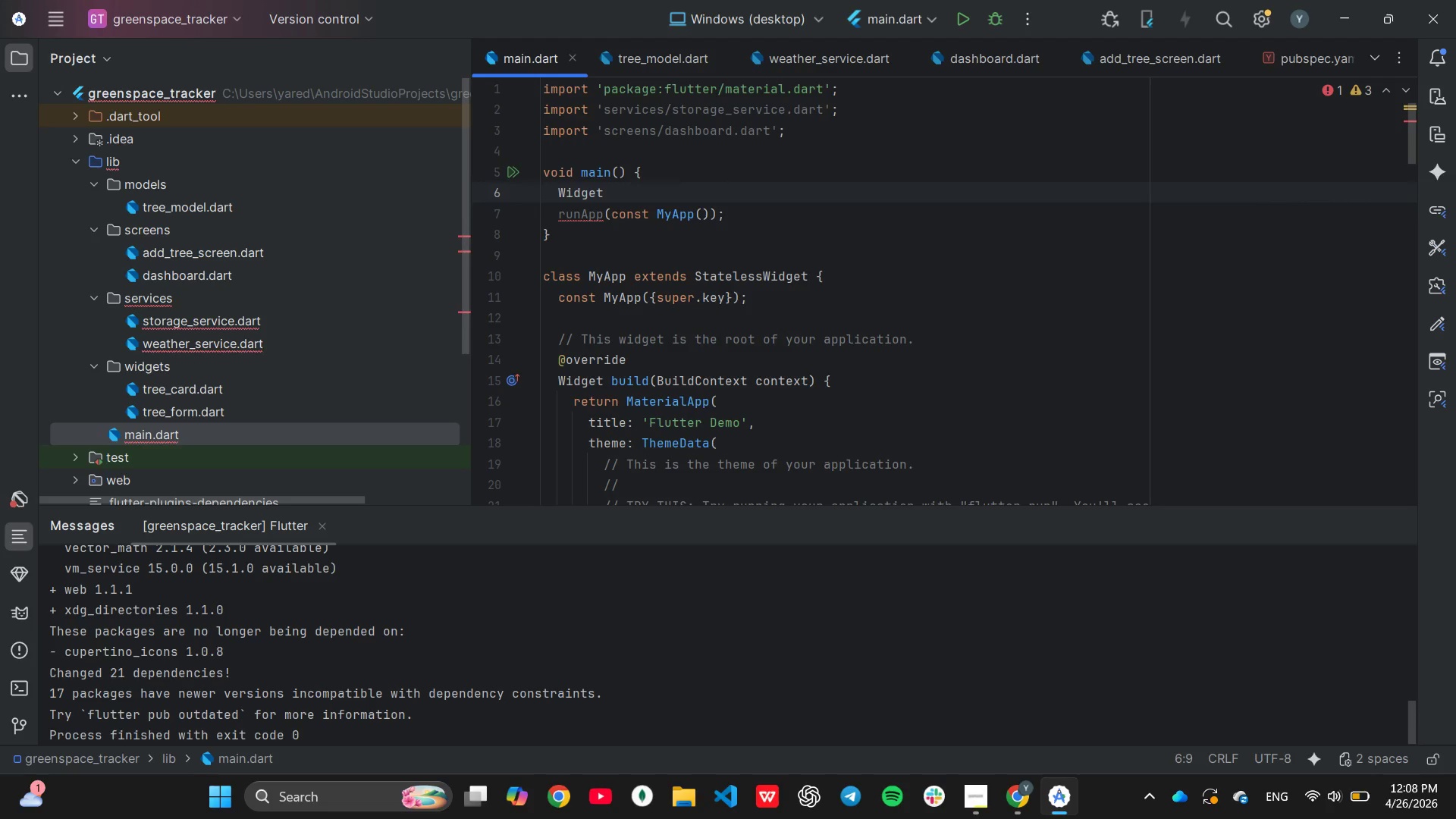 
key(S)
 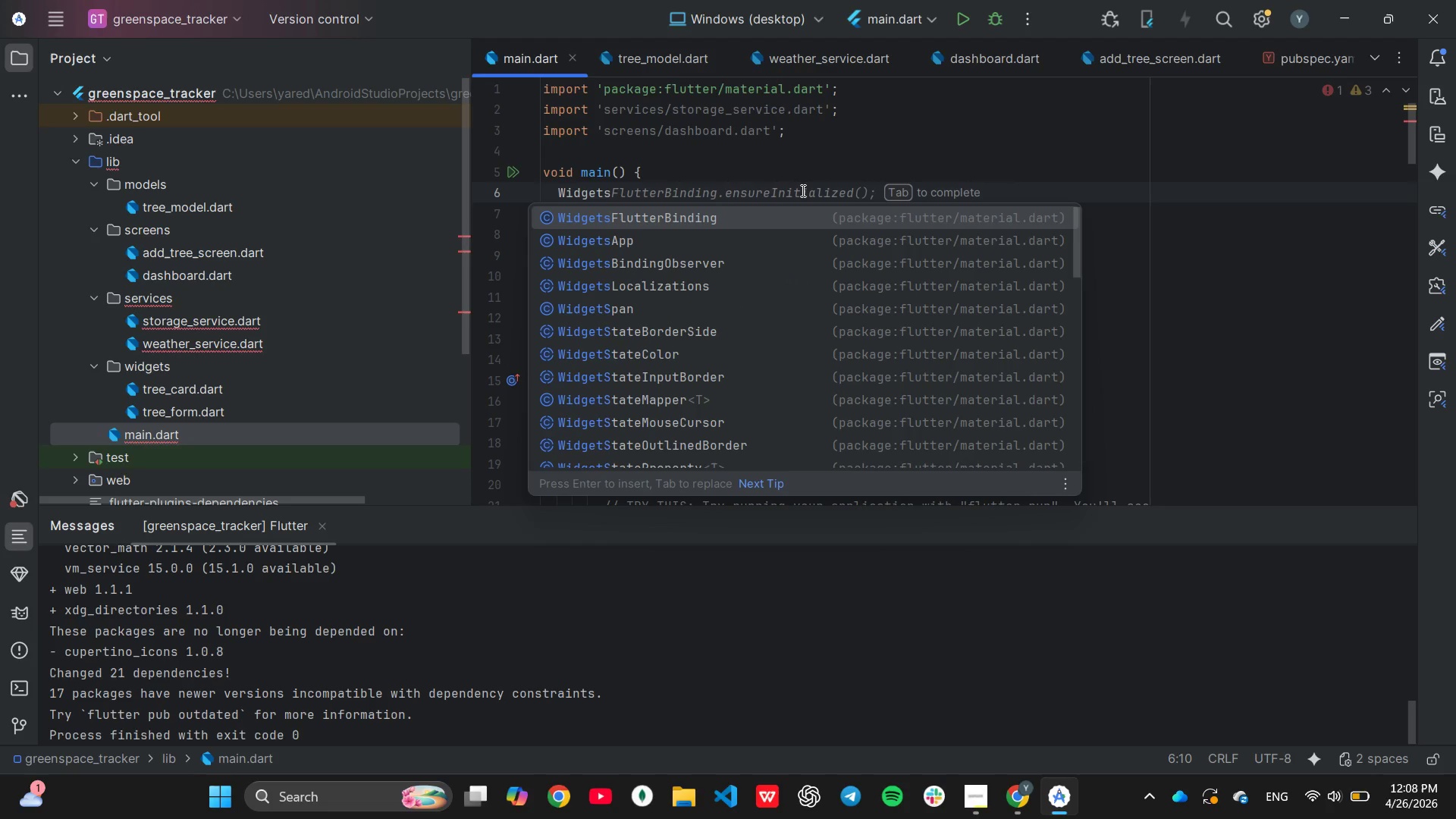 
key(Tab)
 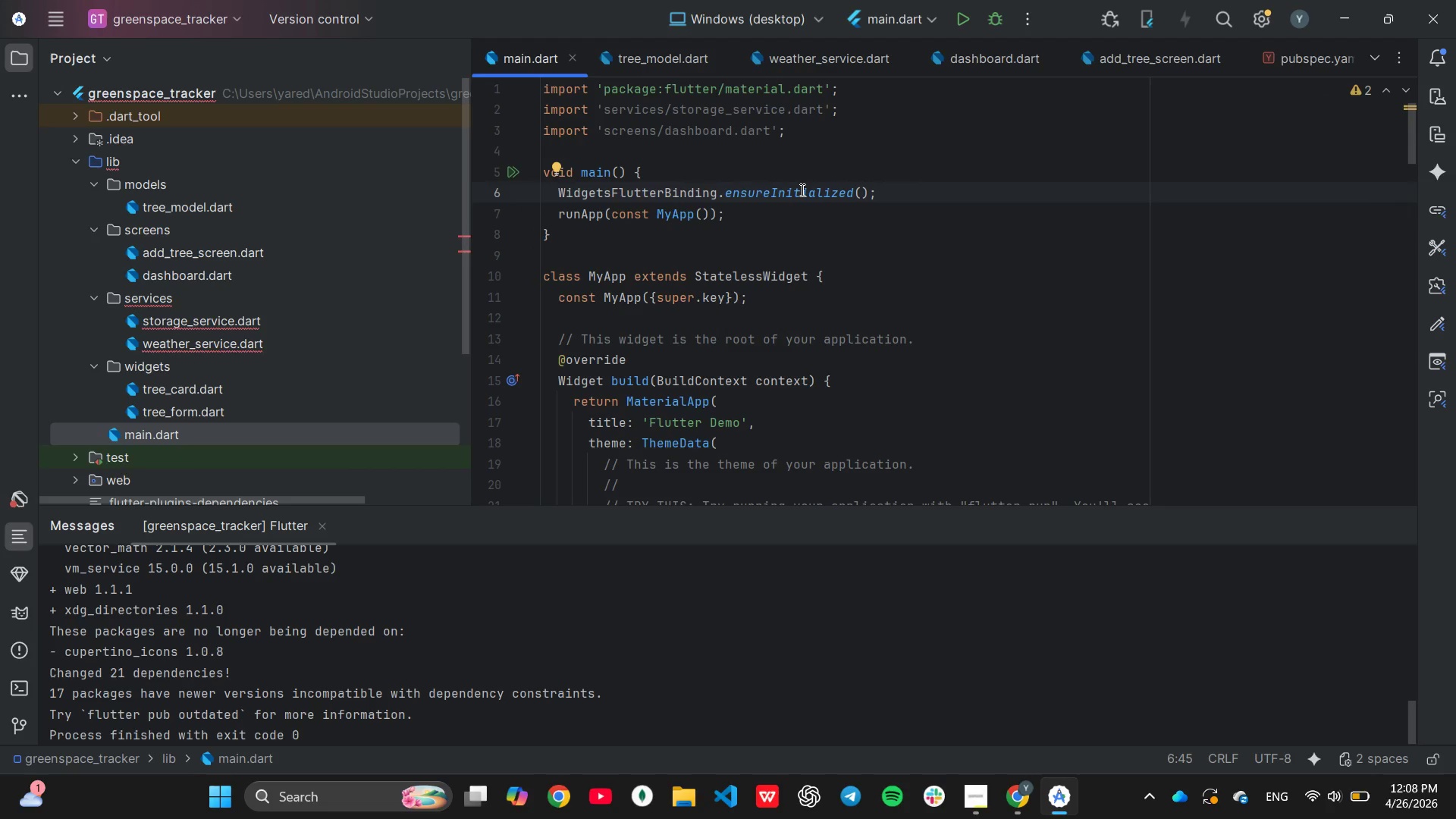 
key(Enter)
 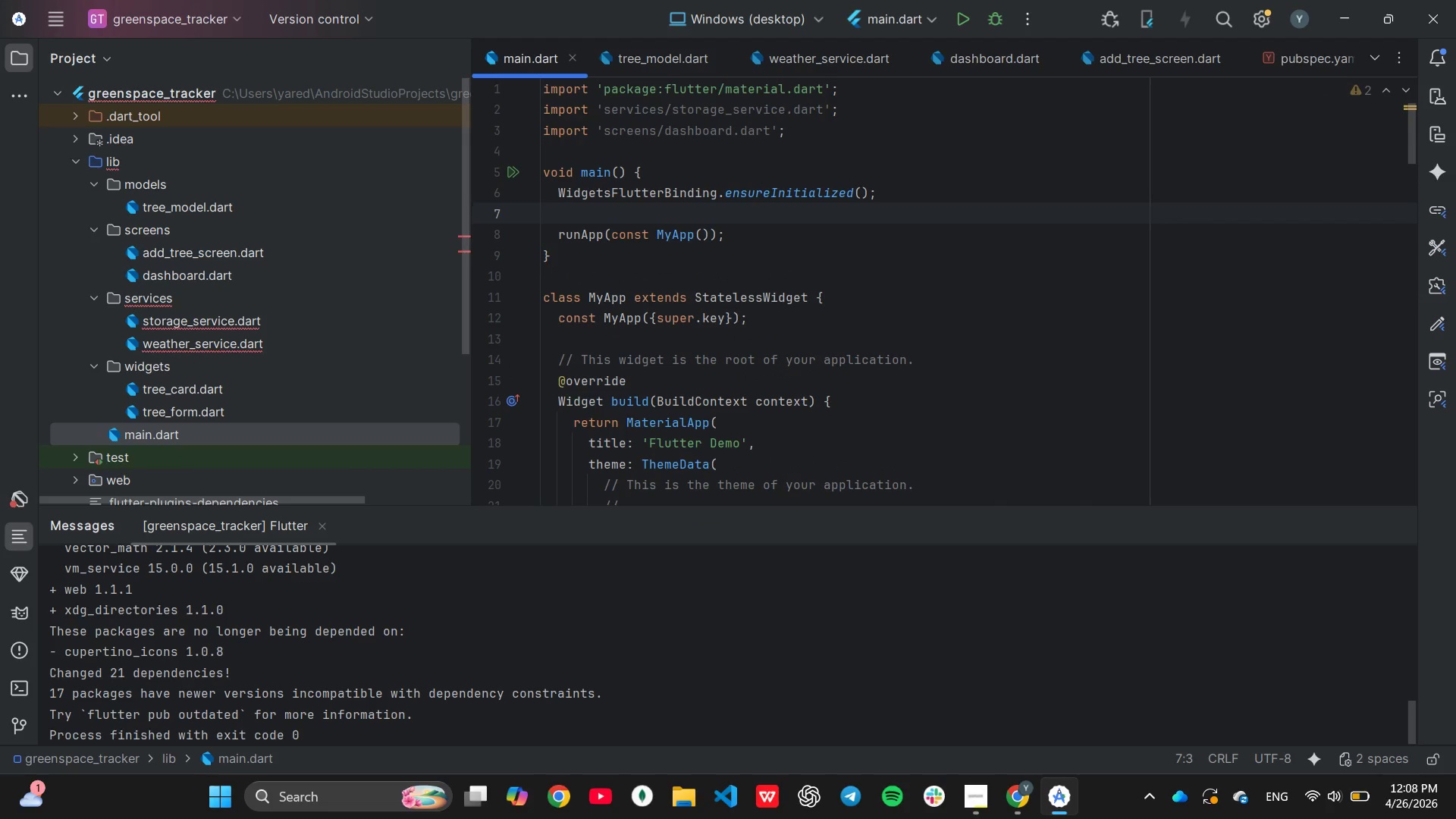 
type(await StorageServo)
key(Backspace)
type(ice.init()
 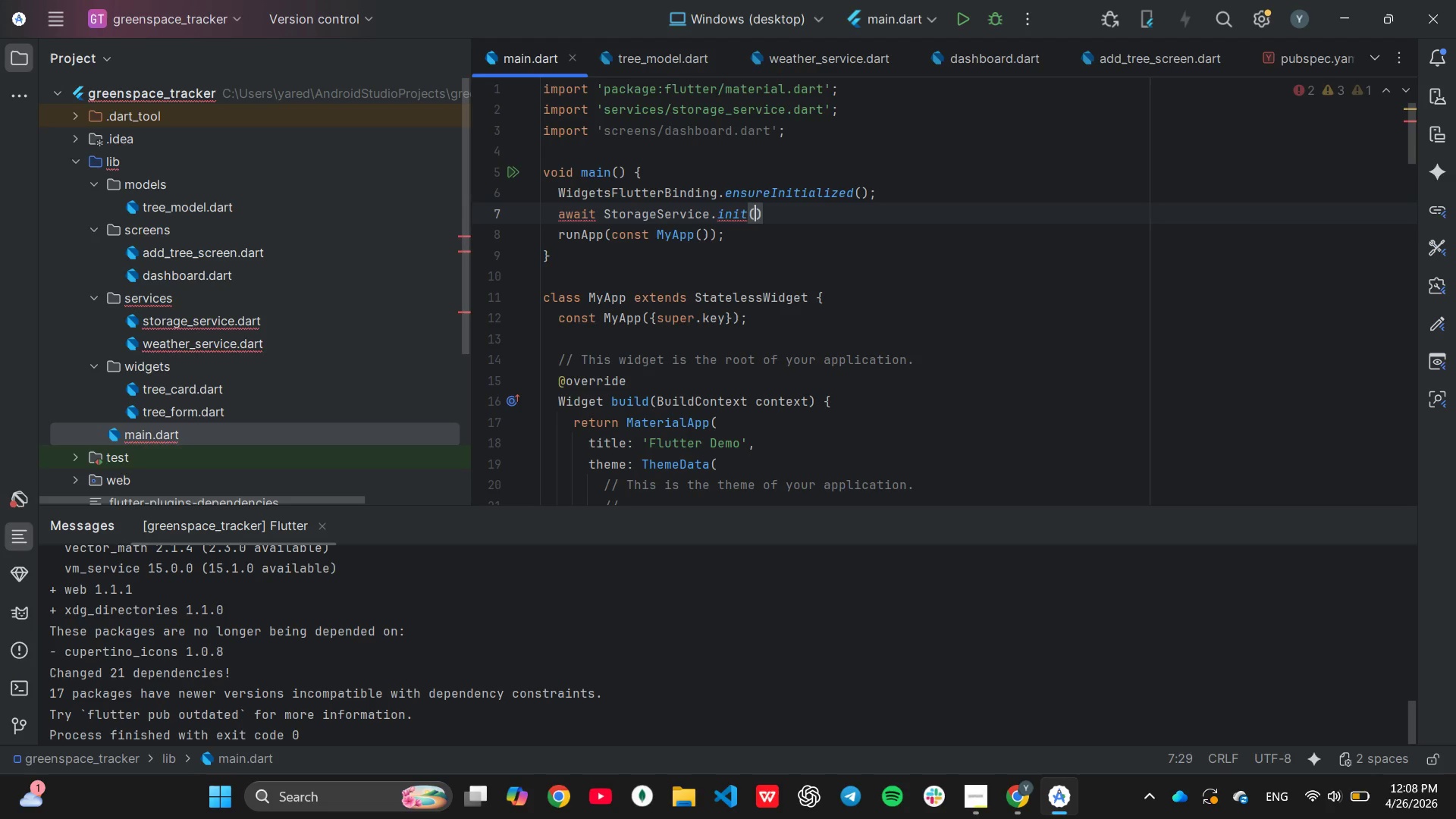 
key(ArrowRight)
 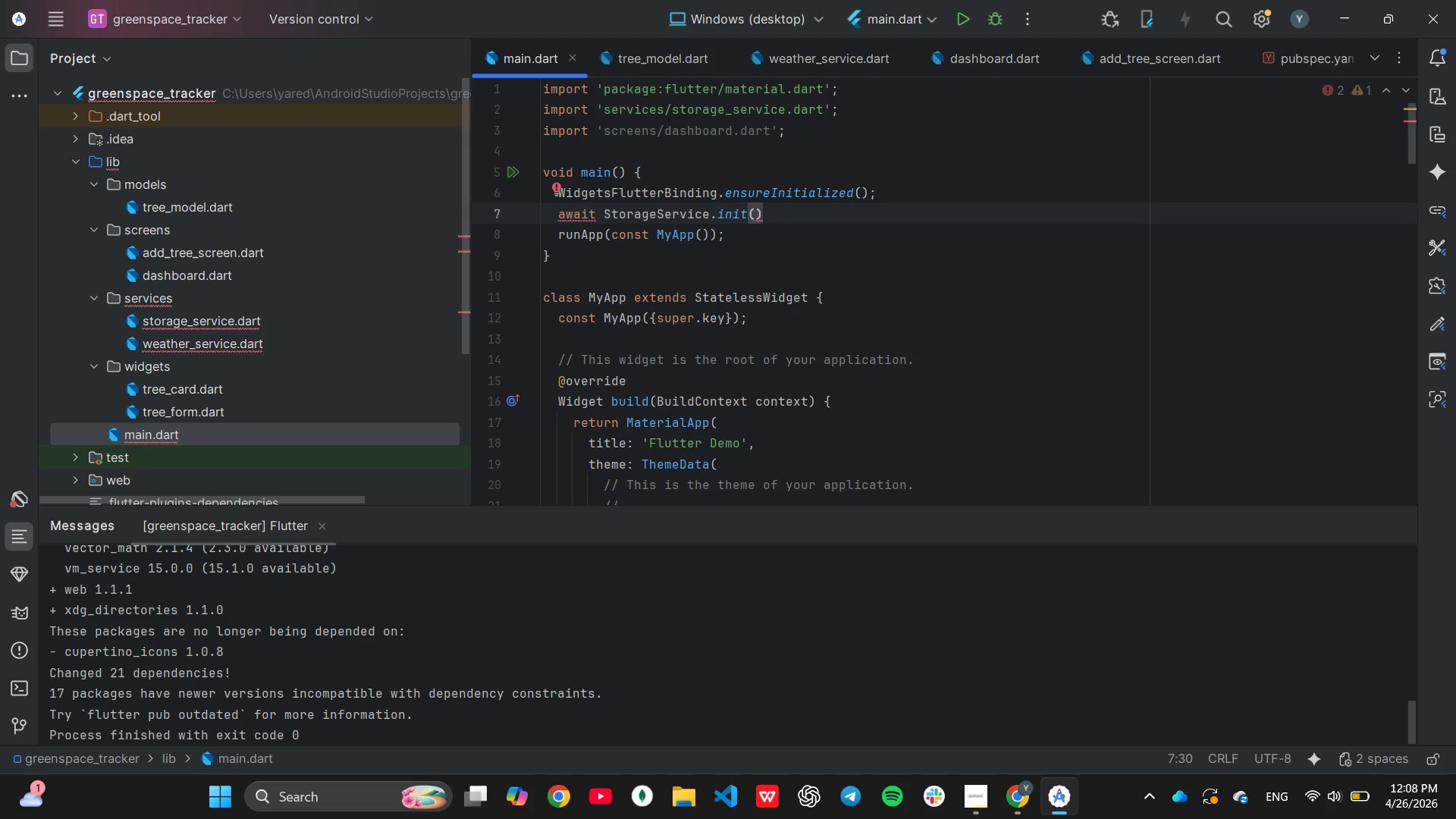 
key(Semicolon)
 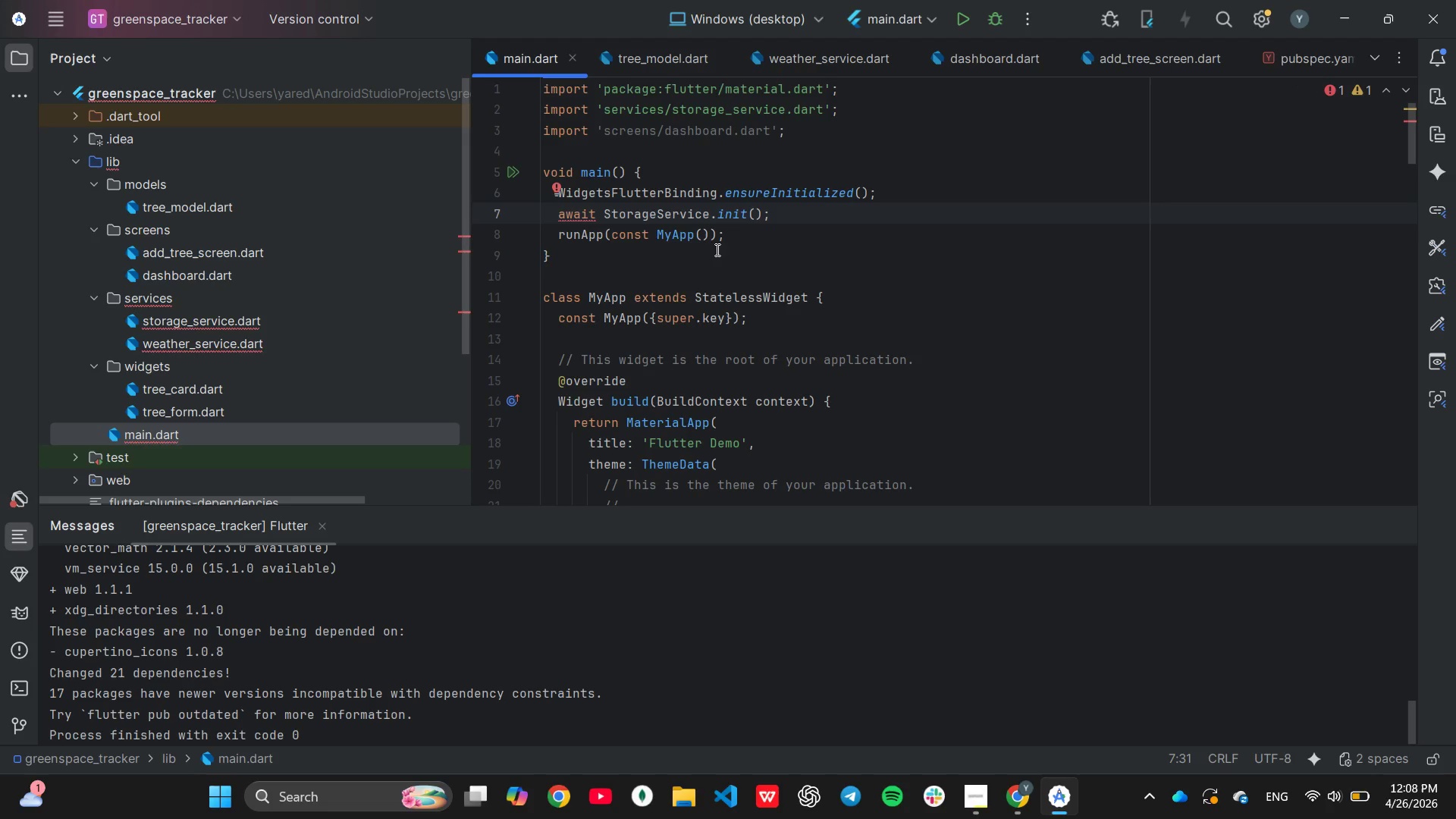 
wait(9.48)
 